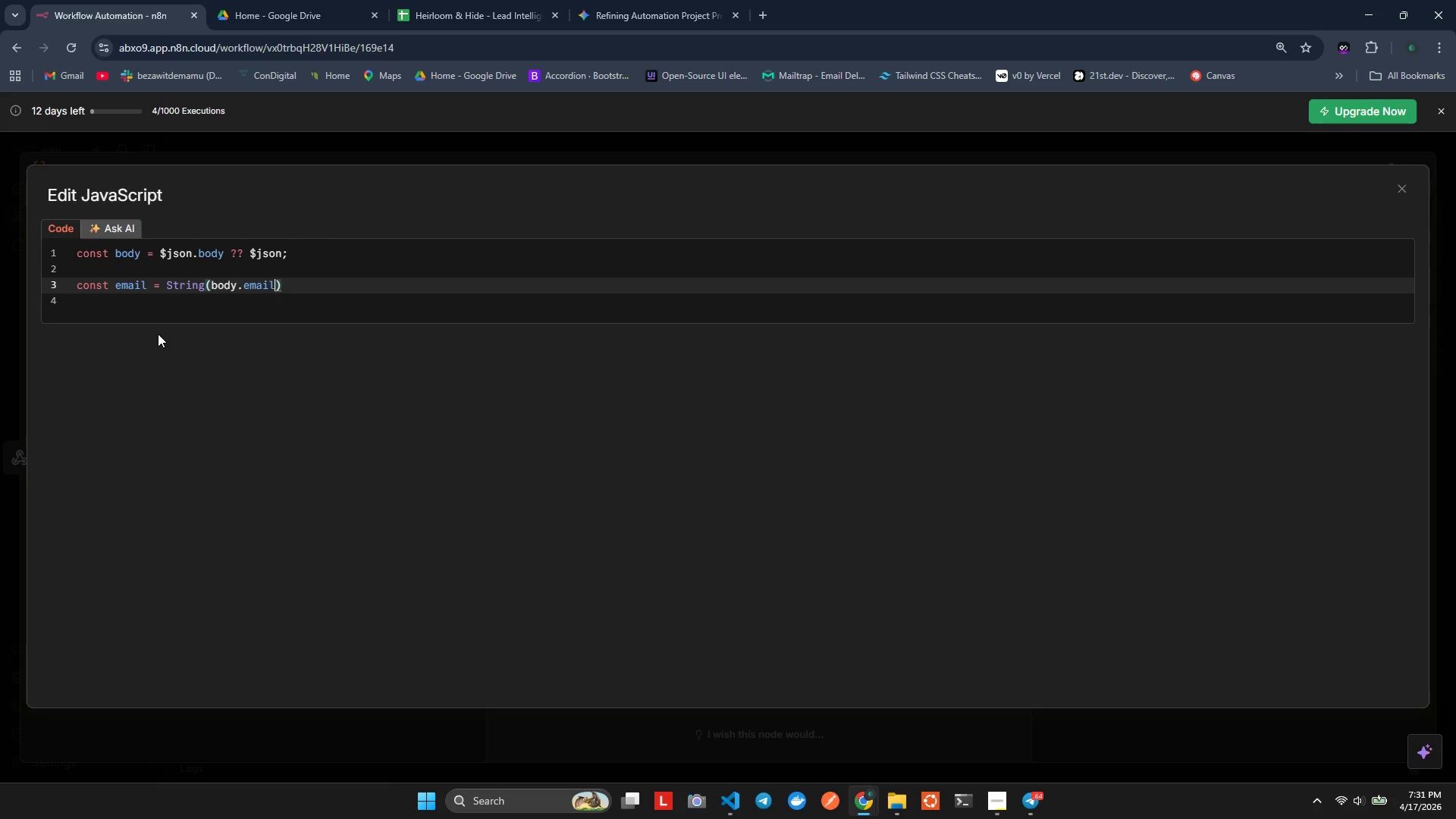 
key(ArrowRight)
 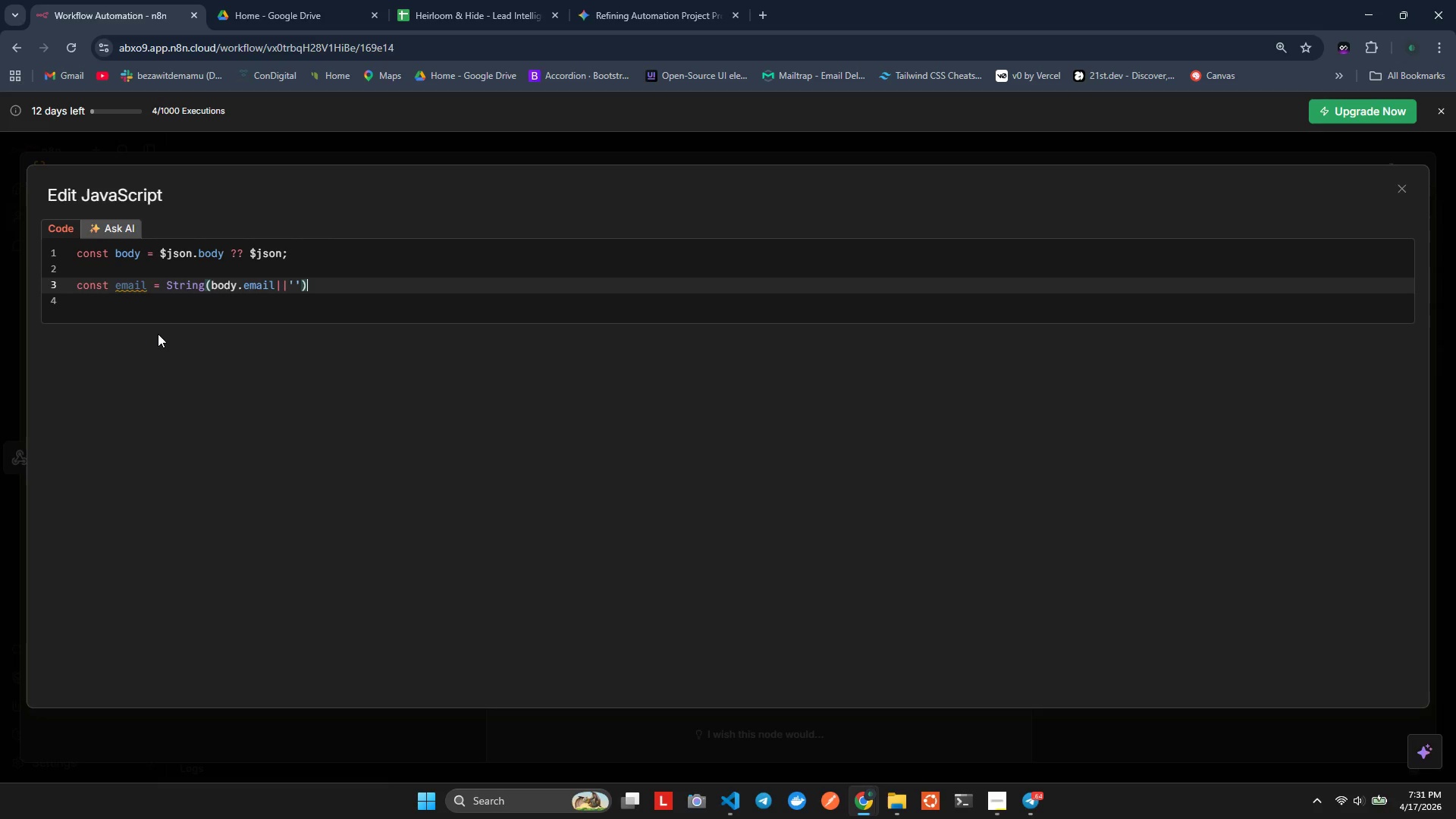 
key(ArrowRight)
 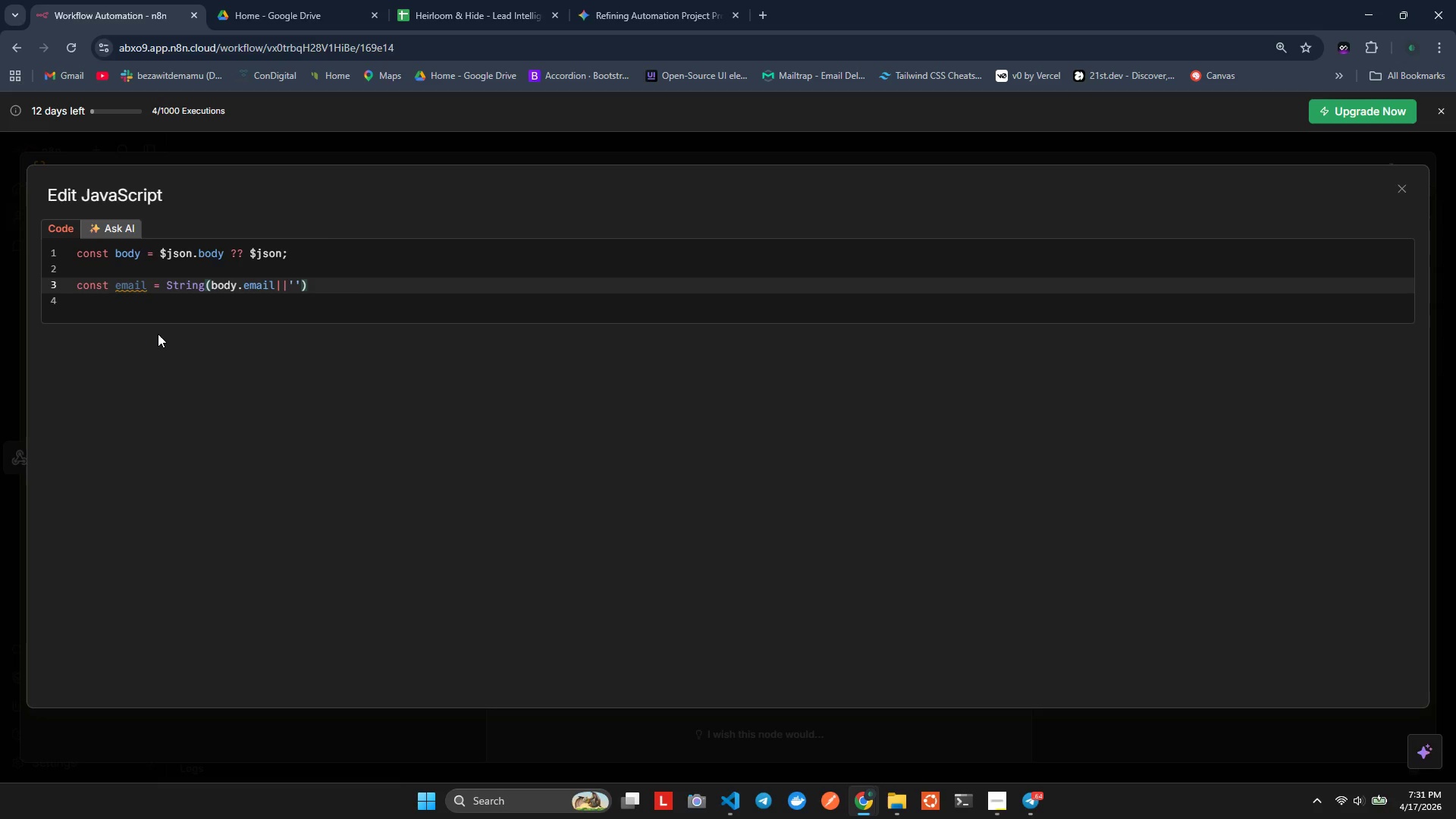 
type(.trim)
 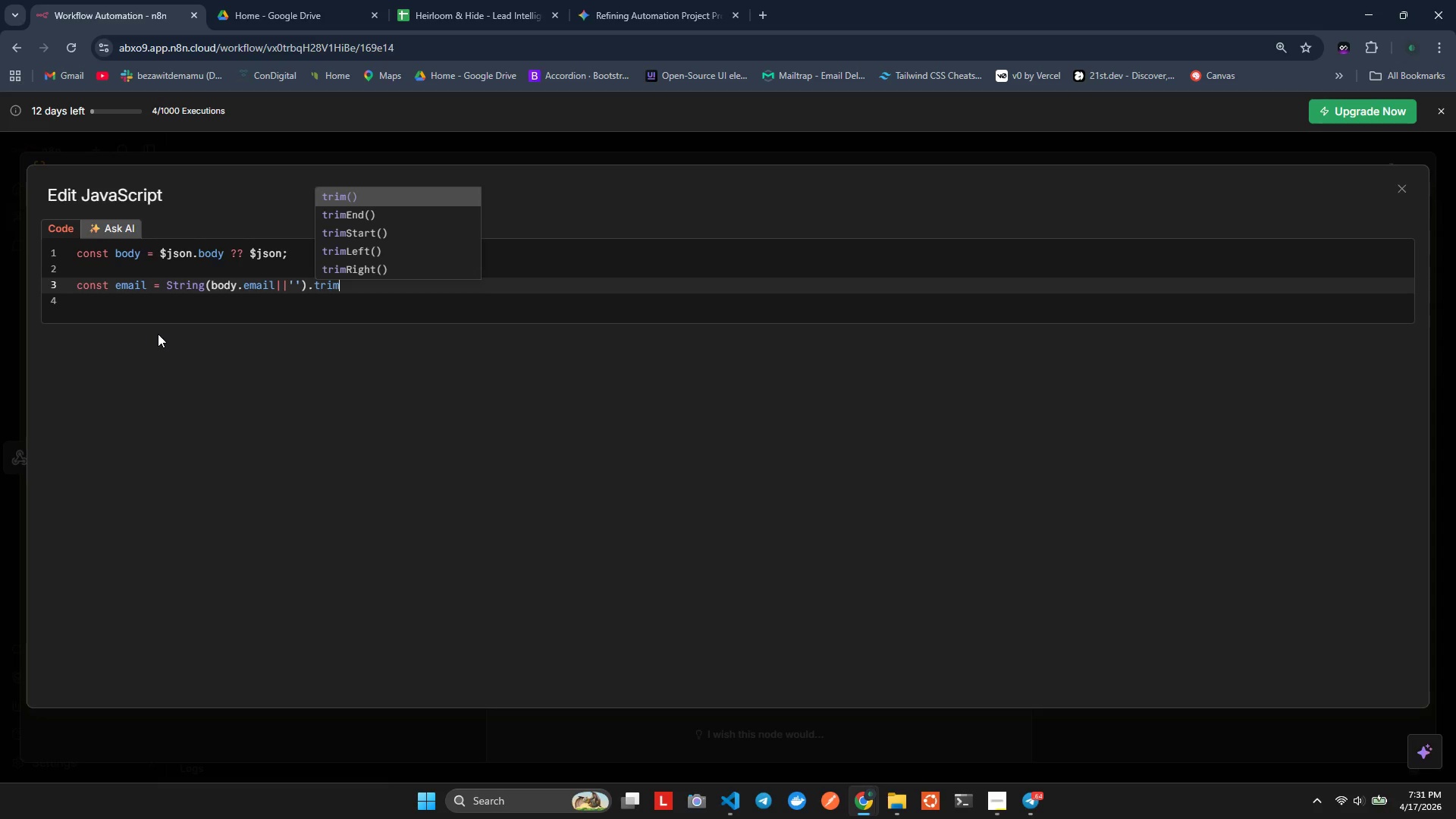 
key(Enter)
 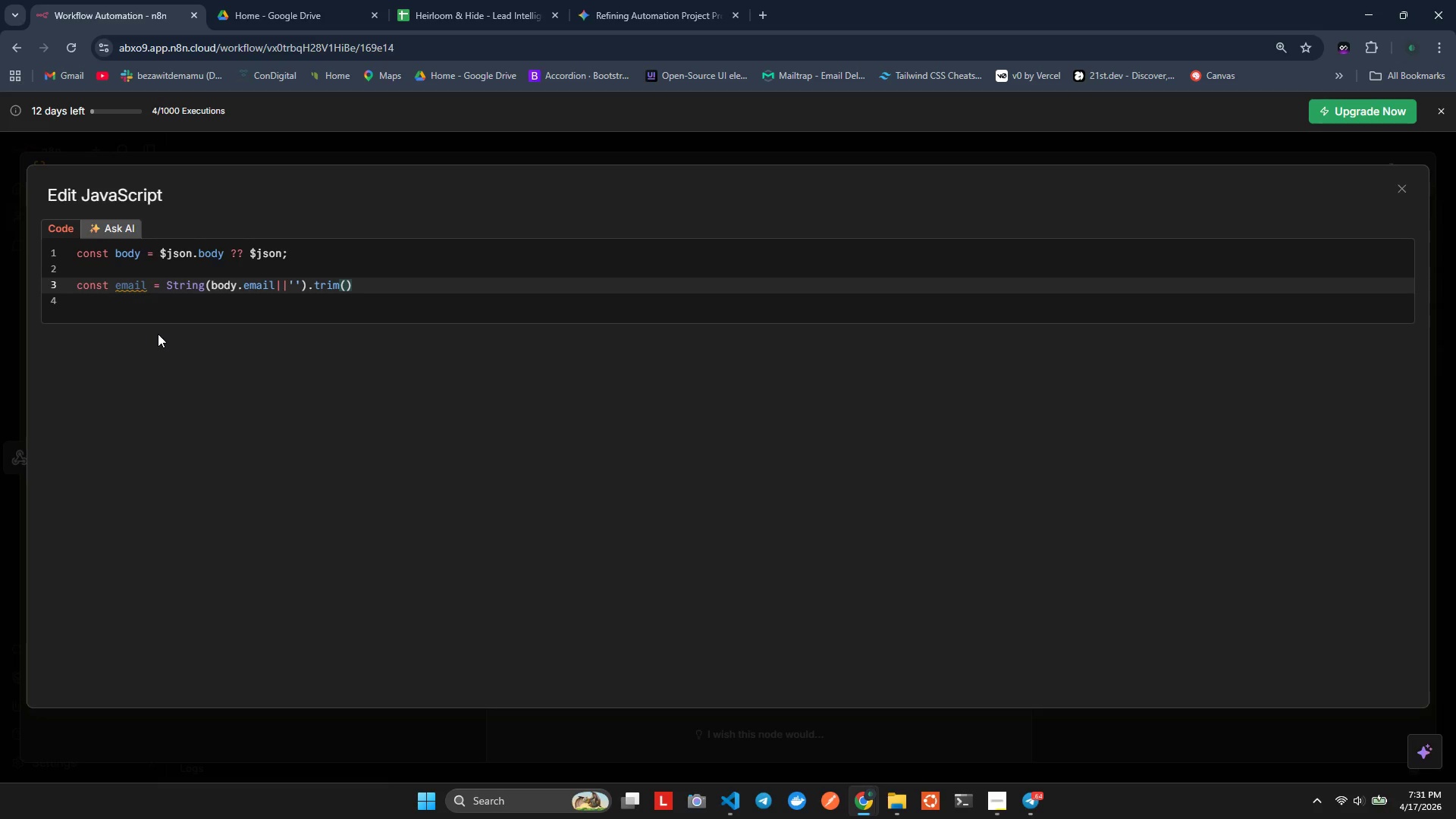 
key(ArrowRight)
 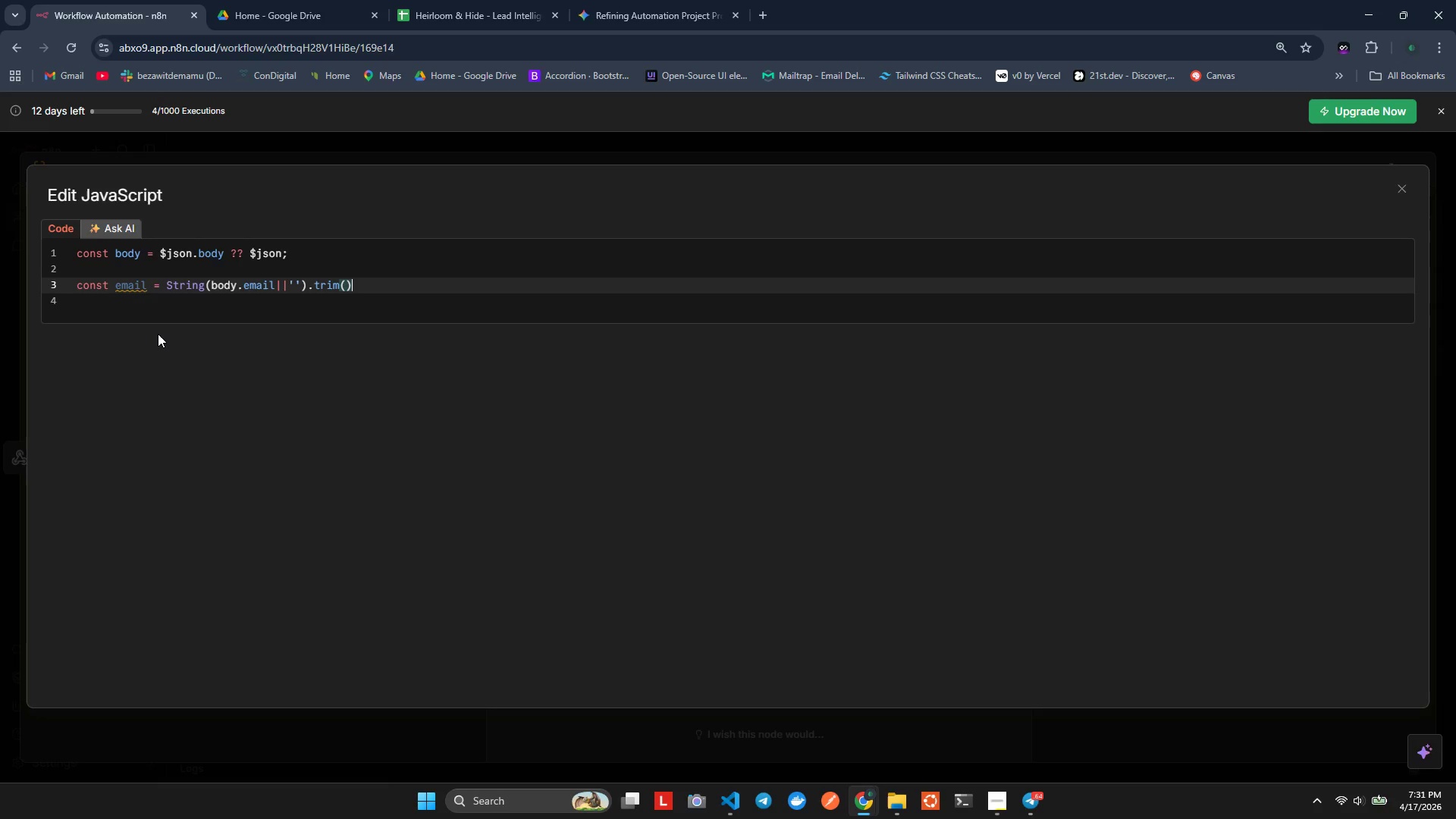 
type(.tolo)
 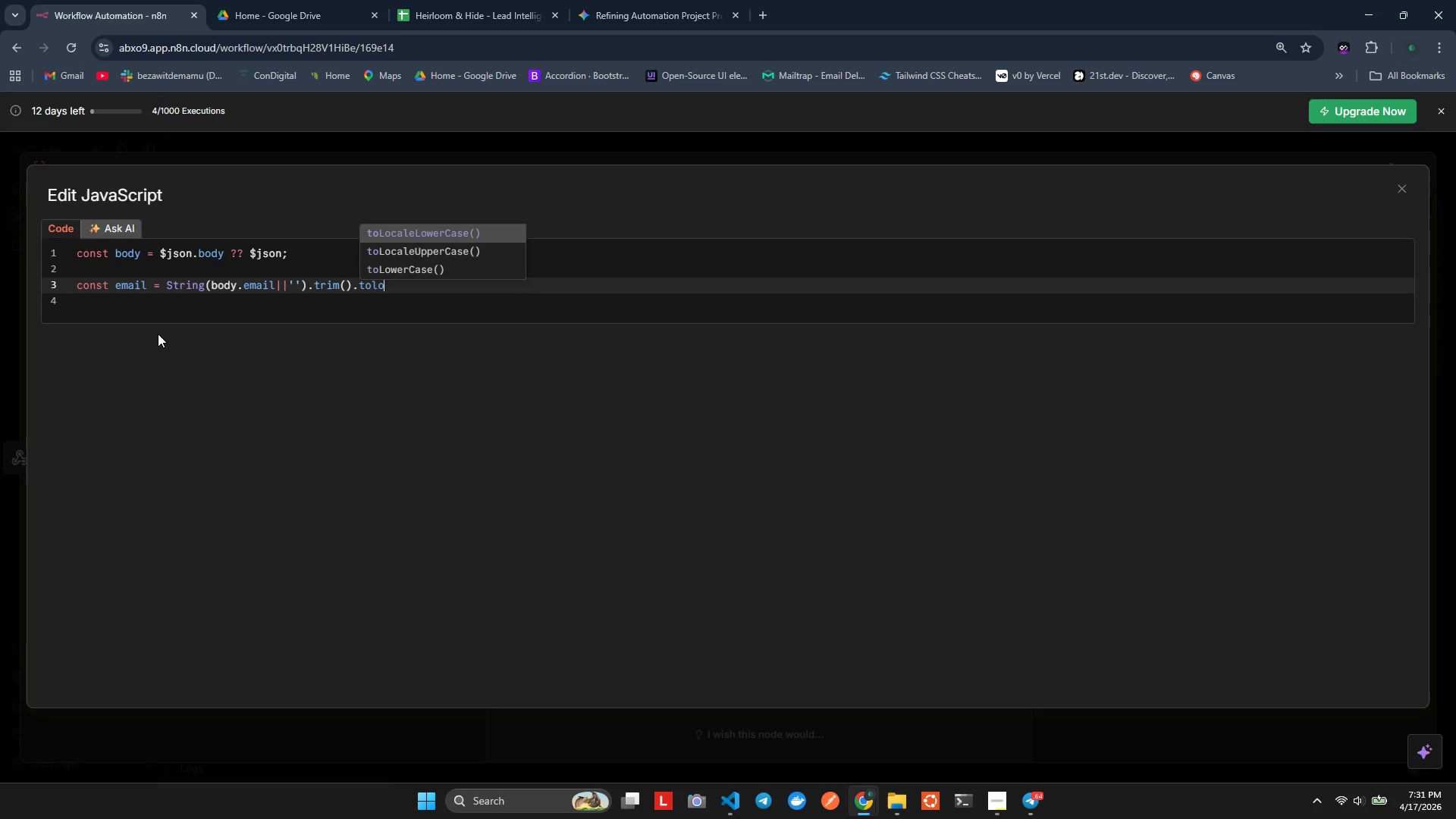 
key(Enter)
 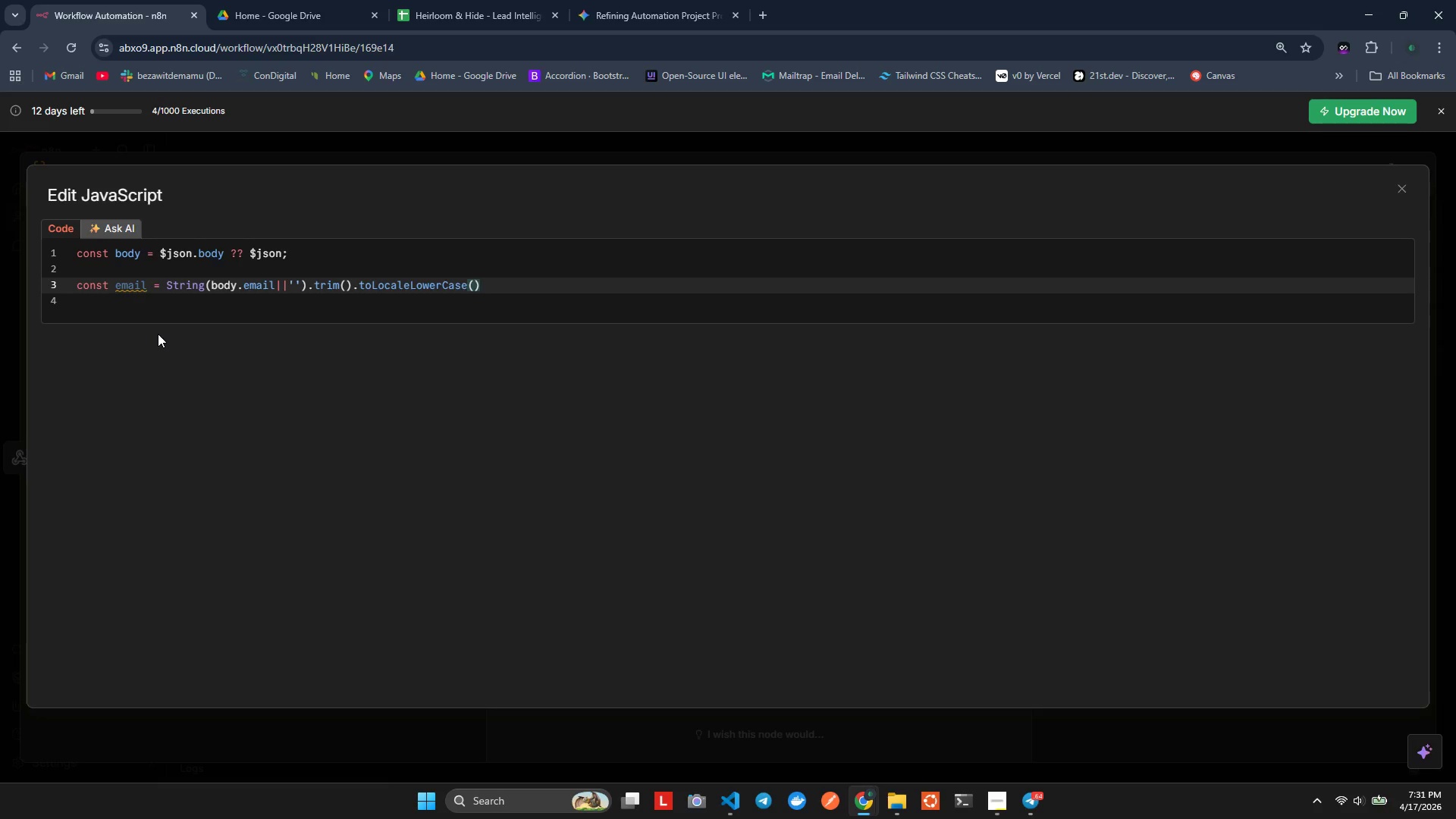 
key(Alt+Shift+F)
 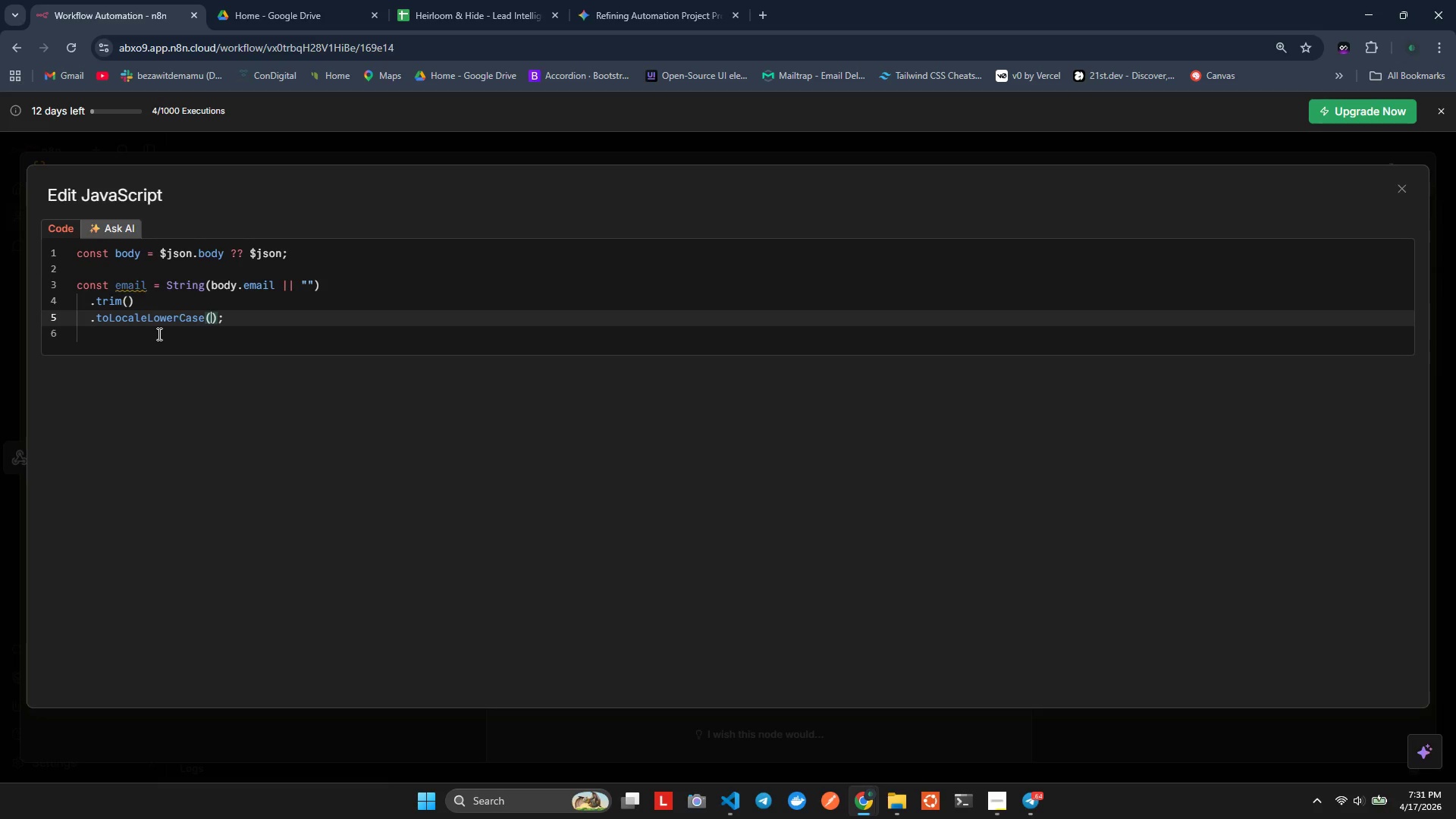 
key(ArrowRight)
 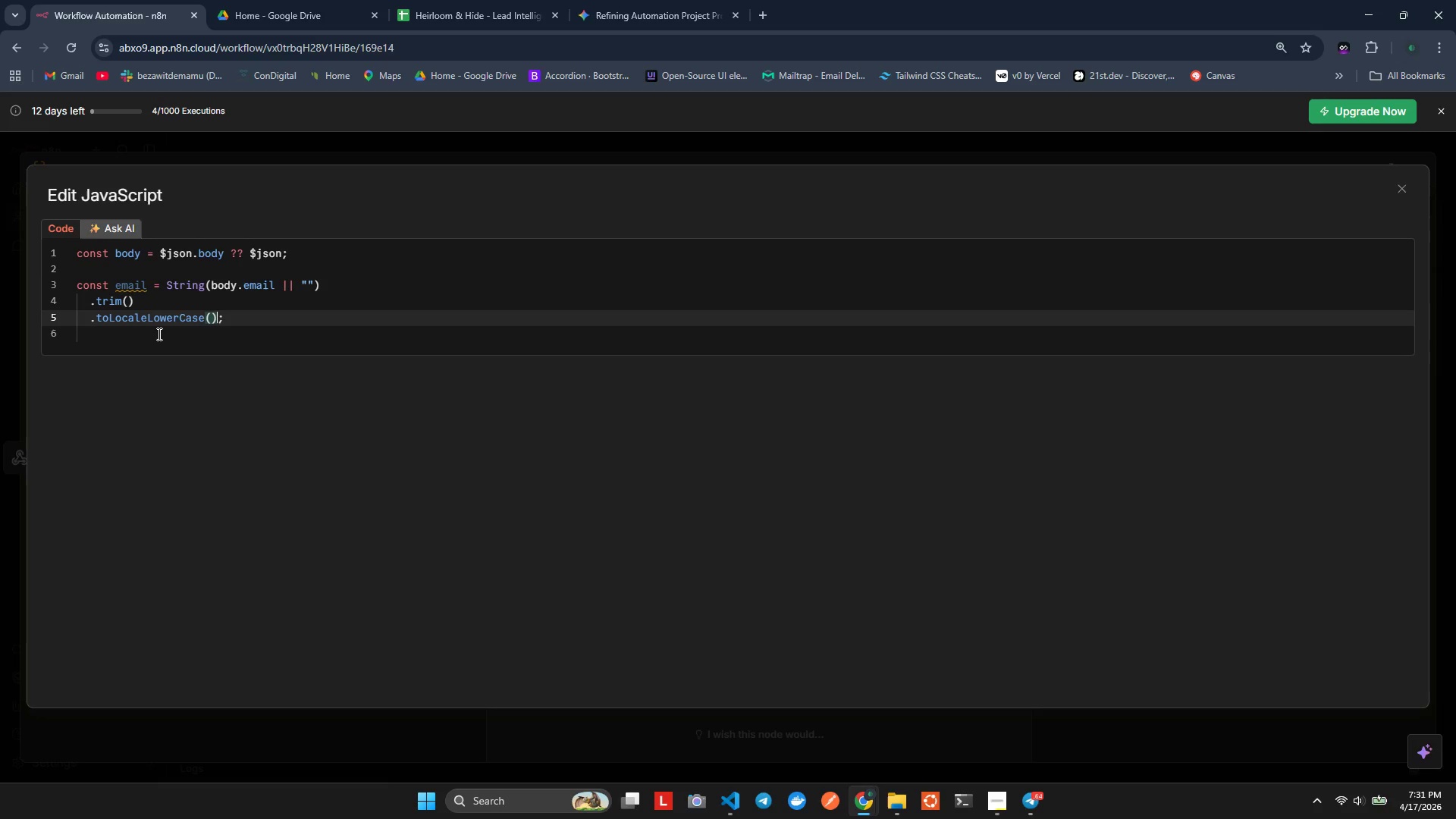 
key(ArrowRight)
 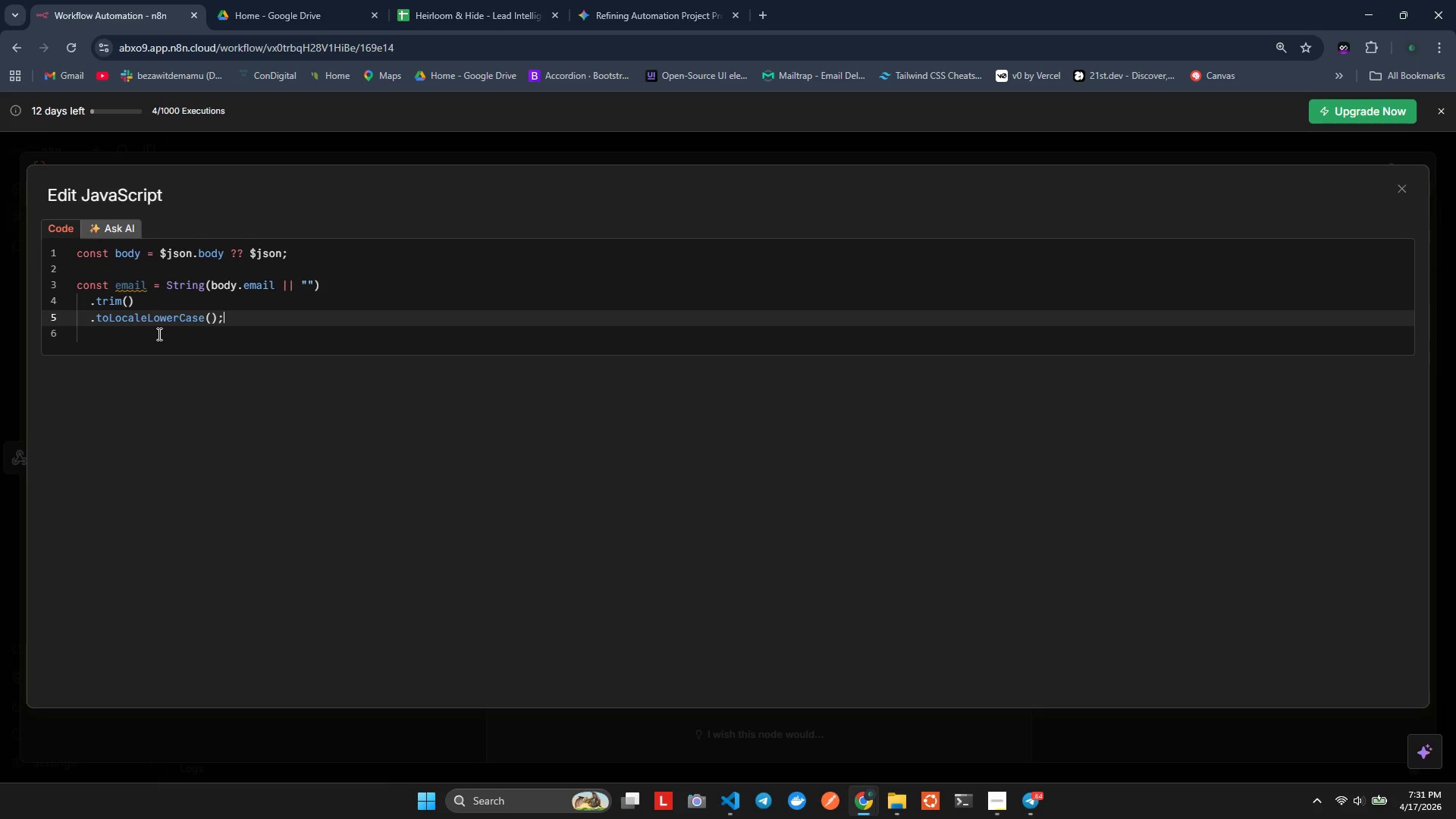 
key(ArrowRight)
 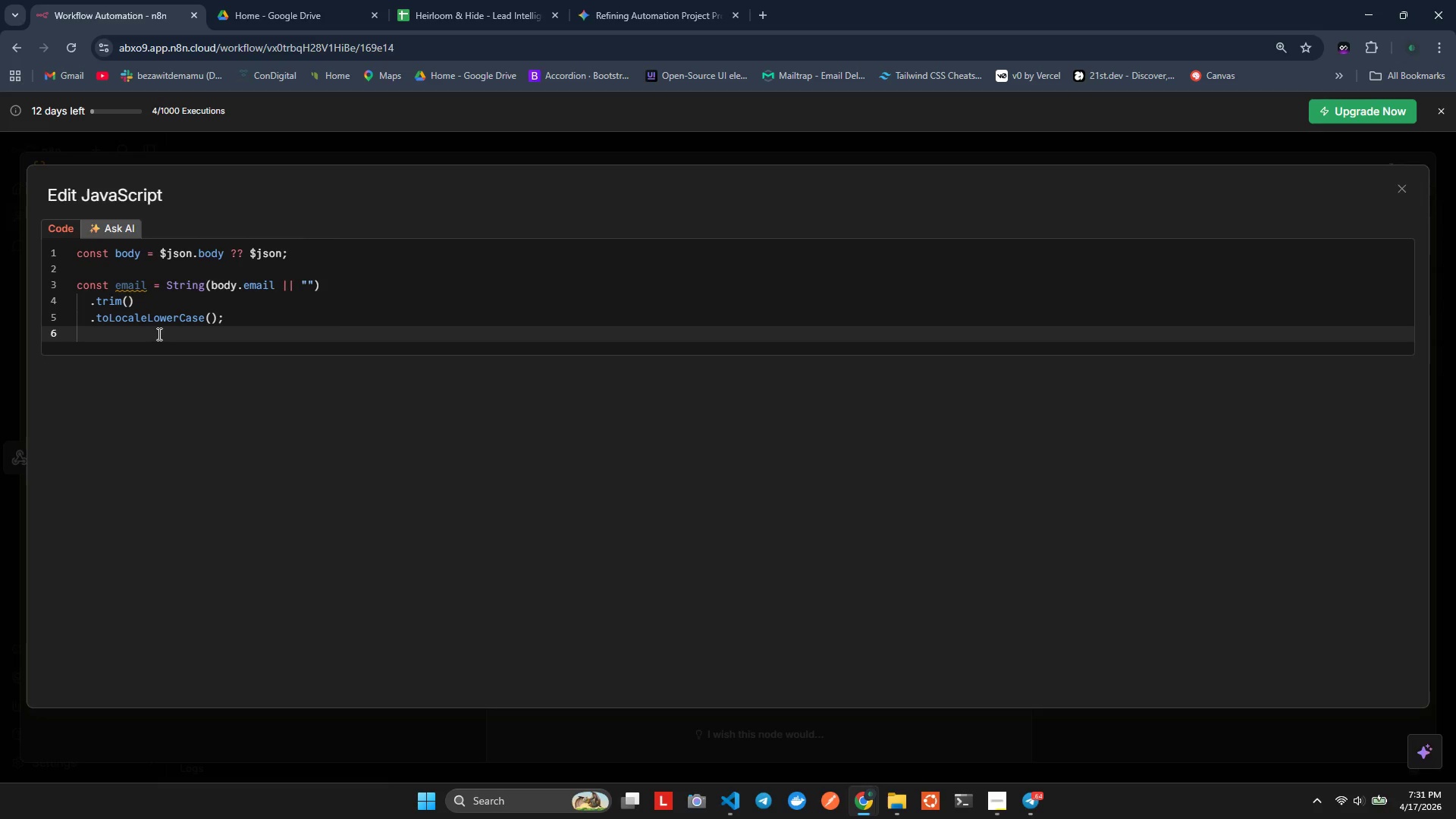 
type(conost )
key(Backspace)
key(Backspace)
key(Backspace)
key(Backspace)
key(Backspace)
type(nst rovideDomain = String)
 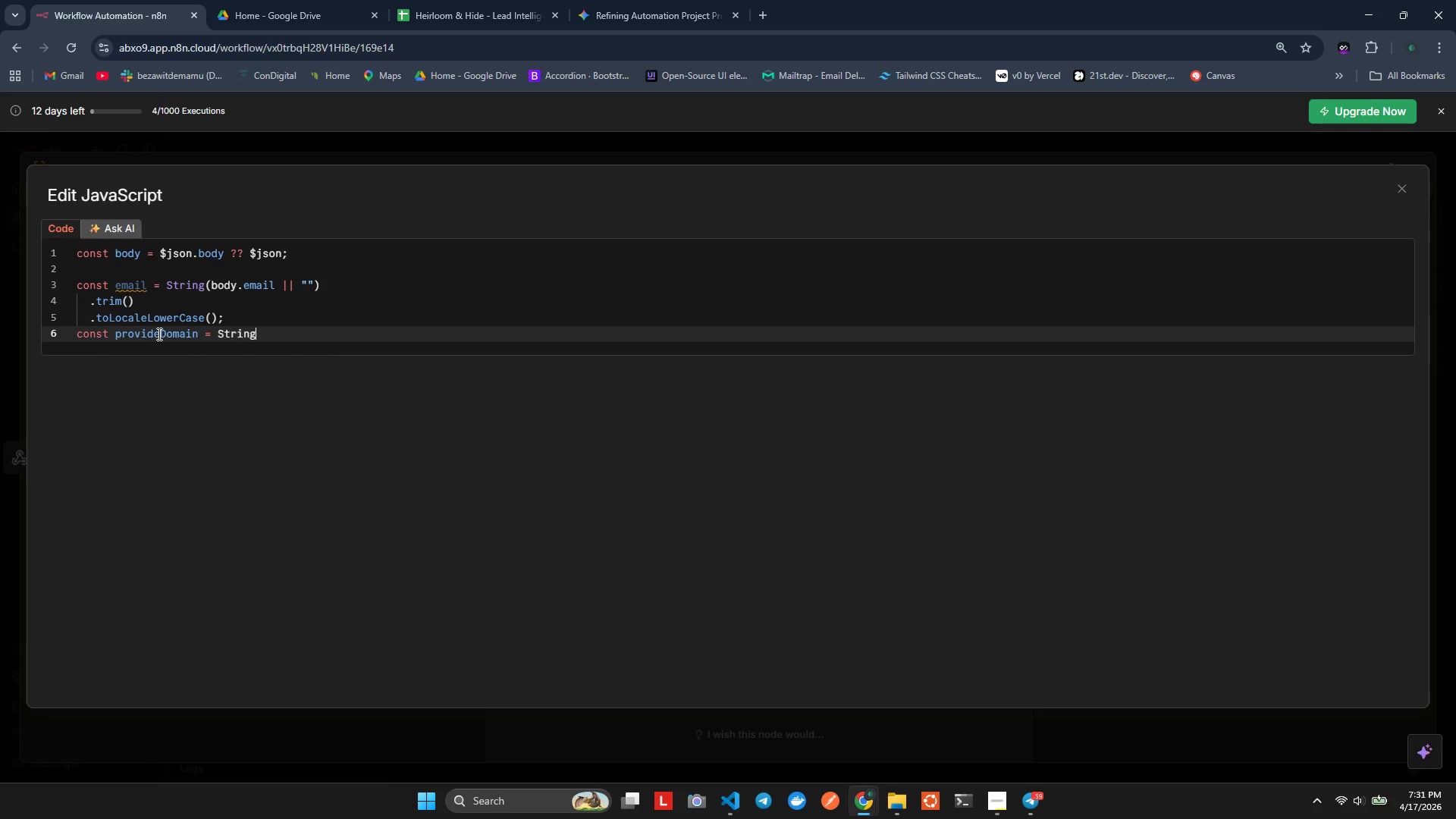 
hold_key(key=P, duration=0.48)
 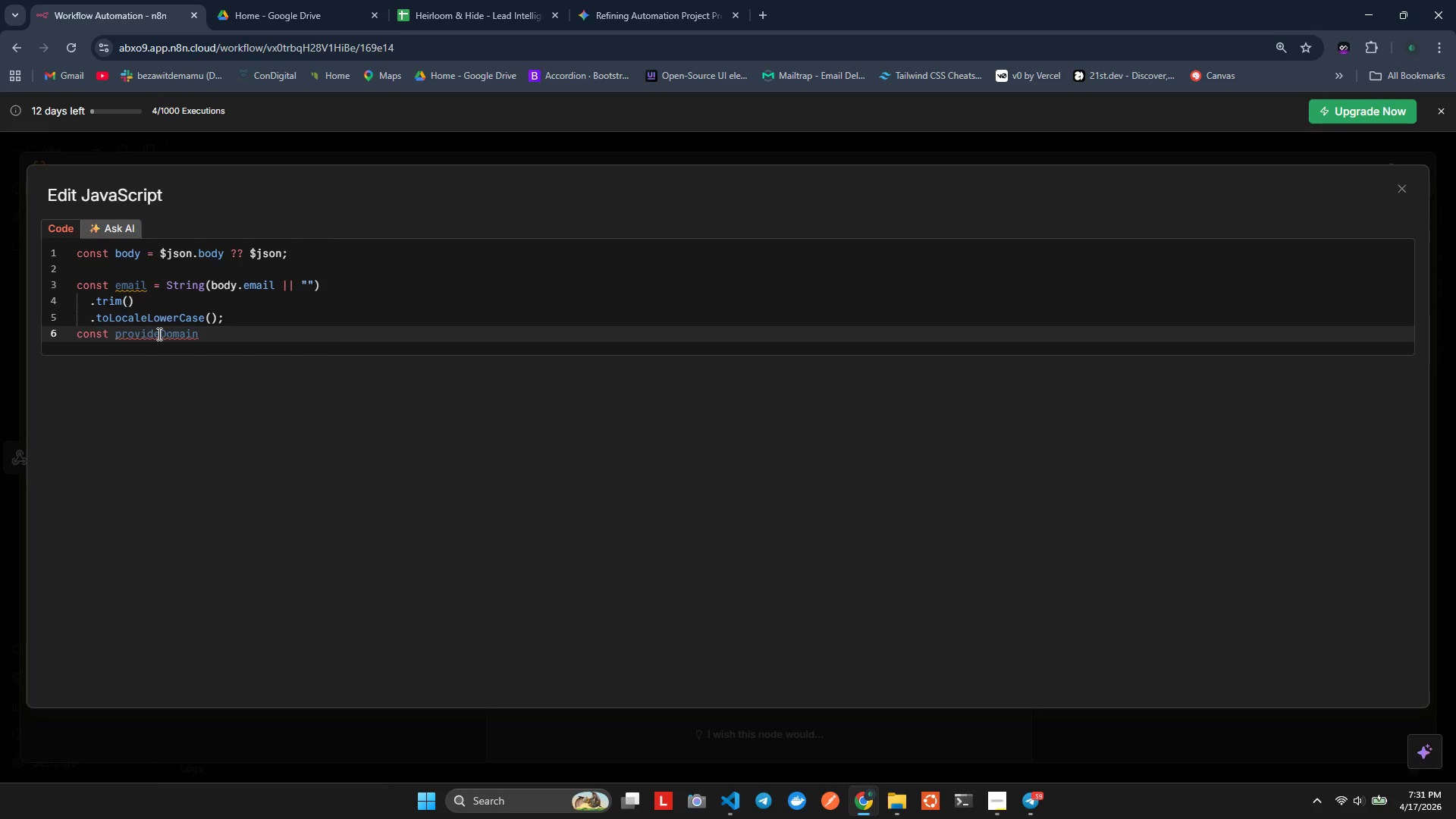 
key(Enter)
 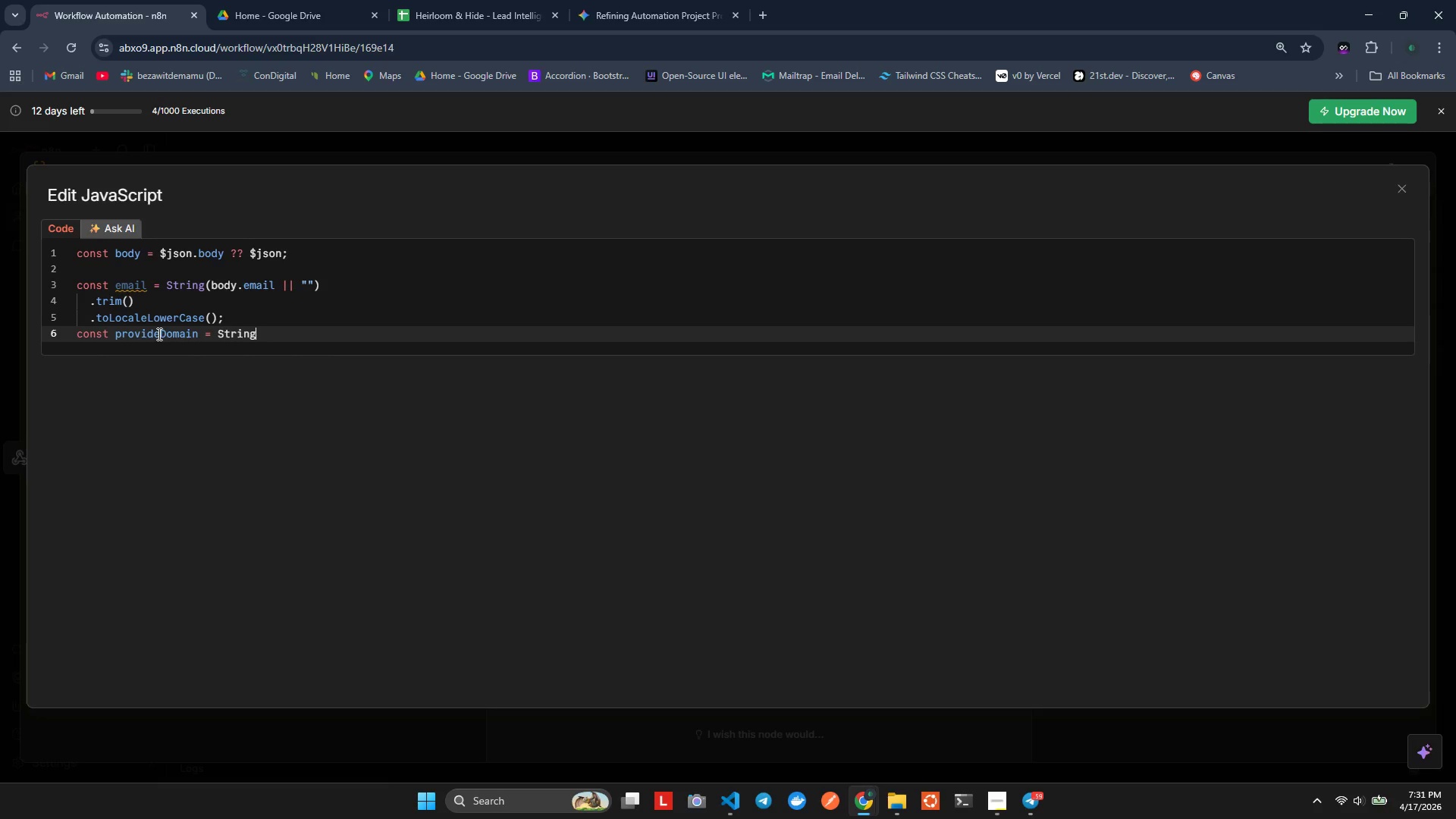 
type(()
key(Backspace)
type((bod)
 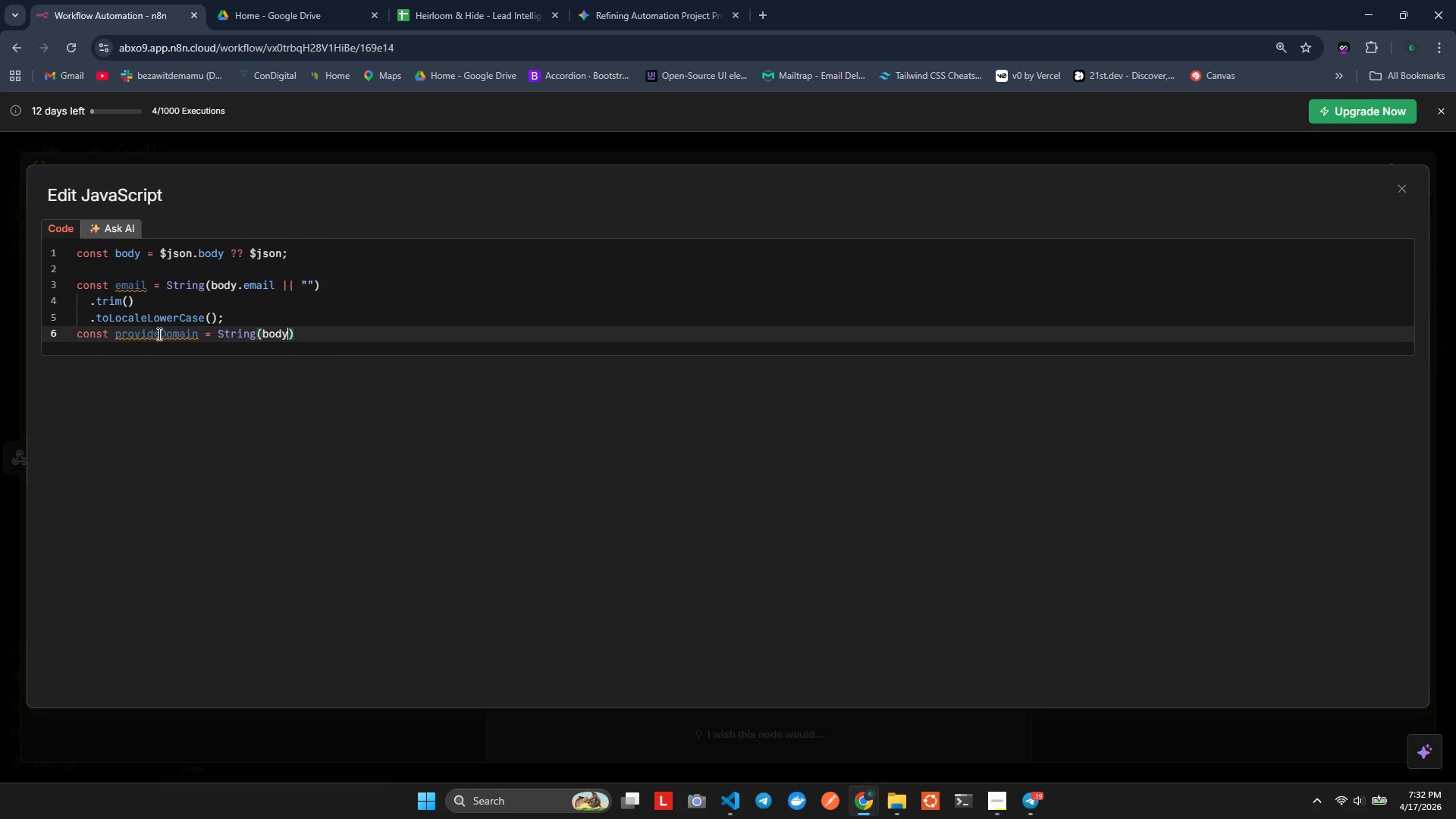 
 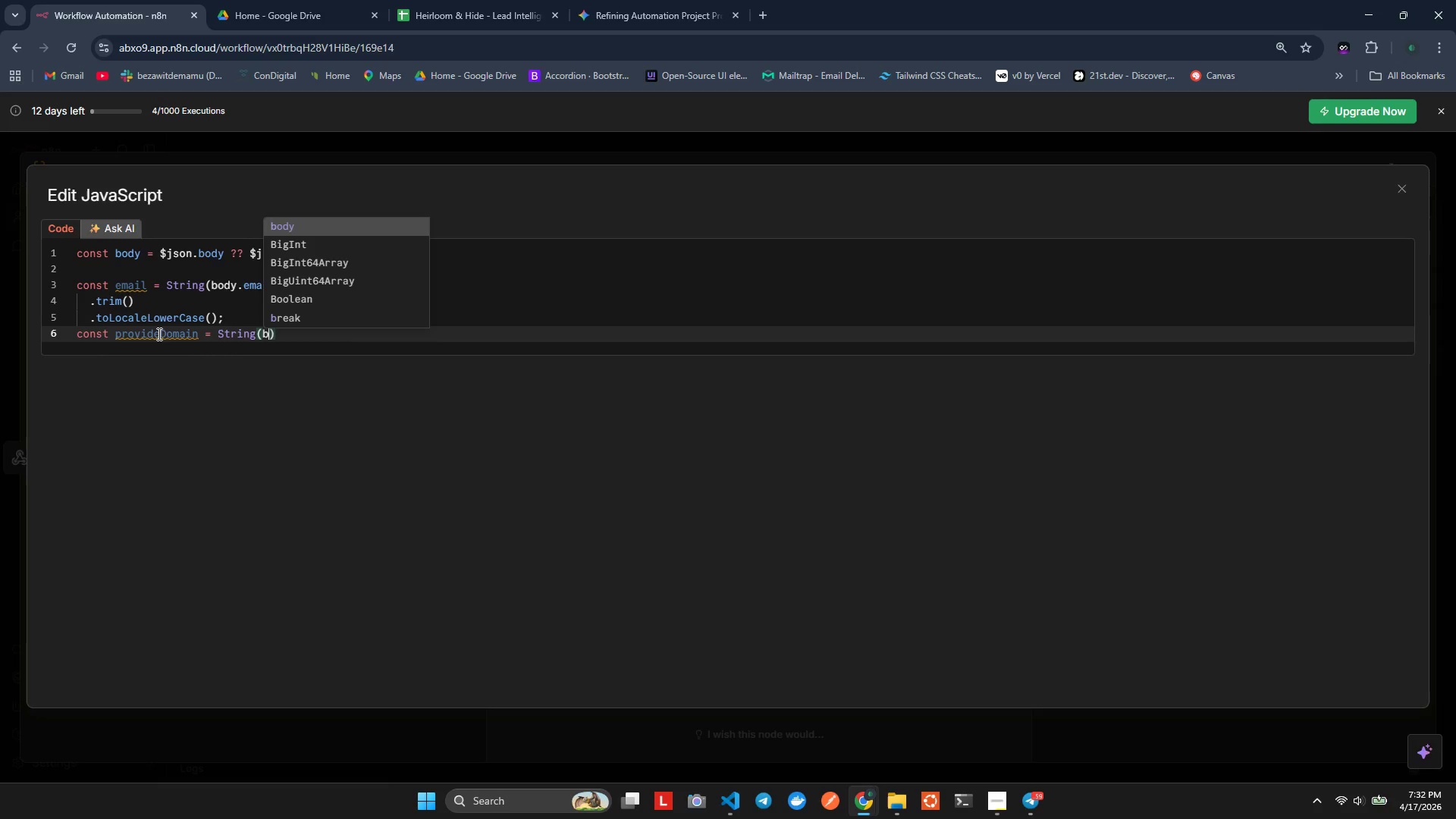 
key(Enter)
 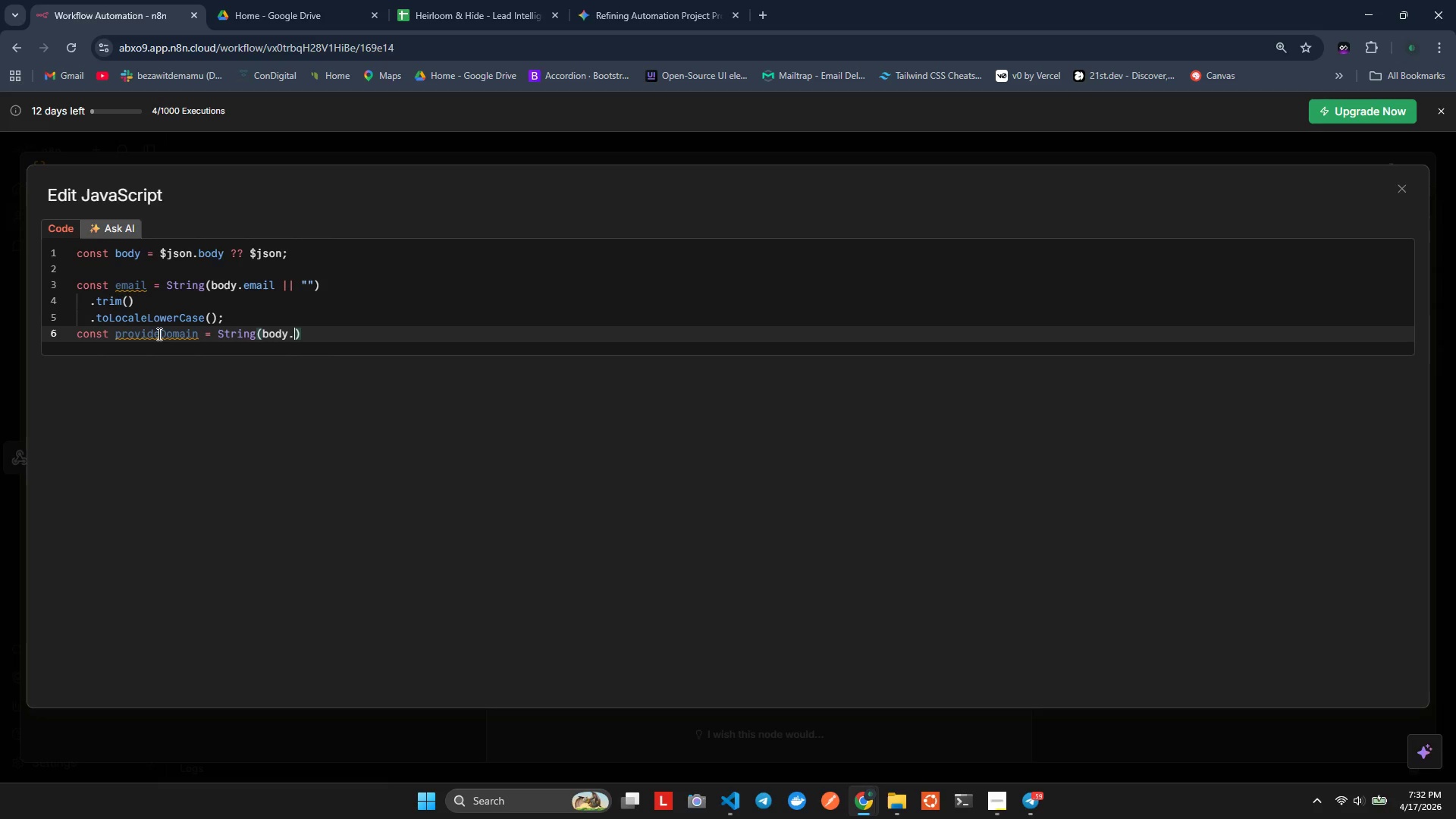 
type(.domain|| )
 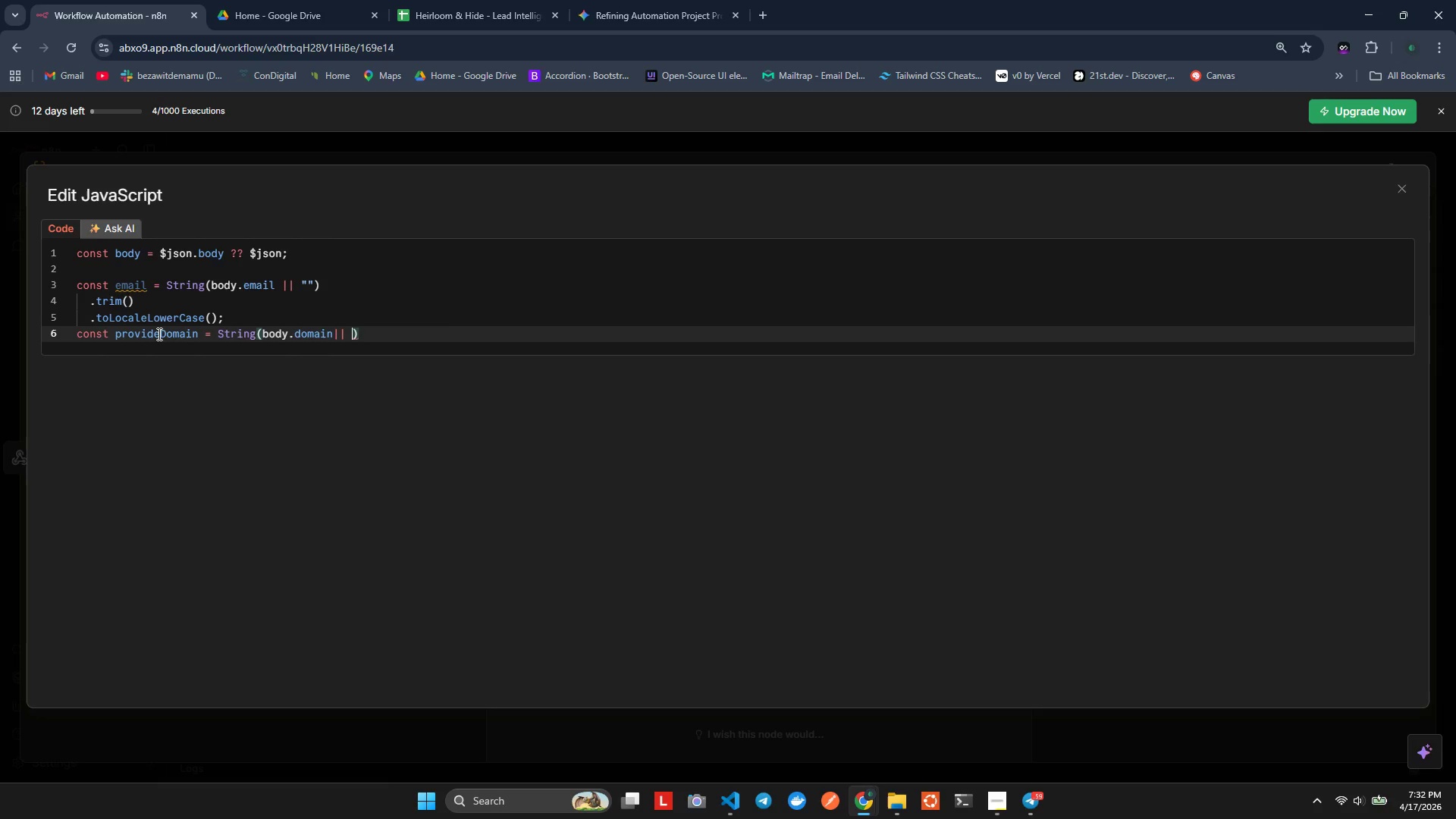 
key(Quote)
 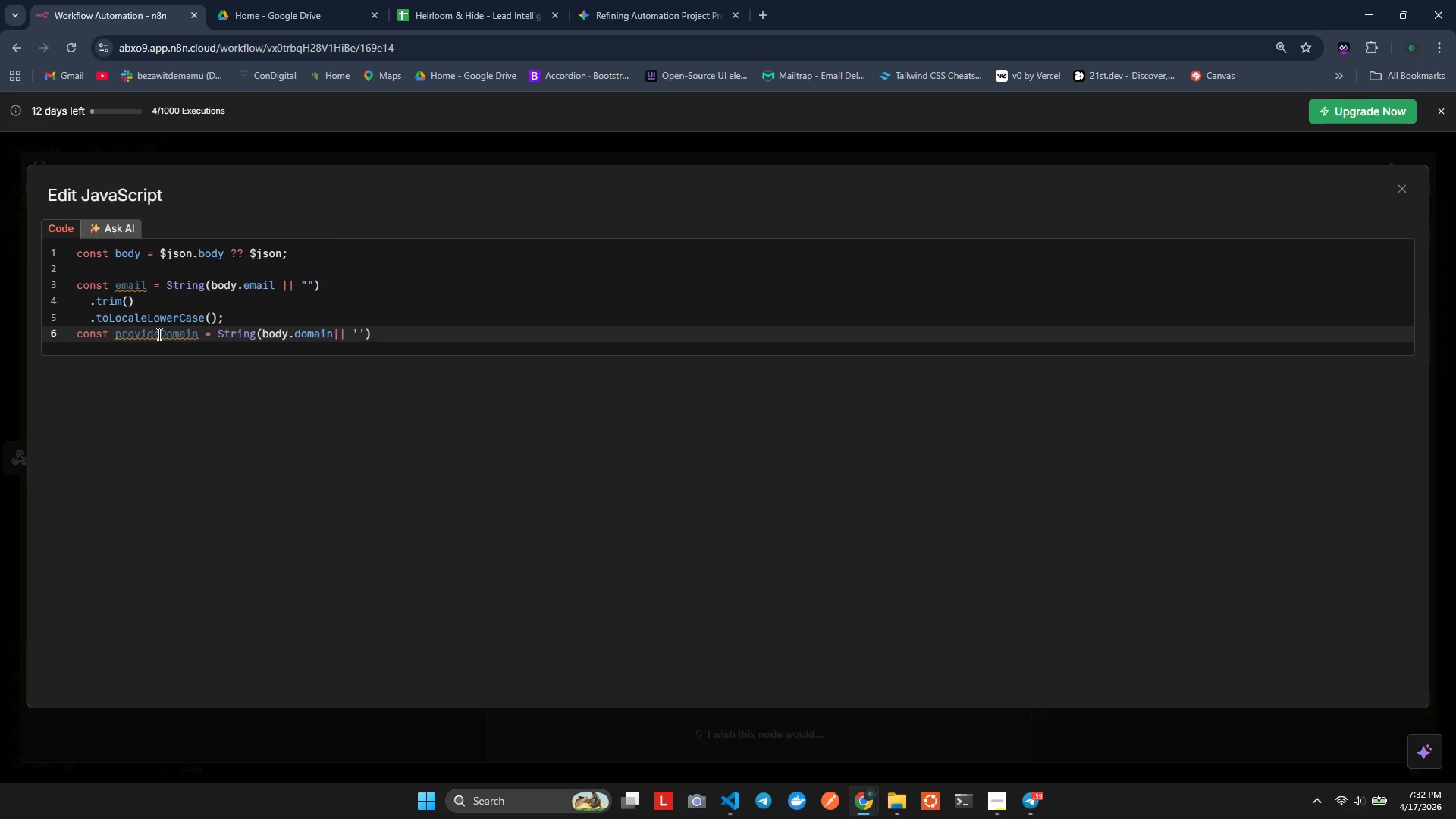 
key(ArrowRight)
 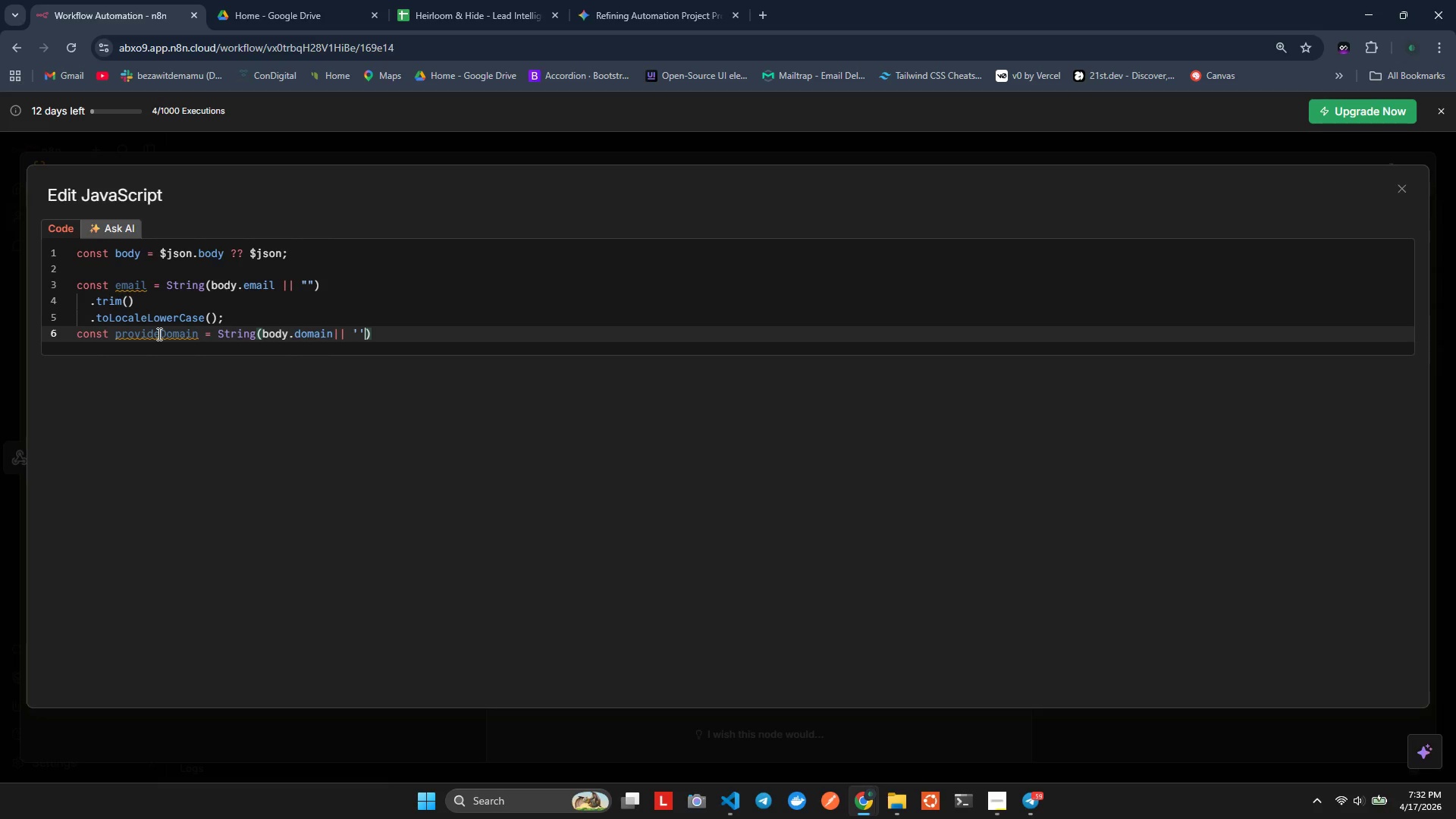 
key(ArrowRight)
 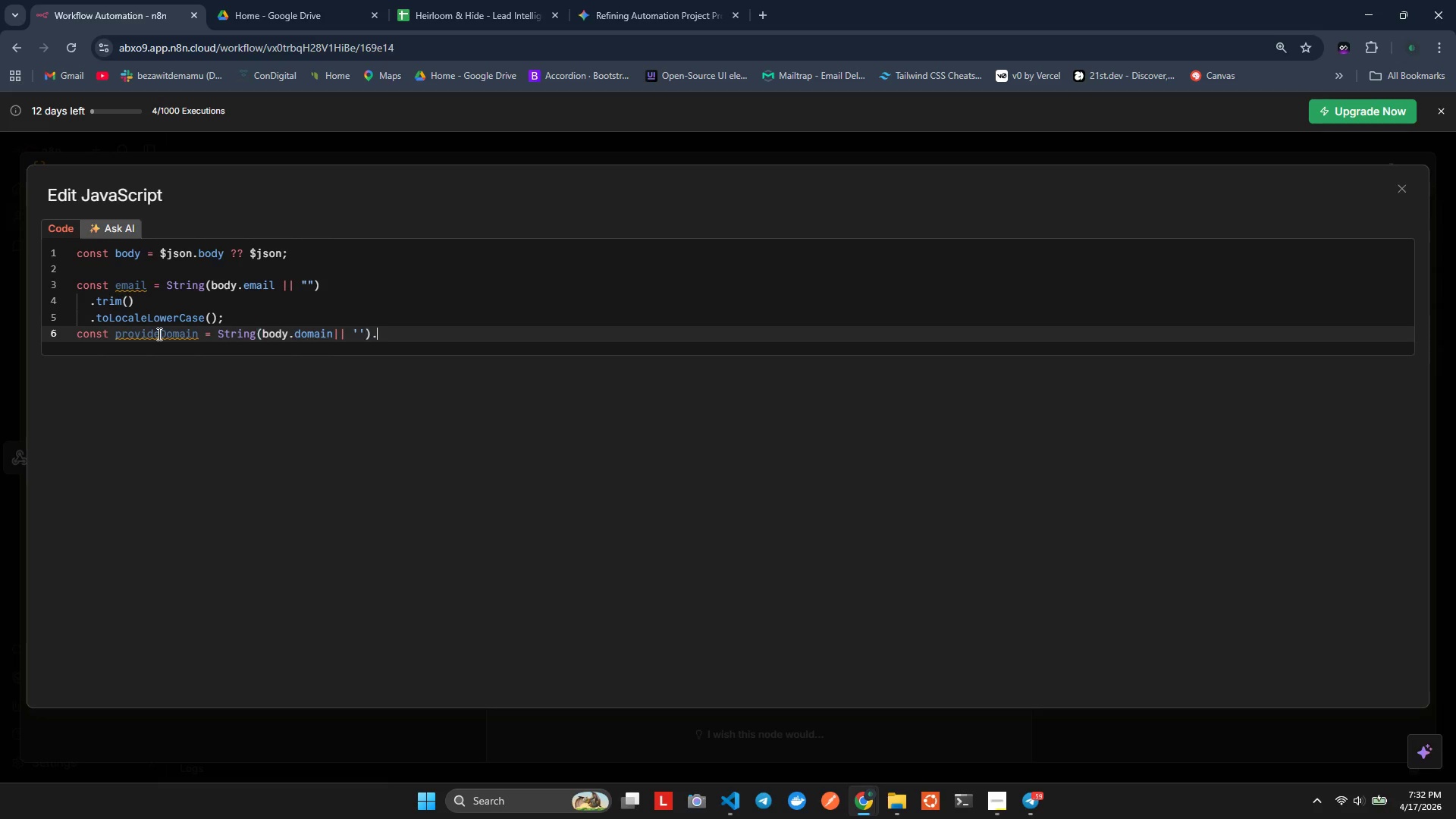 
type(.tr)
 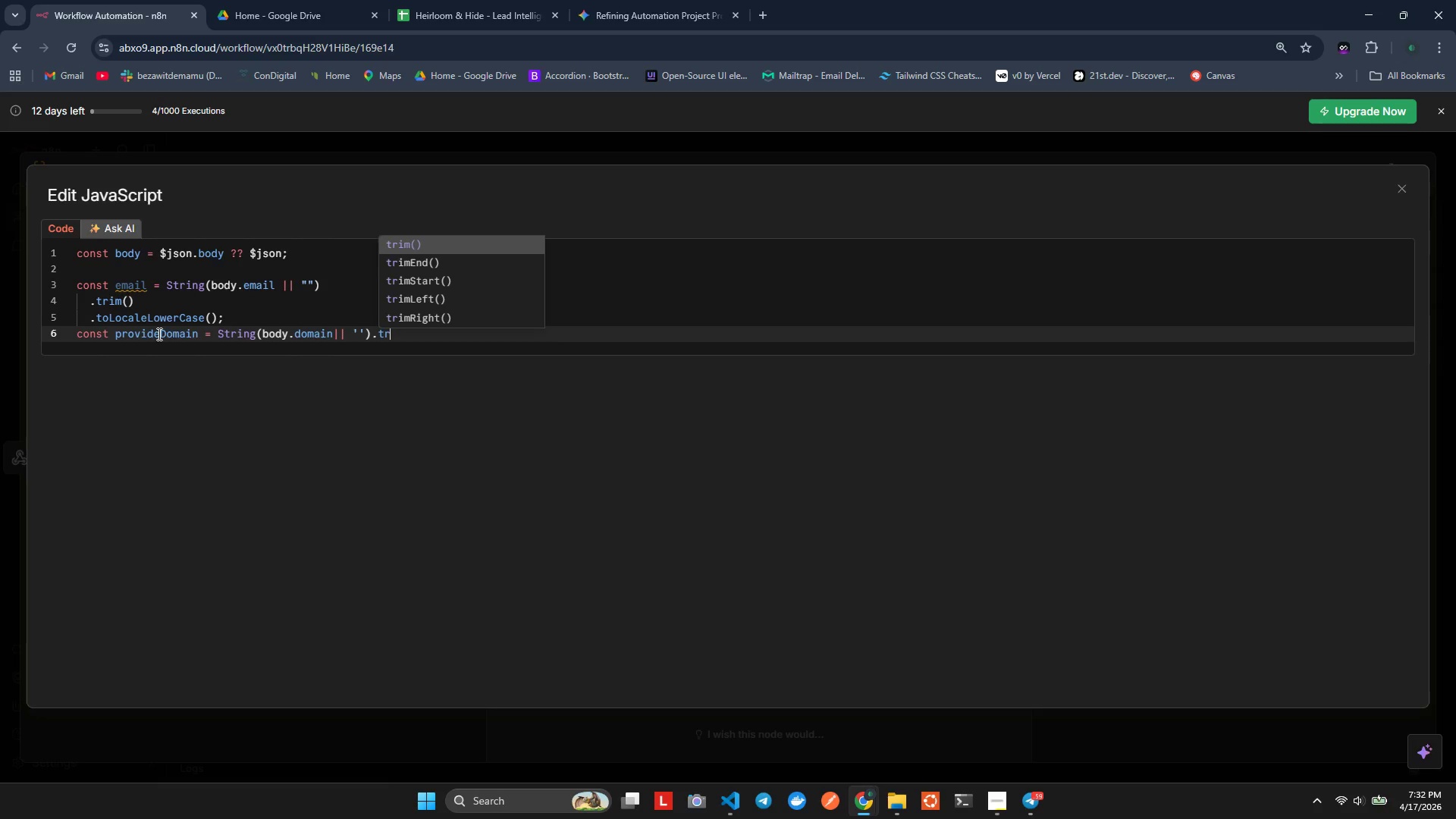 
key(Enter)
 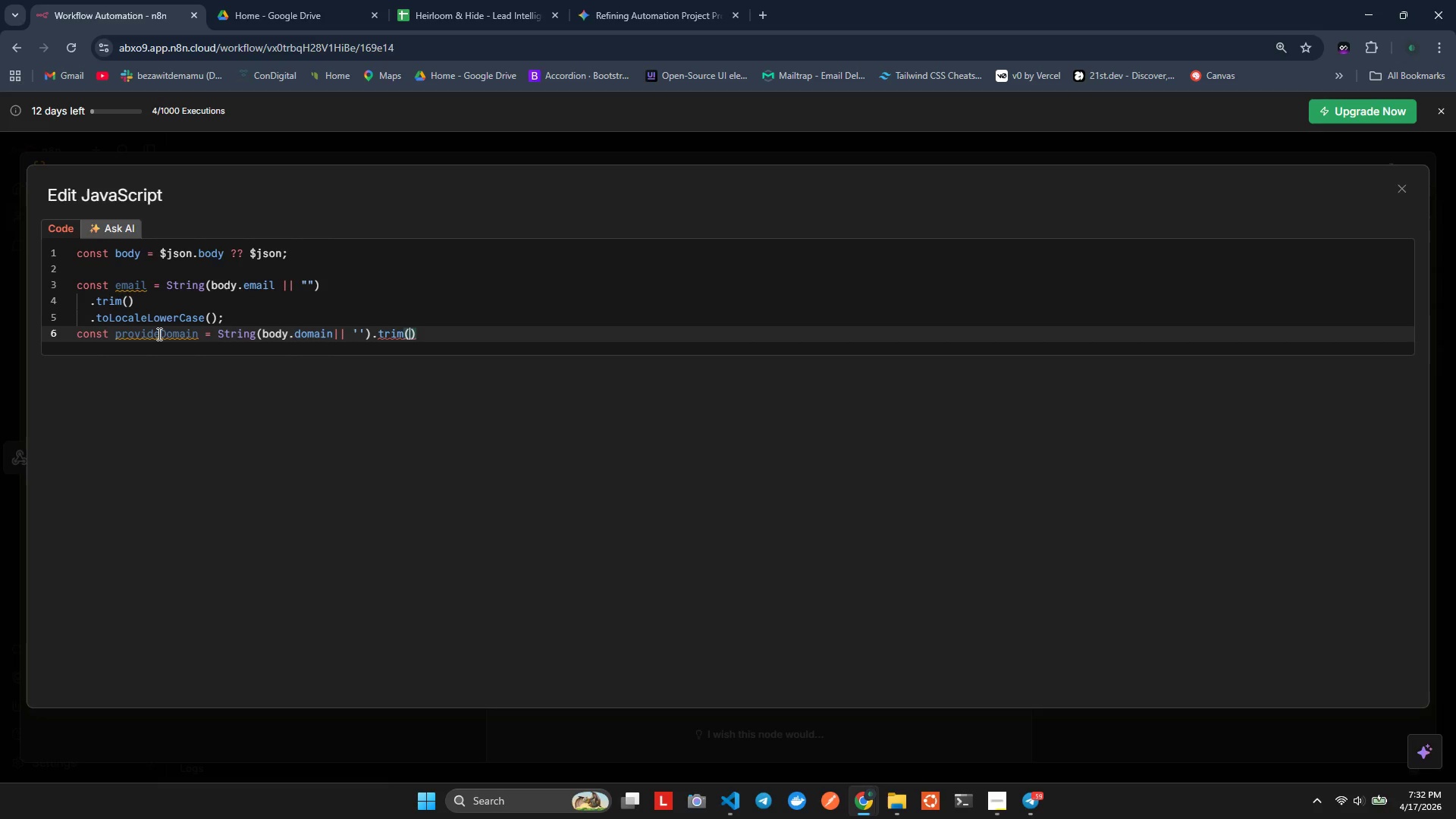 
key(ArrowRight)
 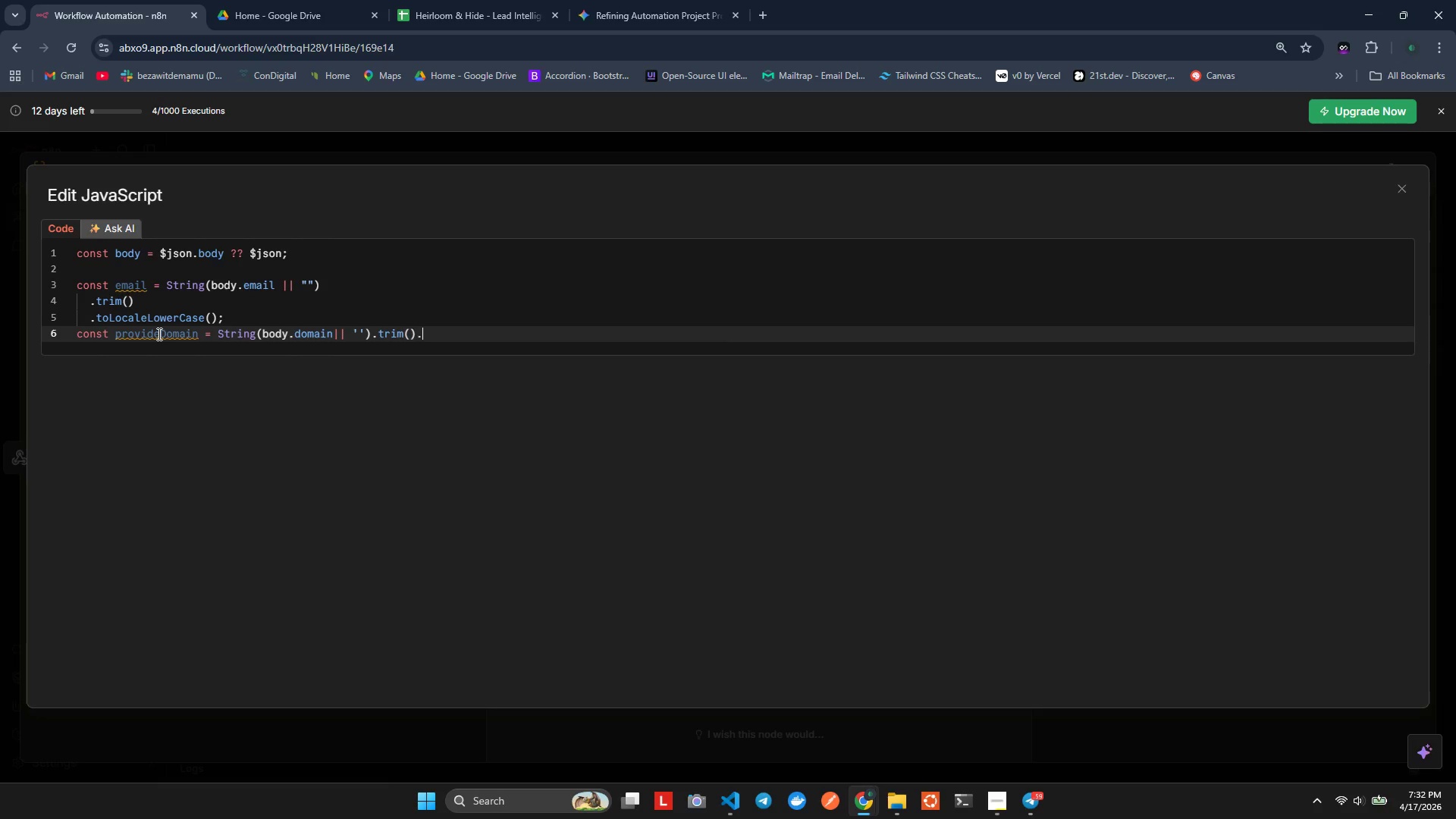 
type(.tolo)
 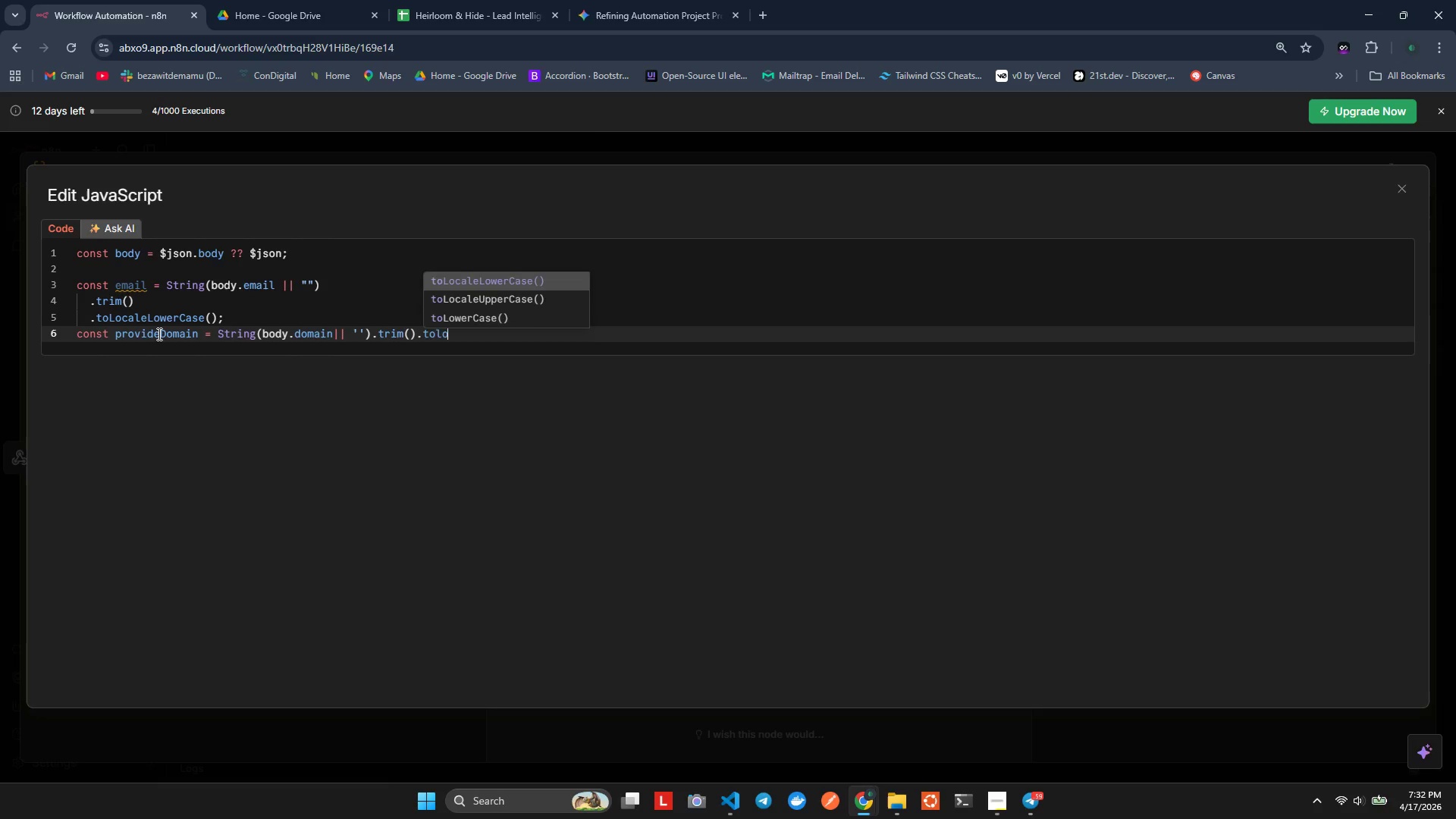 
key(Enter)
 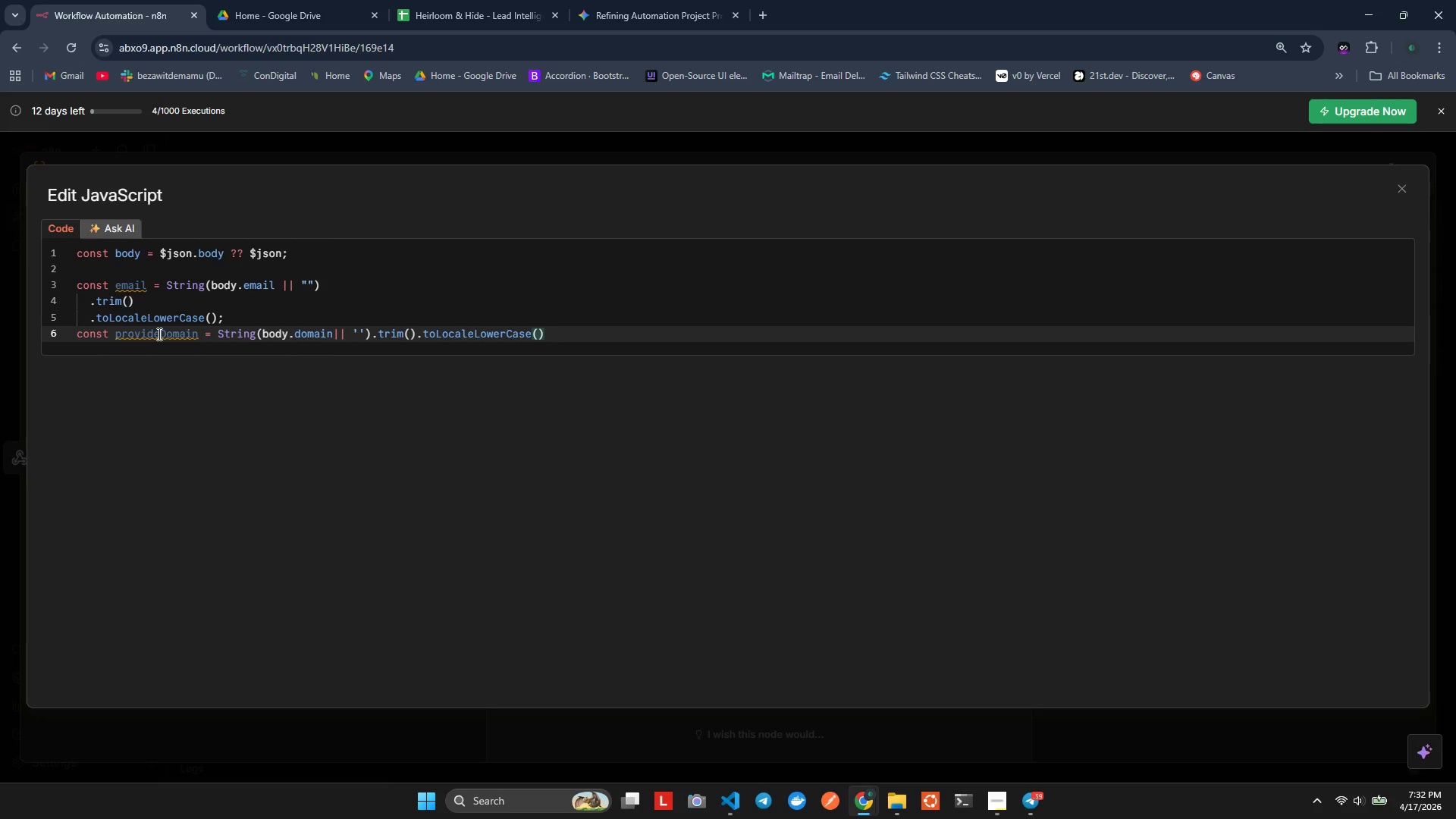 
key(Control+Z)
 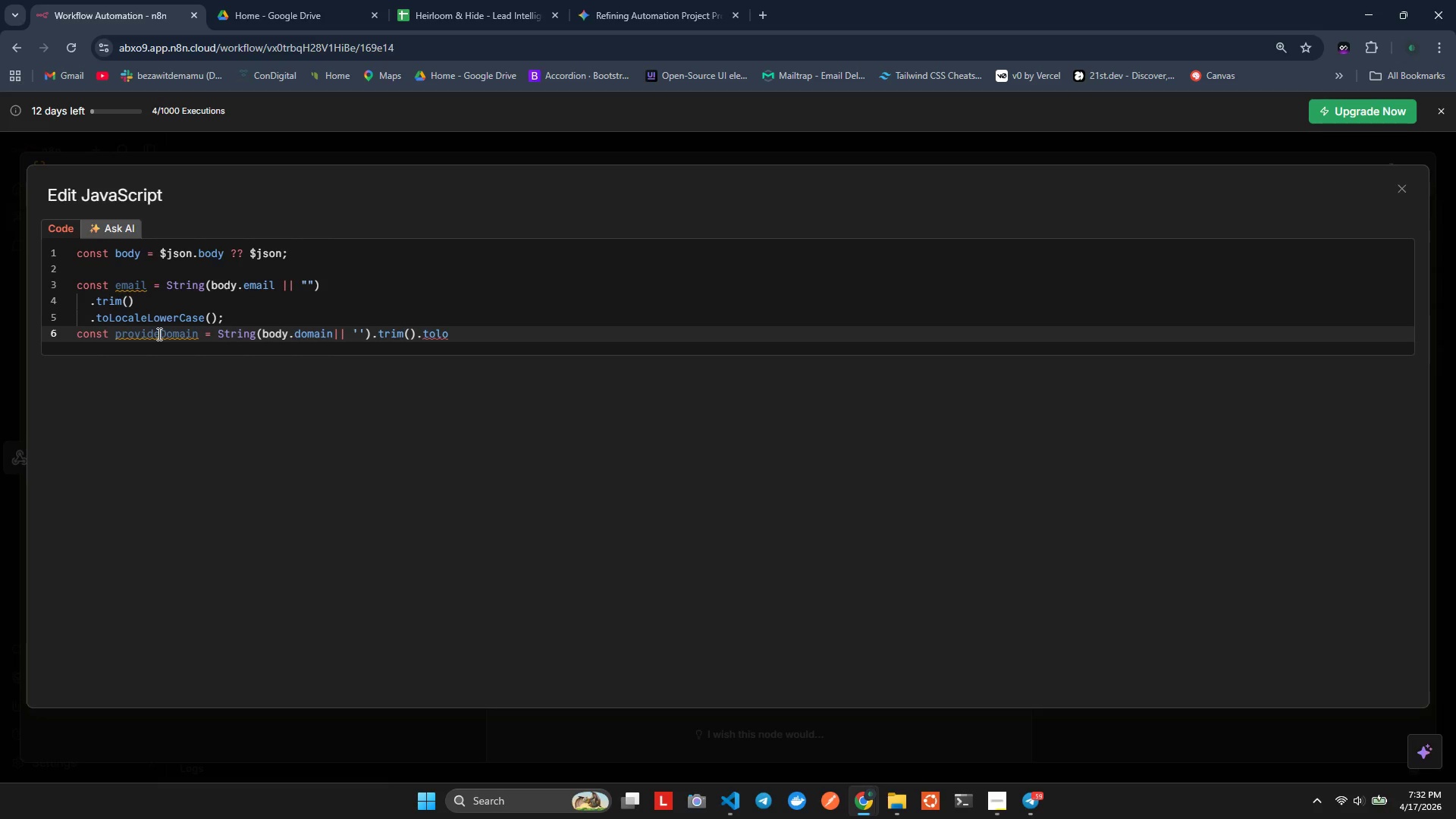 
type(we)
 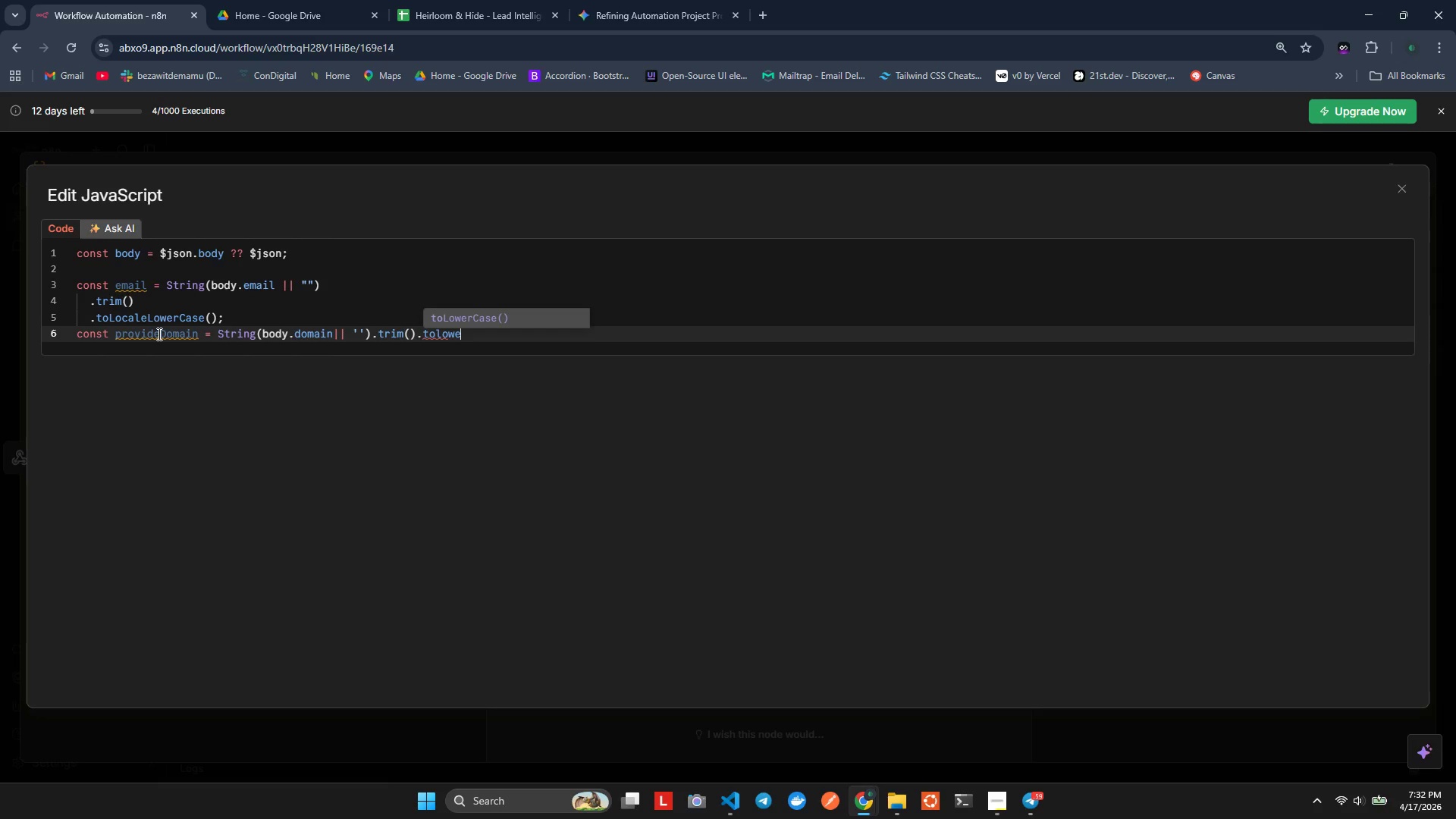 
key(Enter)
 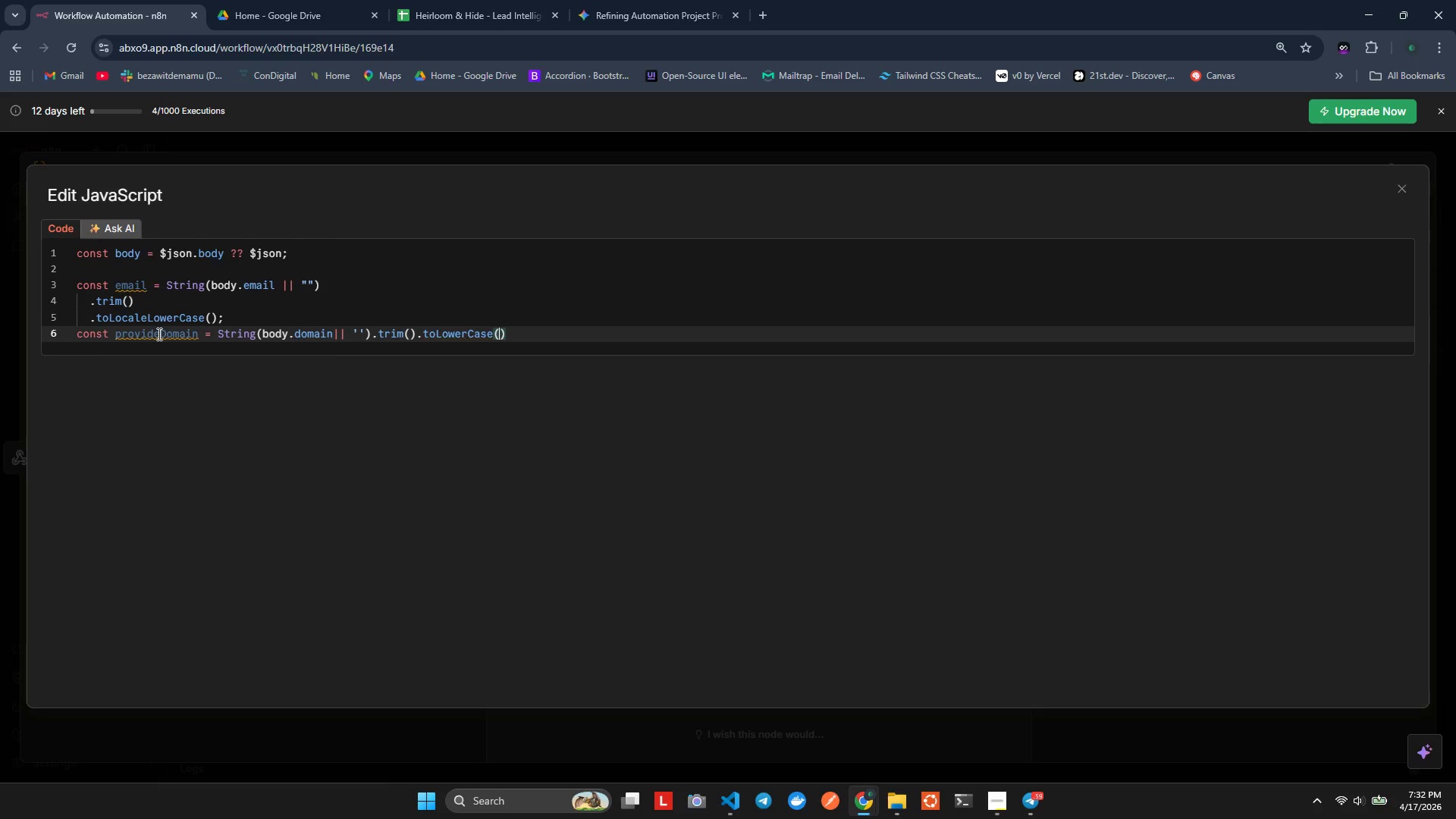 
key(Shift+ShiftLeft)
 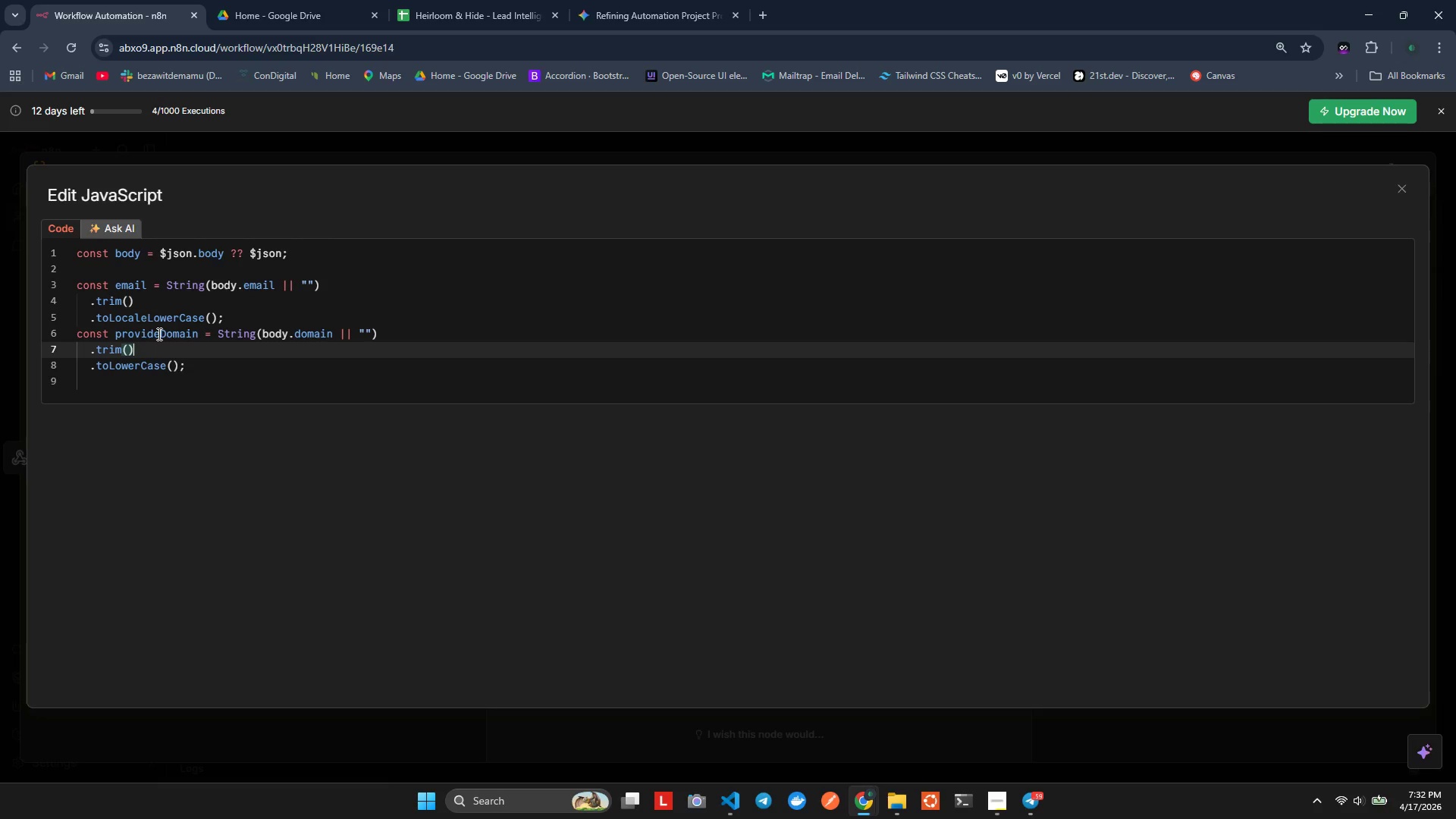 
key(Alt+Shift+AltLeft)
 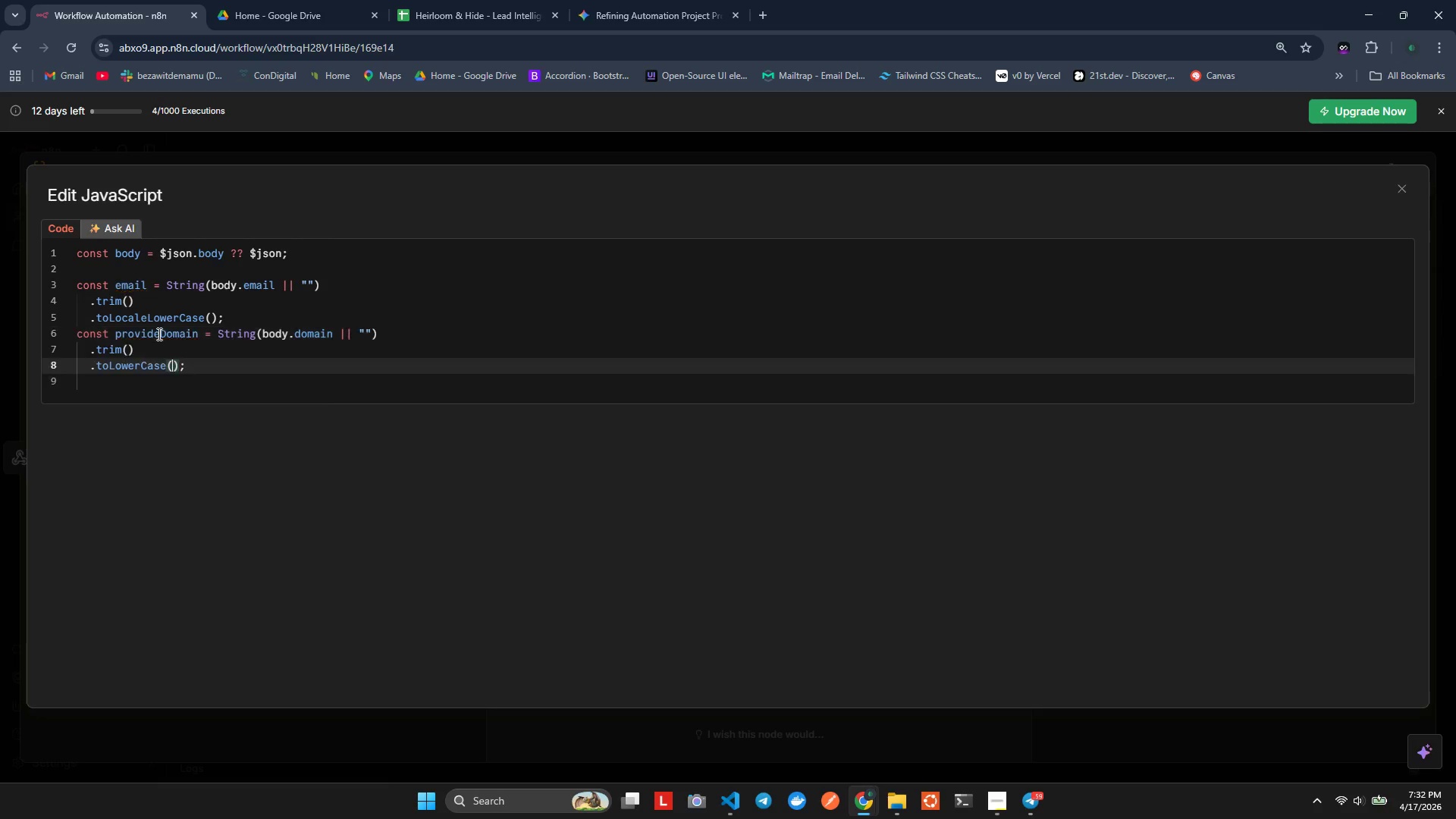 
key(Alt+Shift+F)
 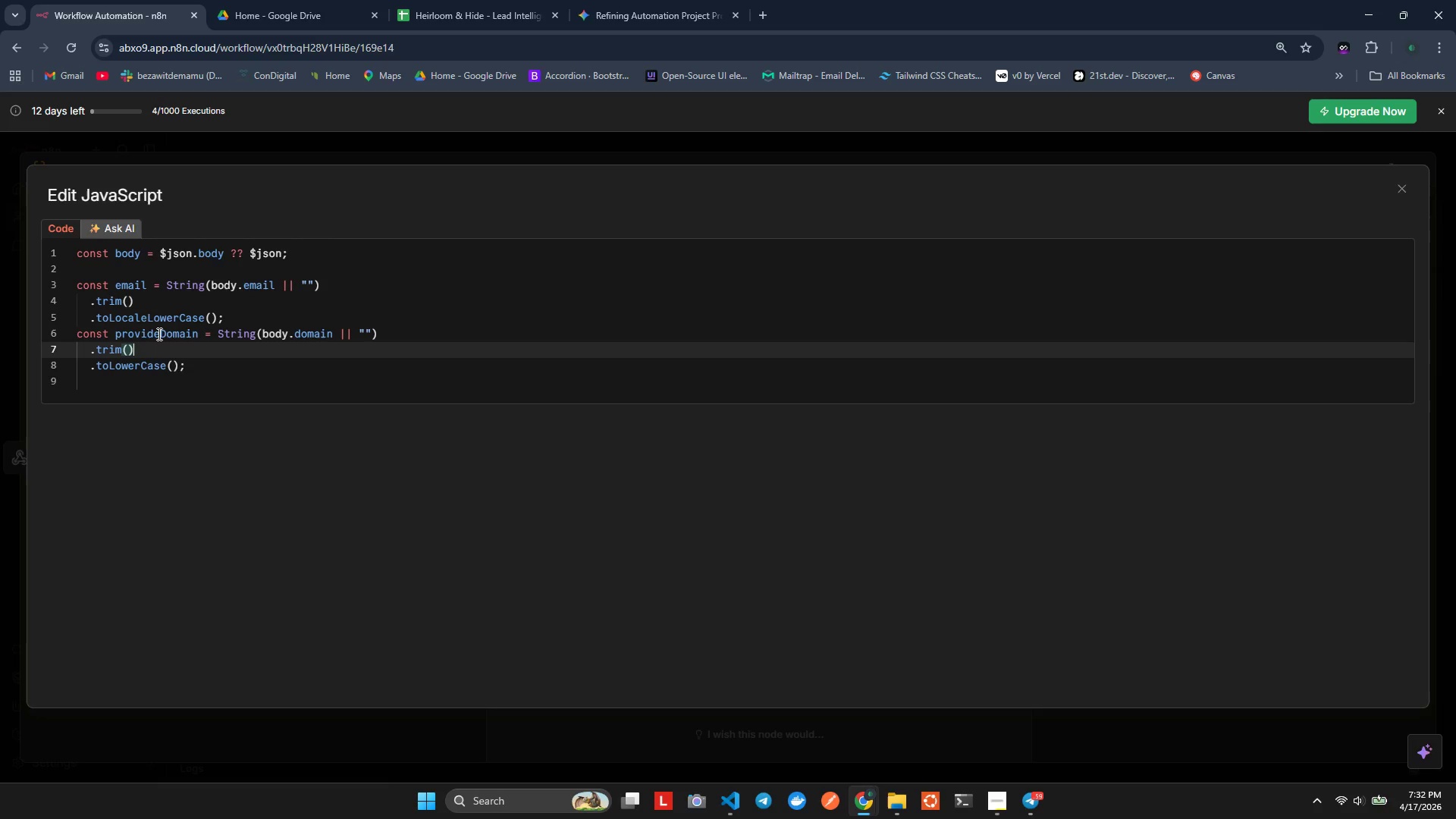 
key(ArrowUp)
 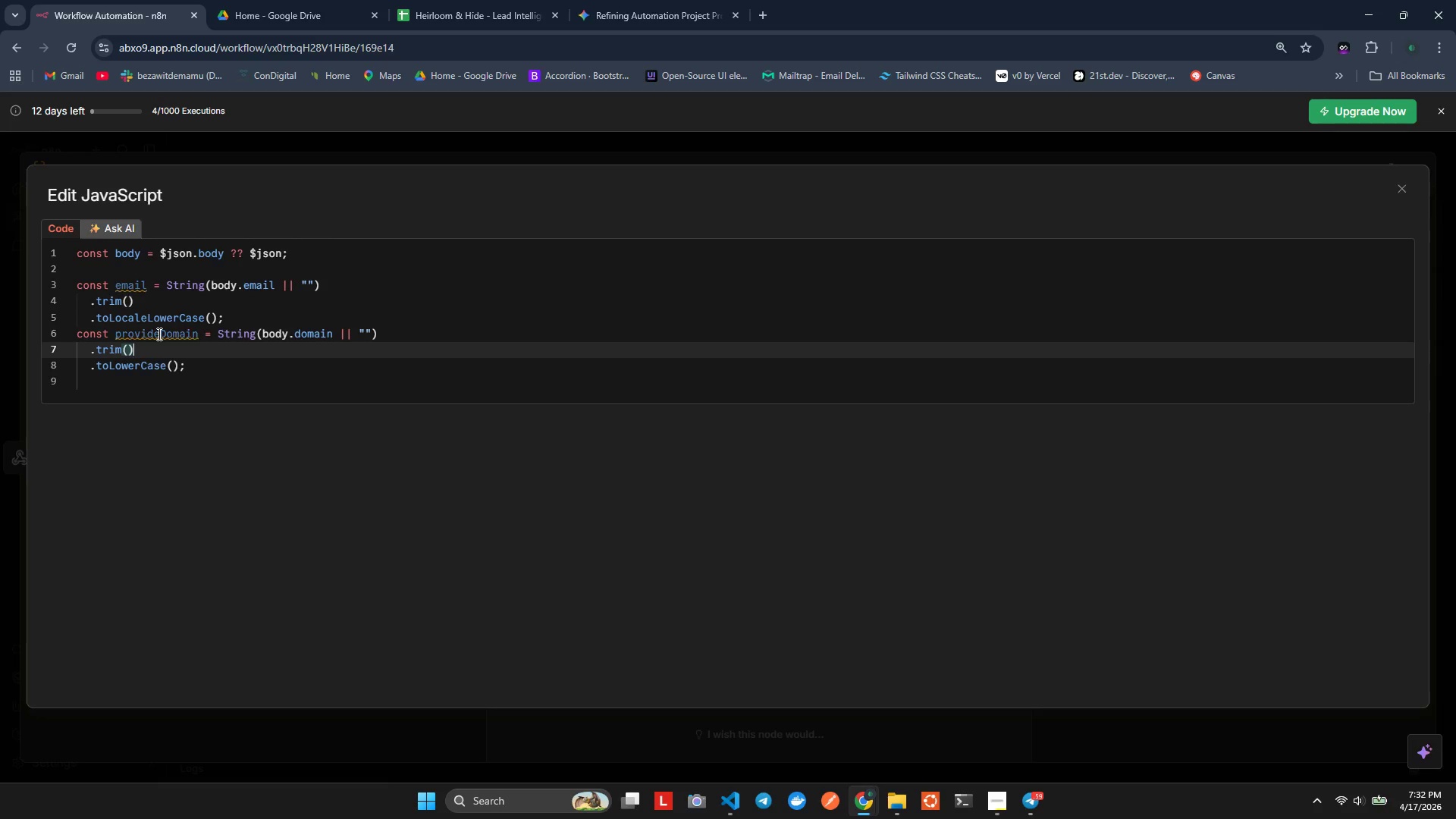 
key(ArrowRight)
 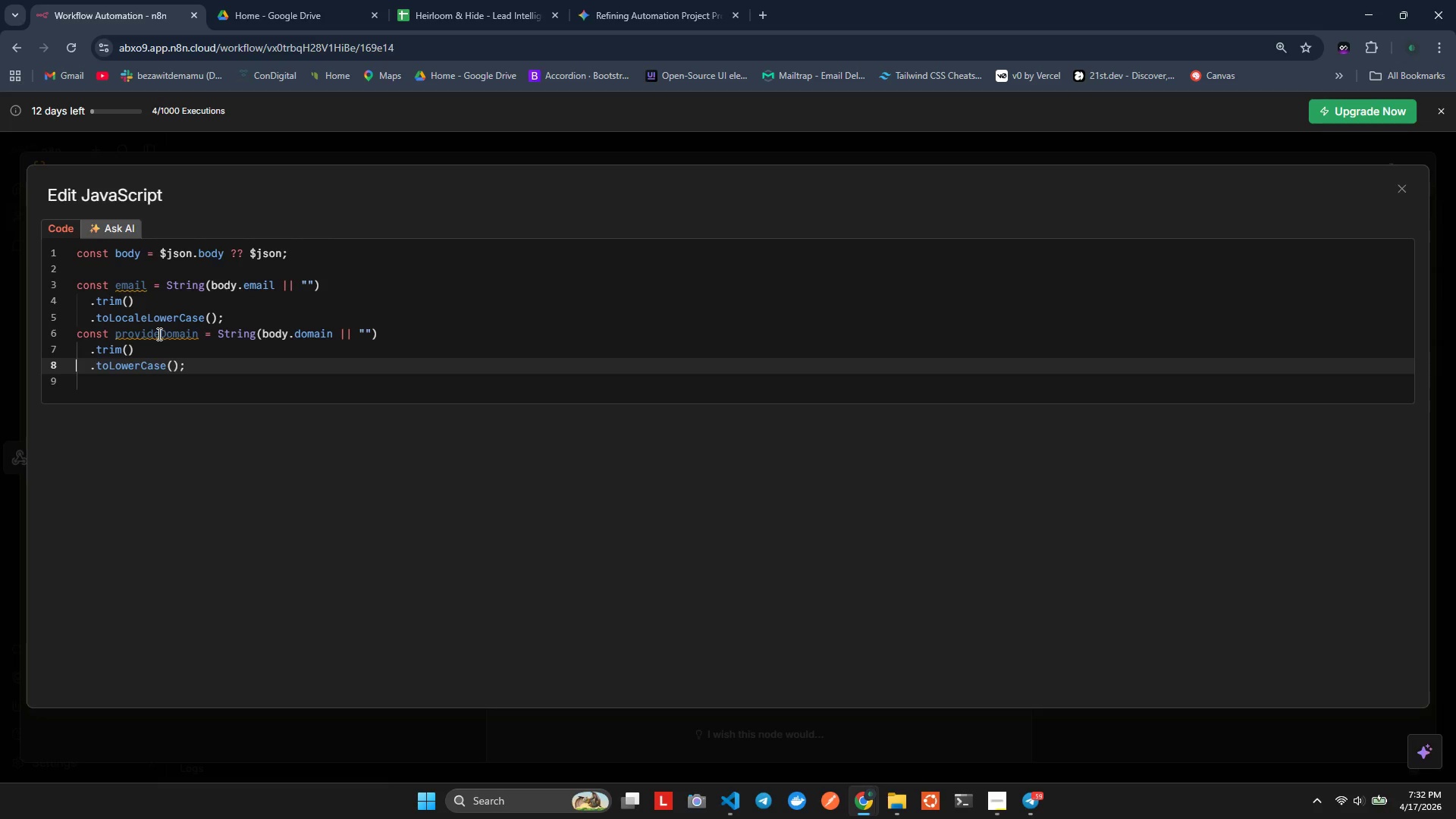 
key(ArrowUp)
 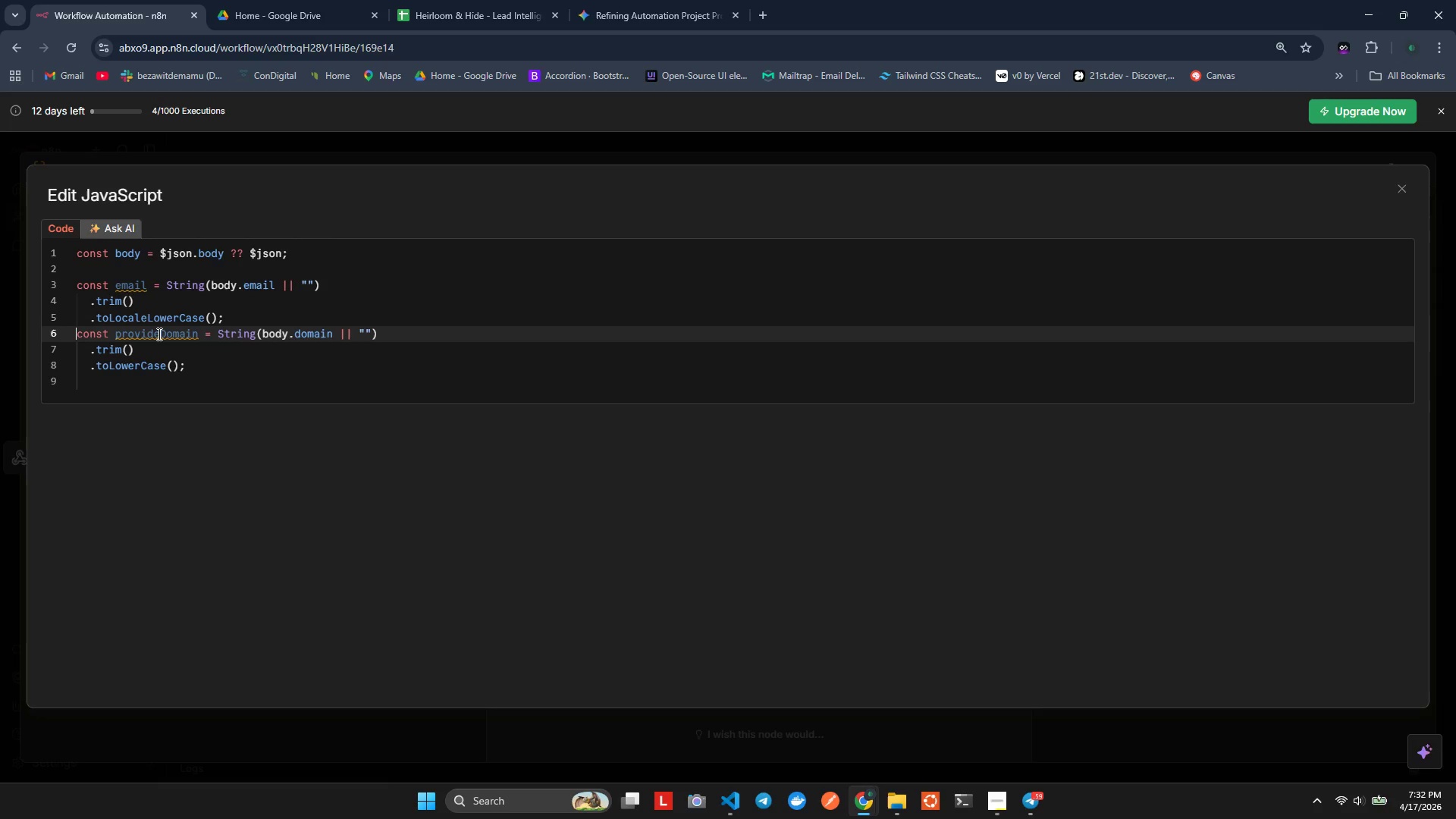 
key(ArrowUp)
 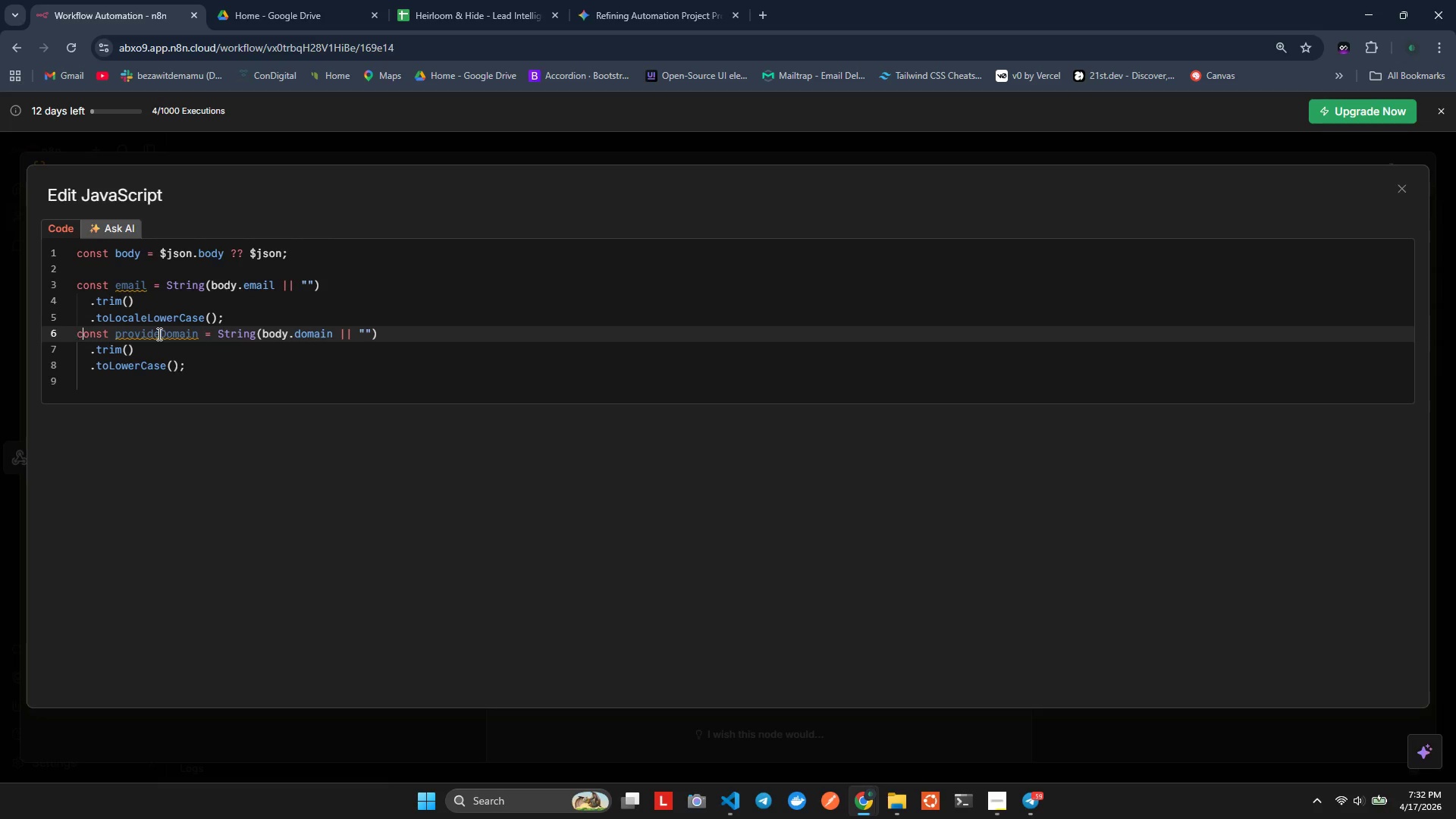 
key(ArrowRight)
 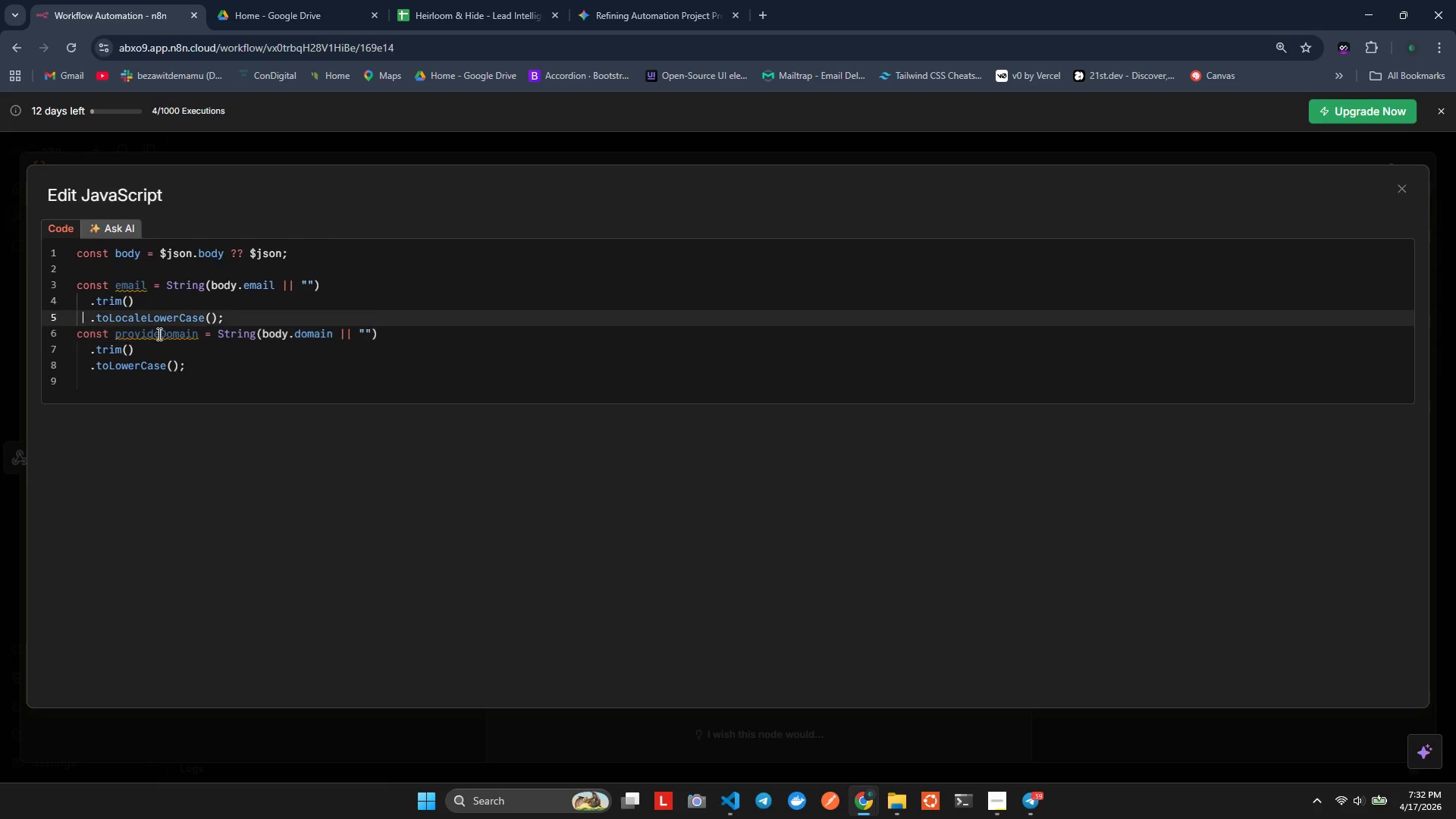 
key(ArrowUp)
 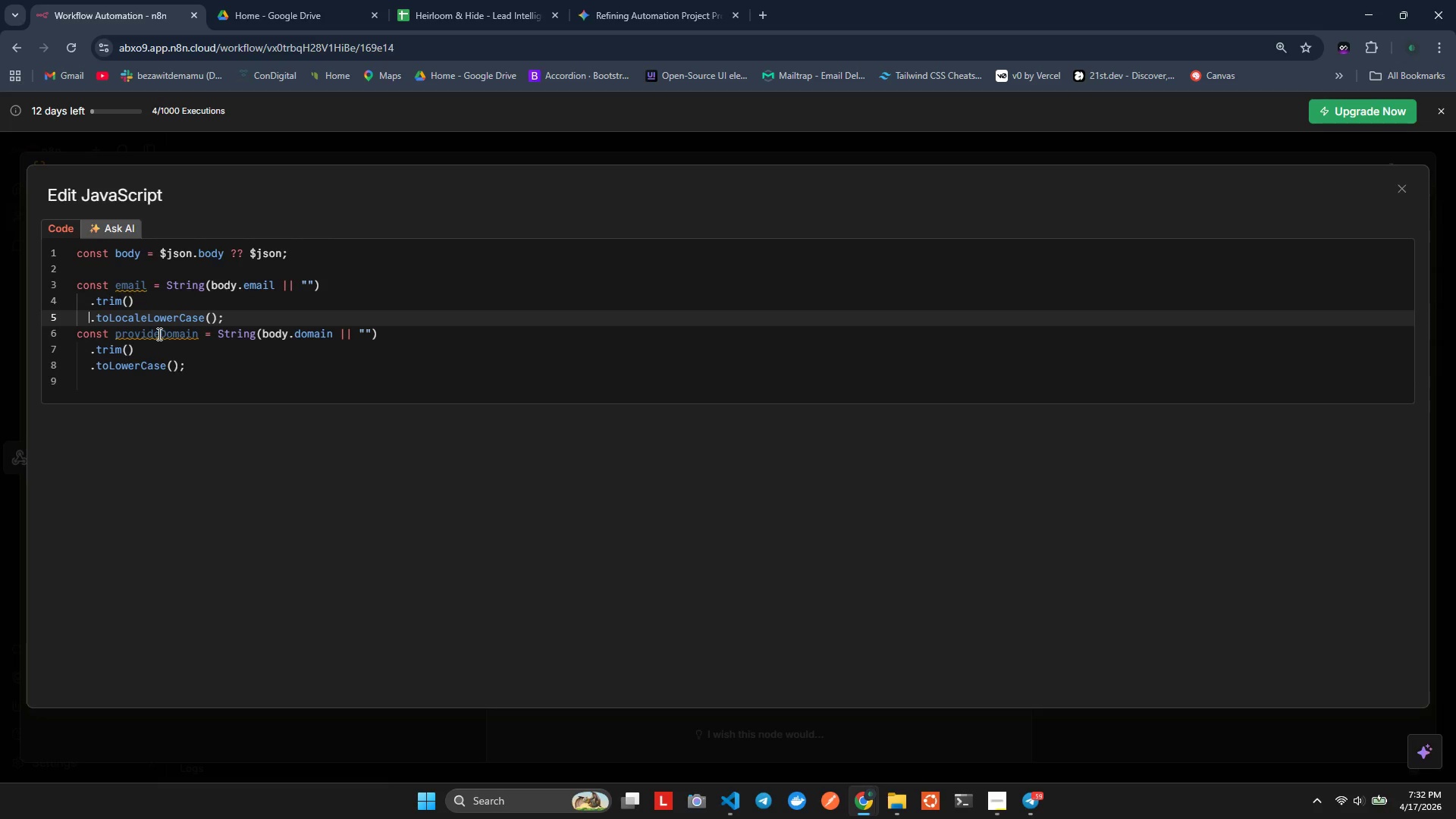 
hold_key(key=ArrowRight, duration=0.75)
 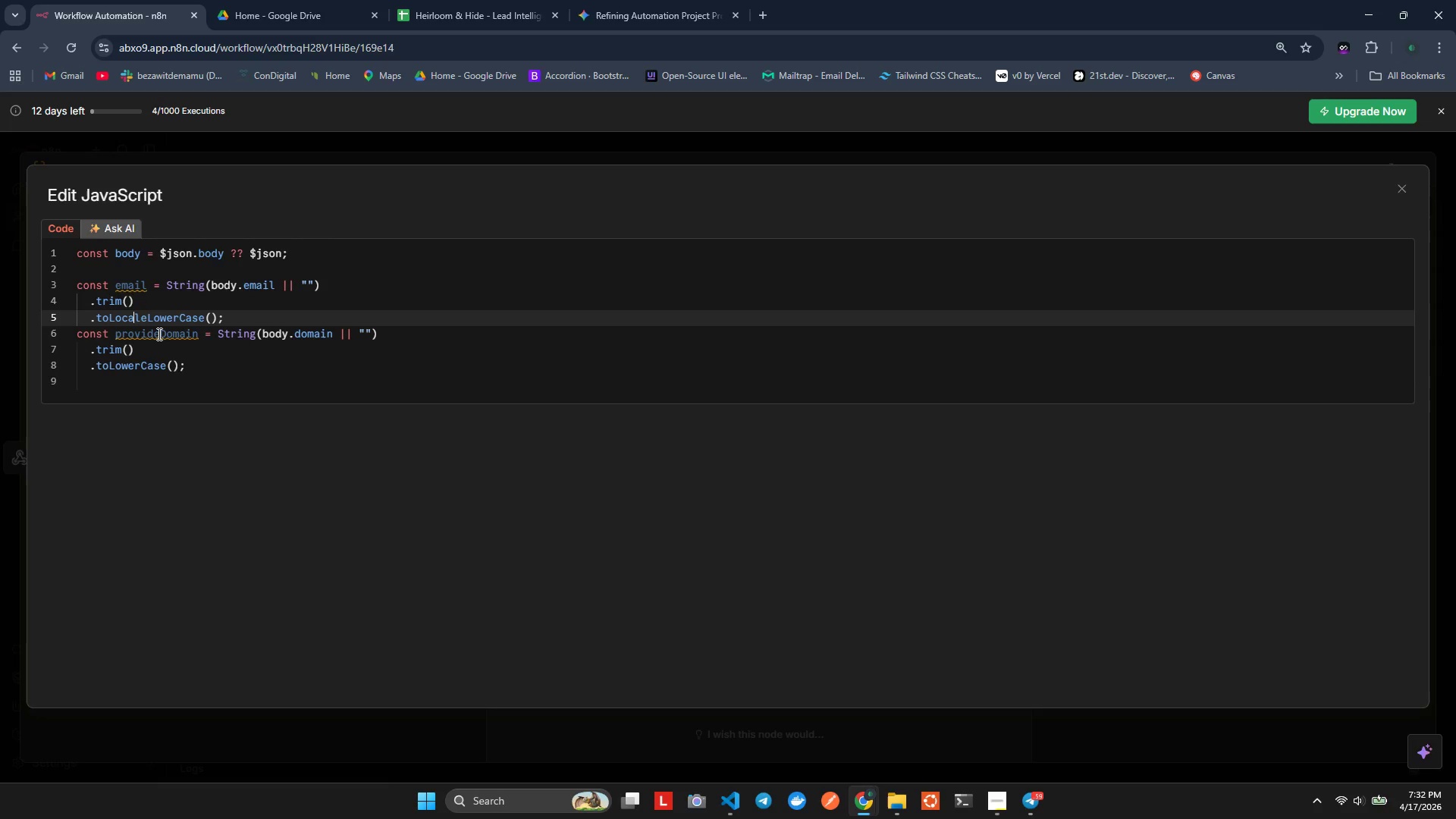 
key(ArrowRight)
 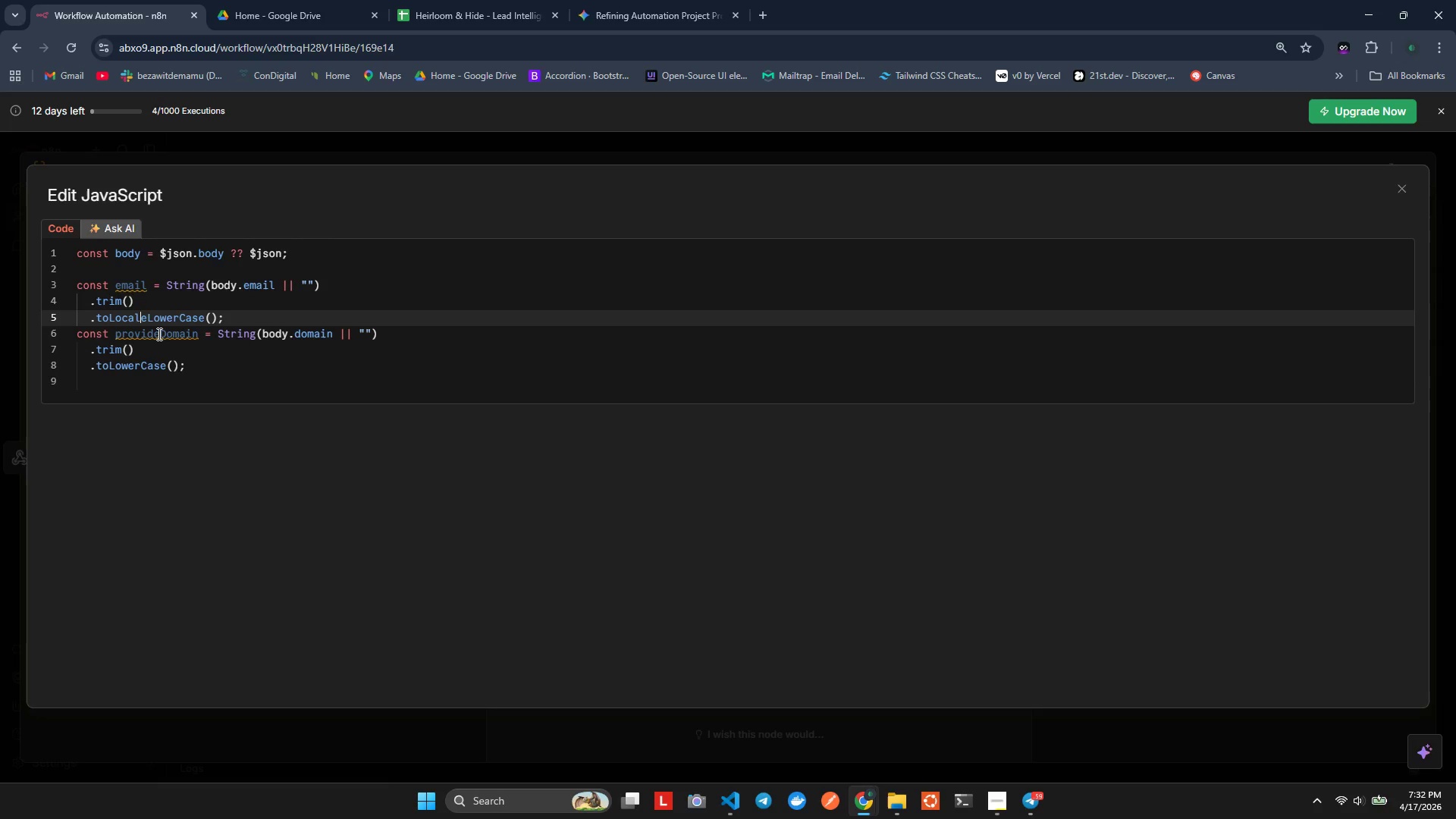 
key(ArrowRight)
 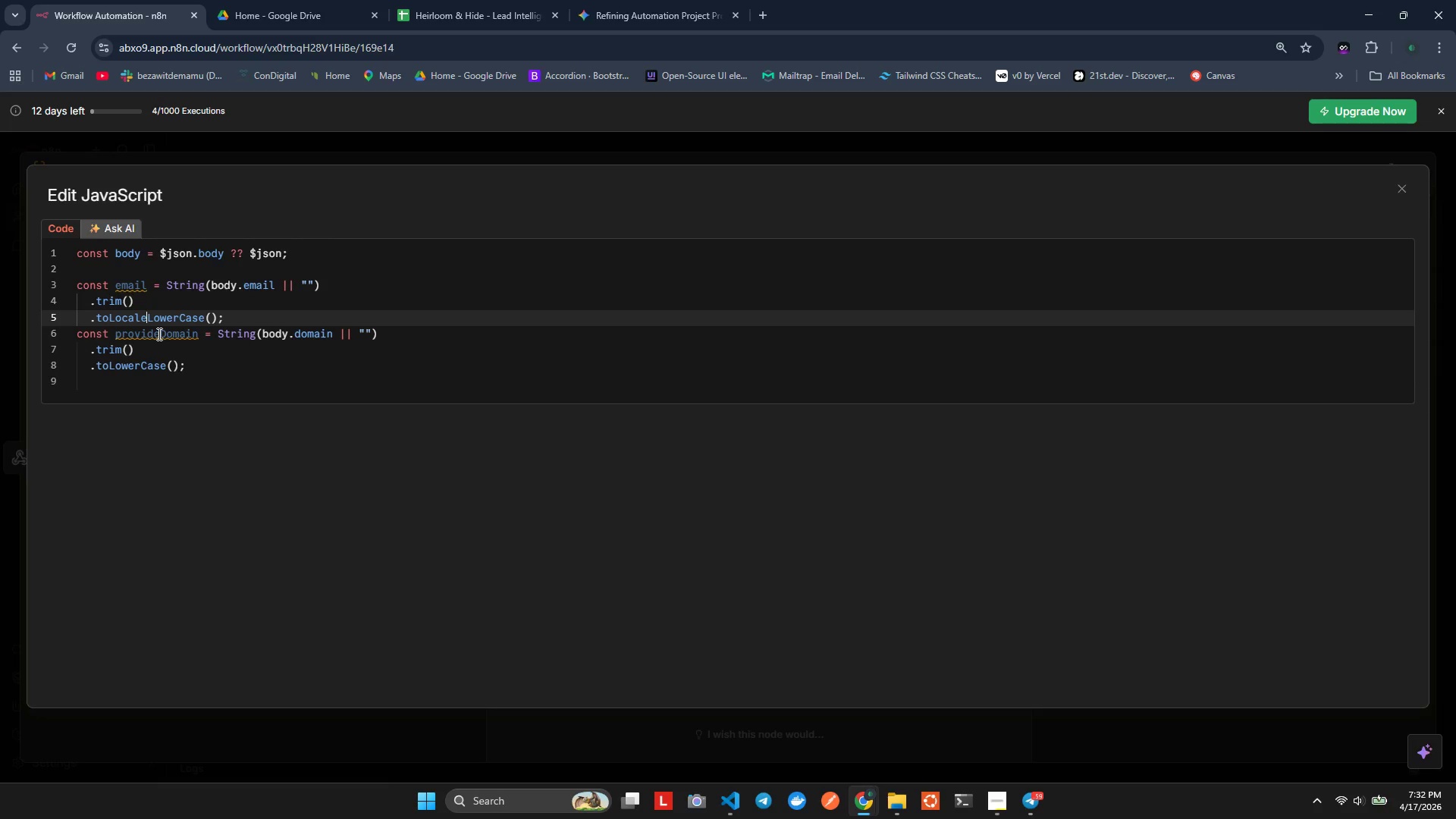 
key(Backspace)
 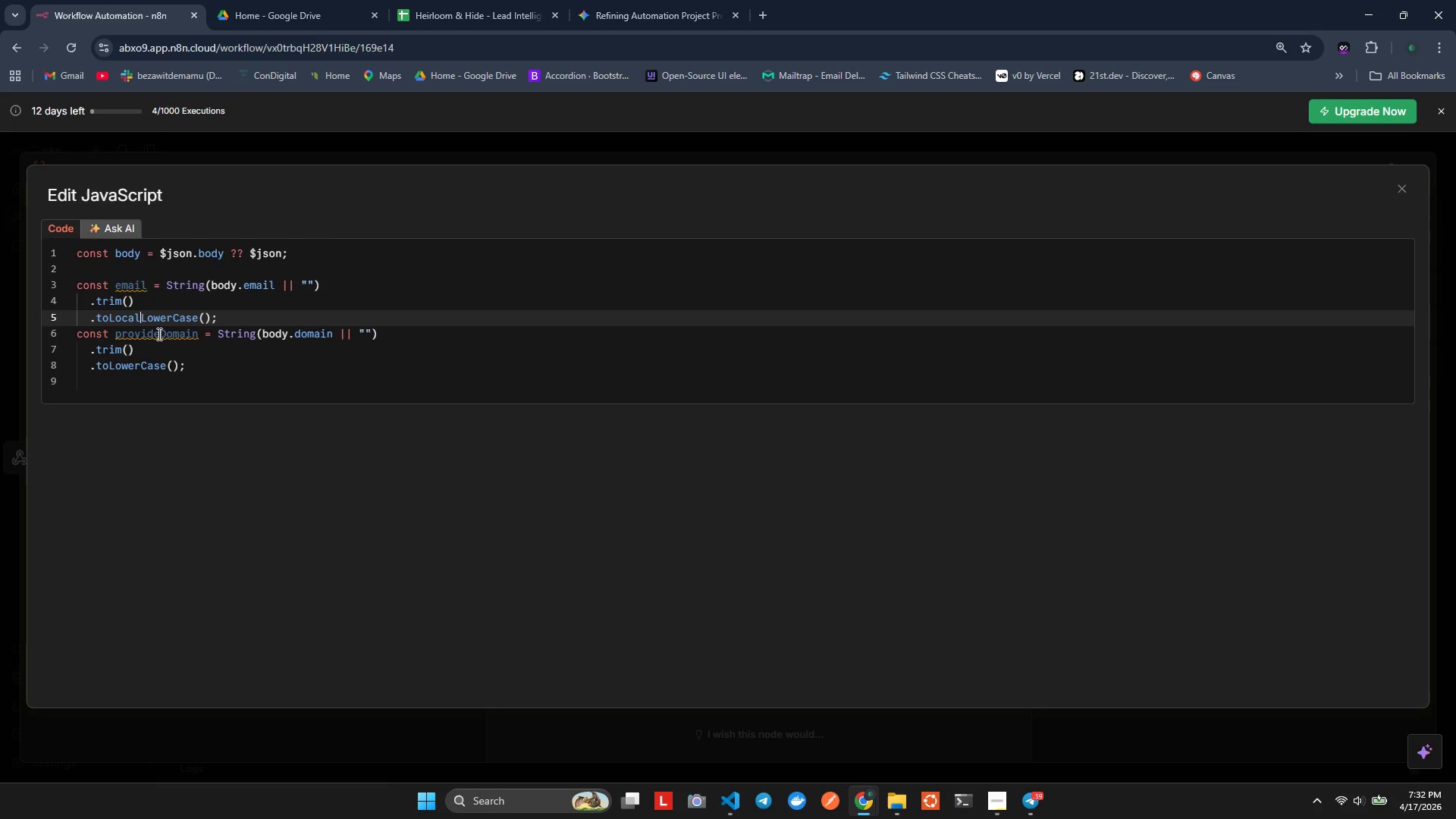 
key(Backspace)
 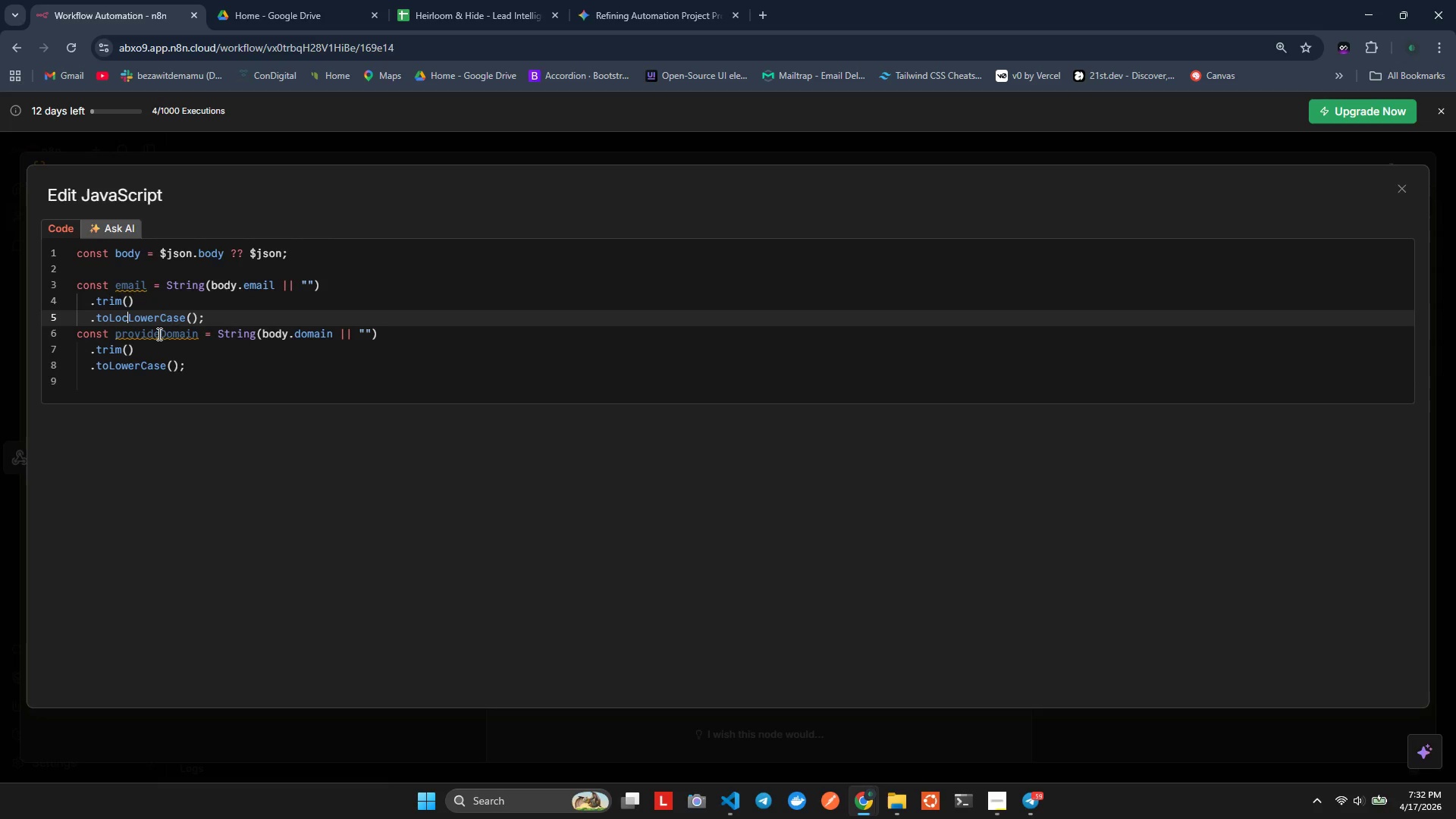 
key(Backspace)
 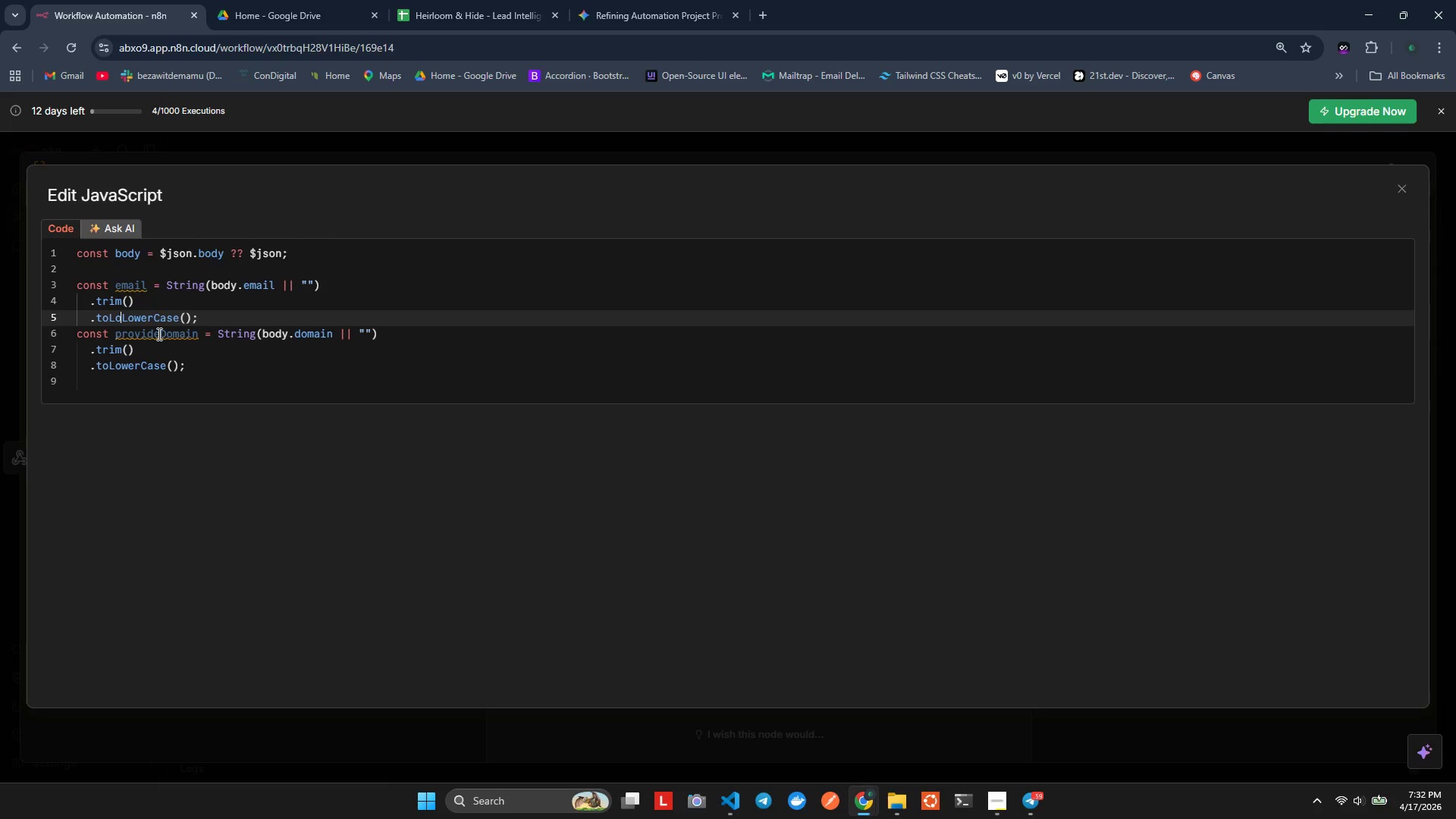 
key(Backspace)
 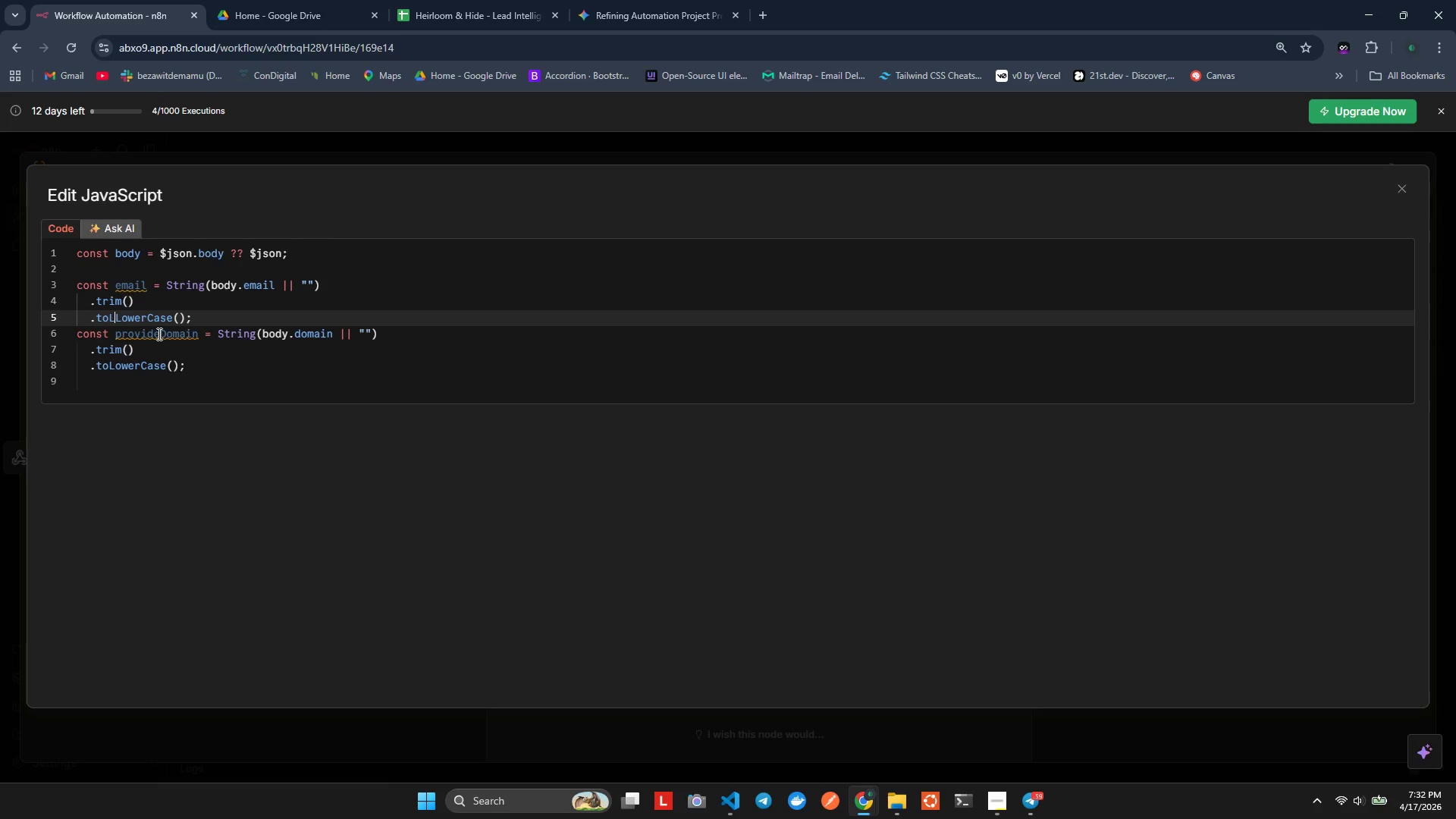 
key(Backspace)
 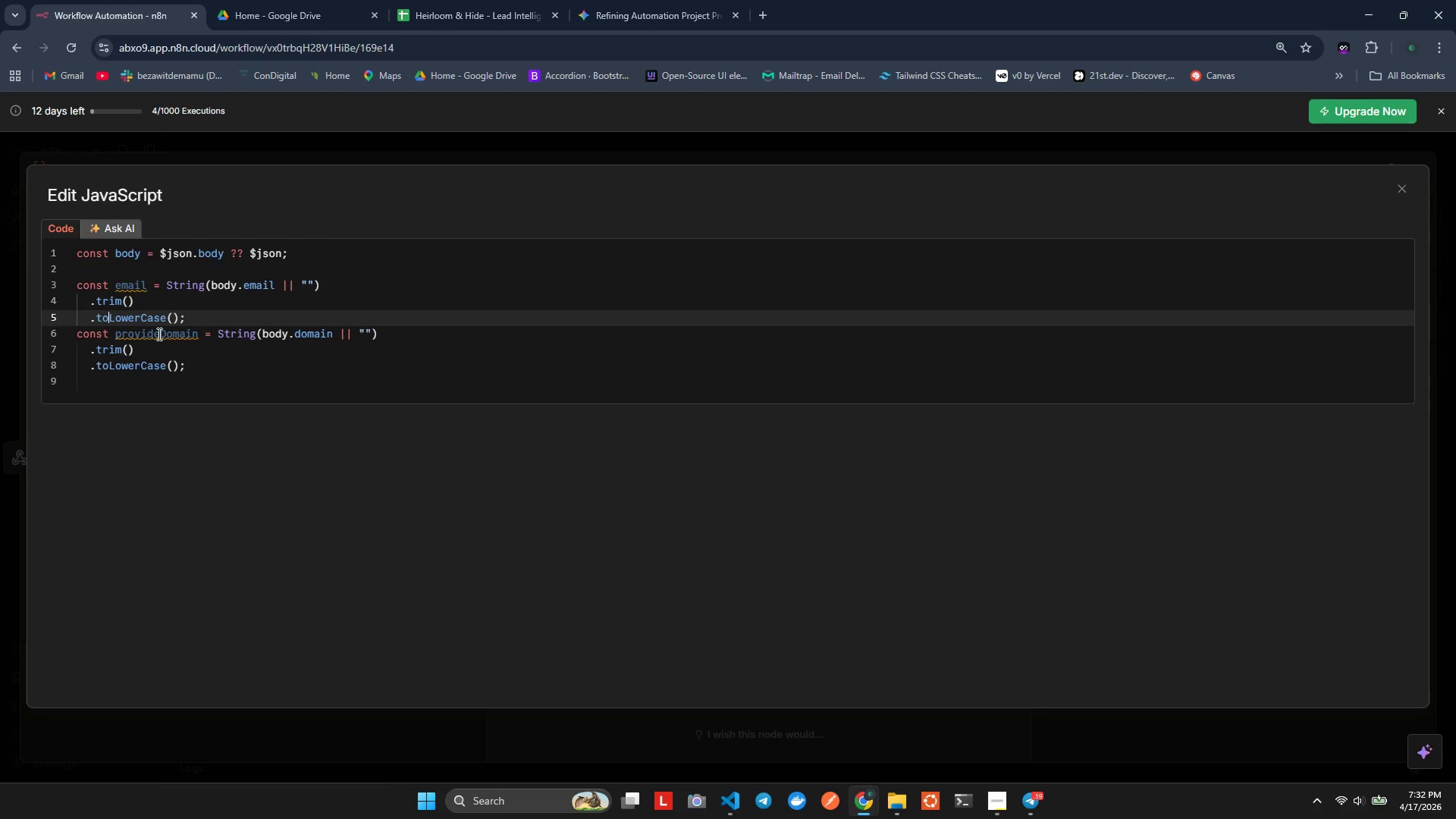 
hold_key(key=ArrowRight, duration=0.7)
 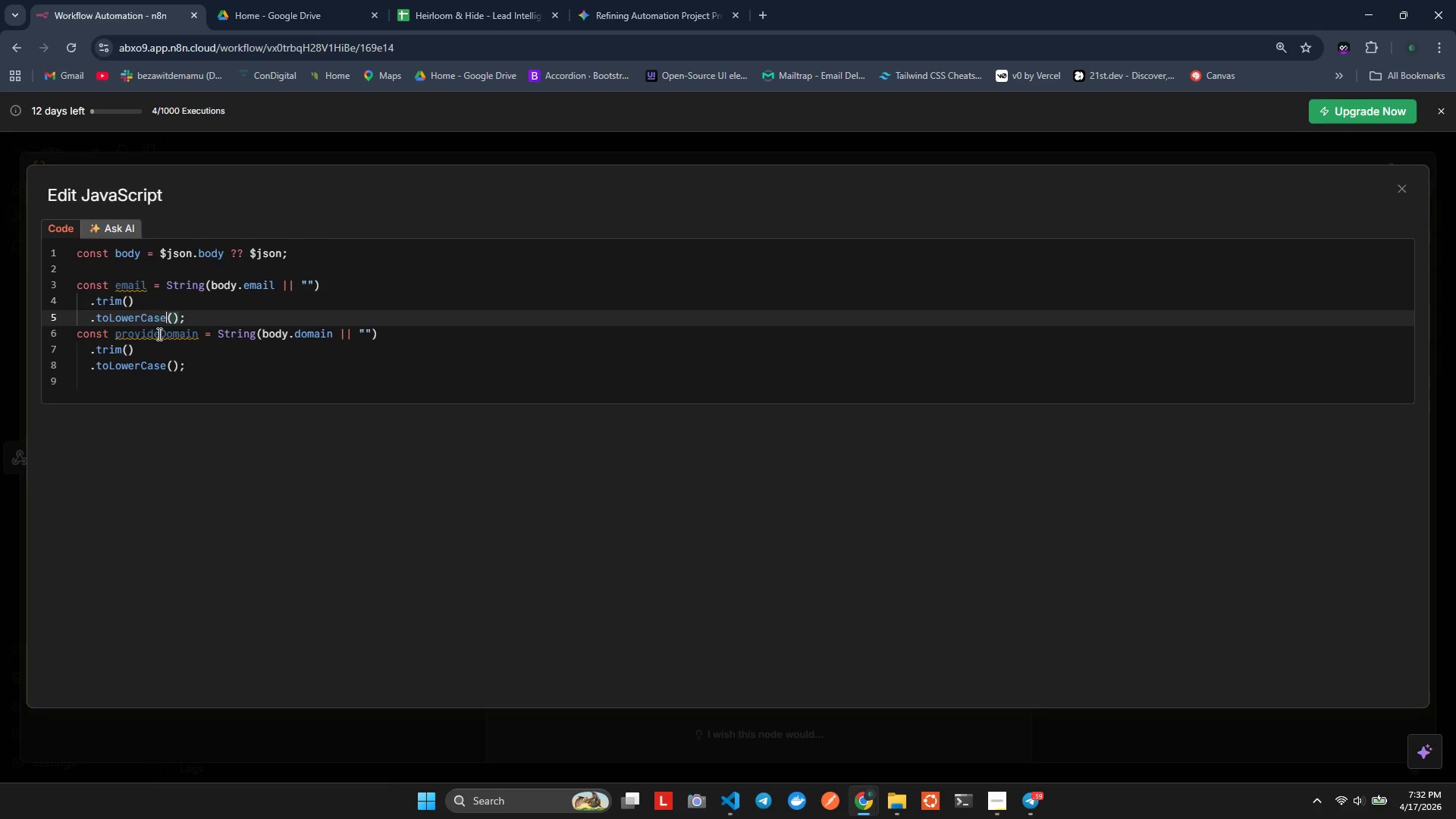 
key(ArrowRight)
 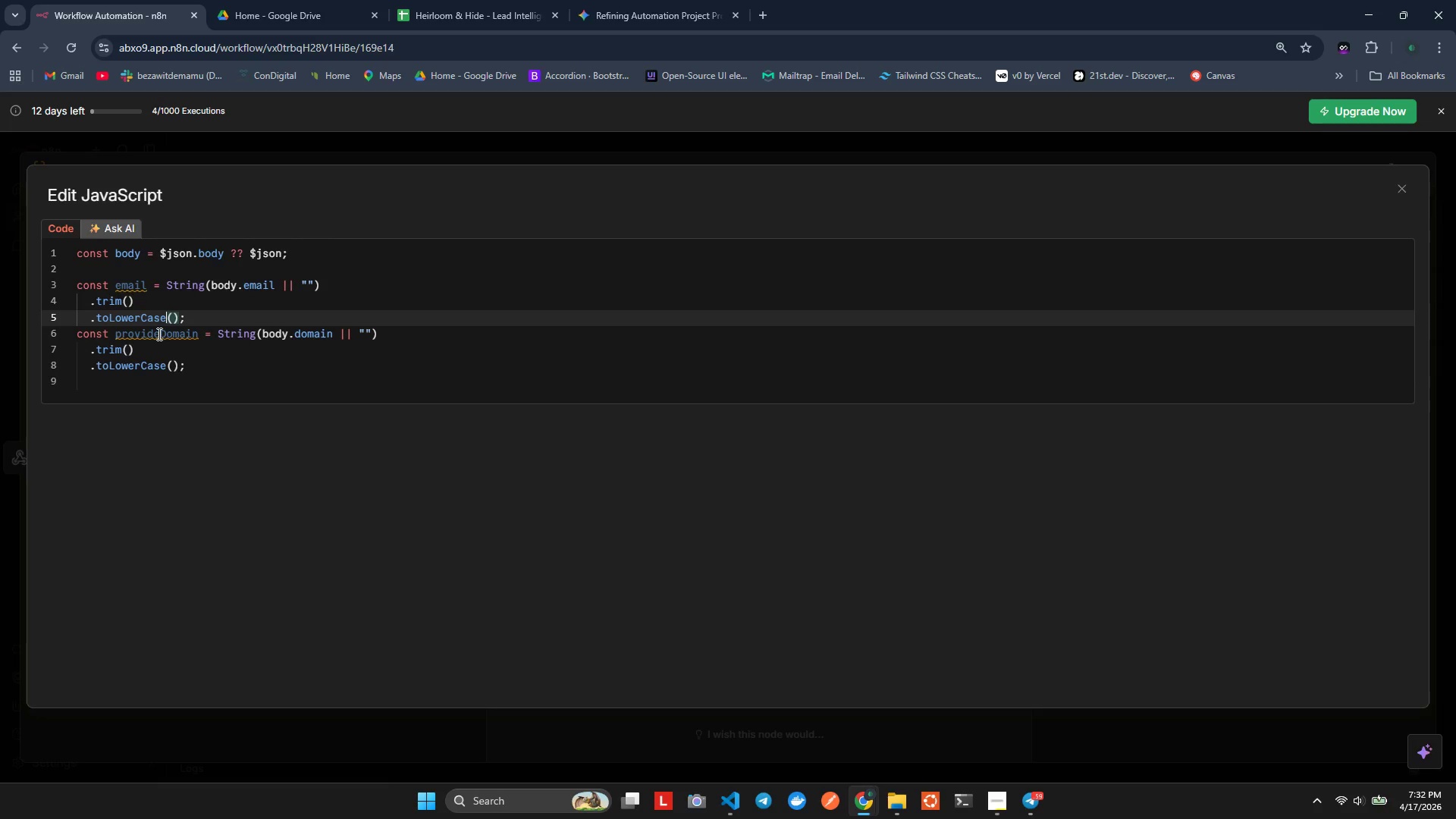 
key(Control+ControlLeft)
 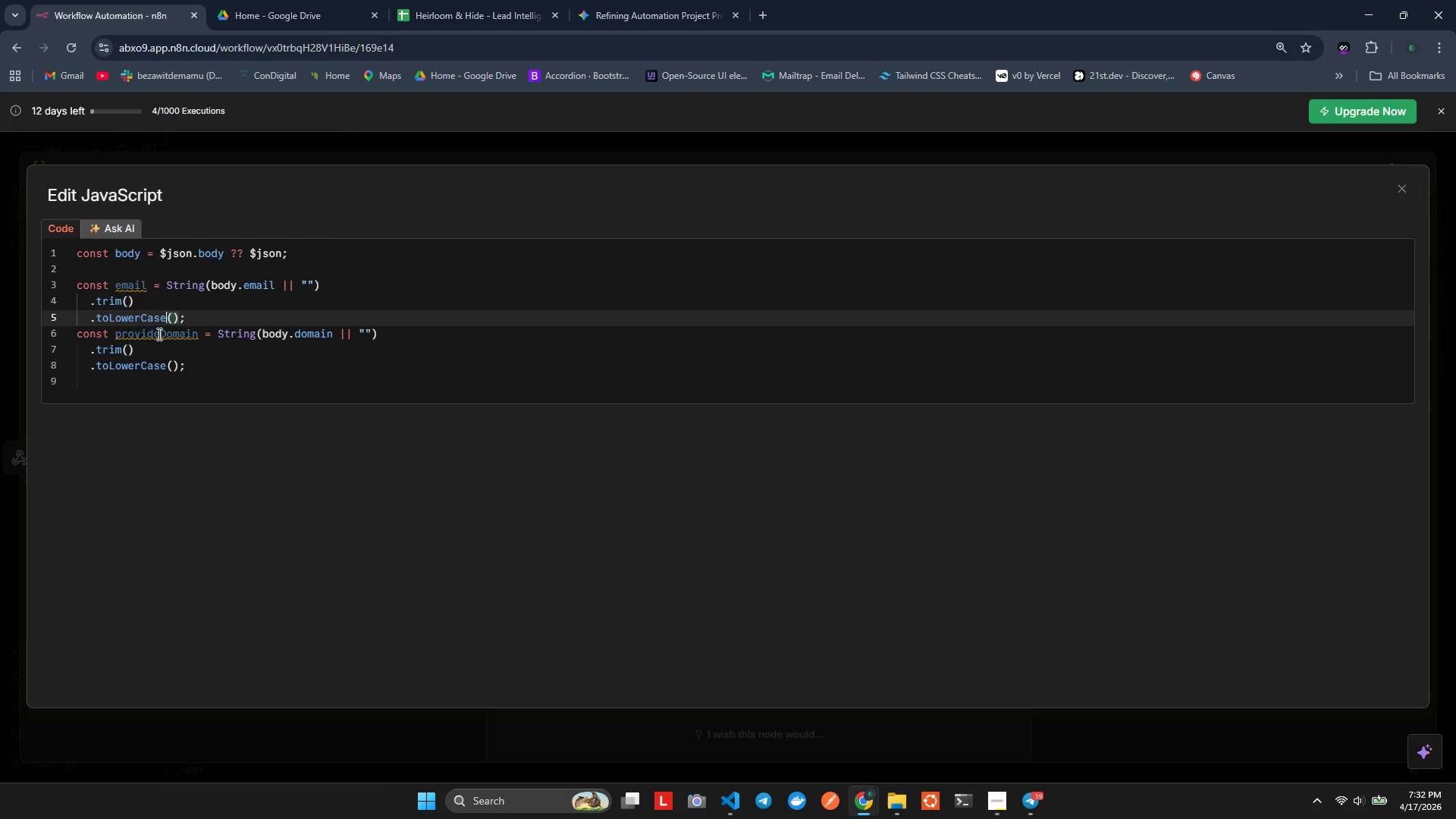 
key(Control+Space)
 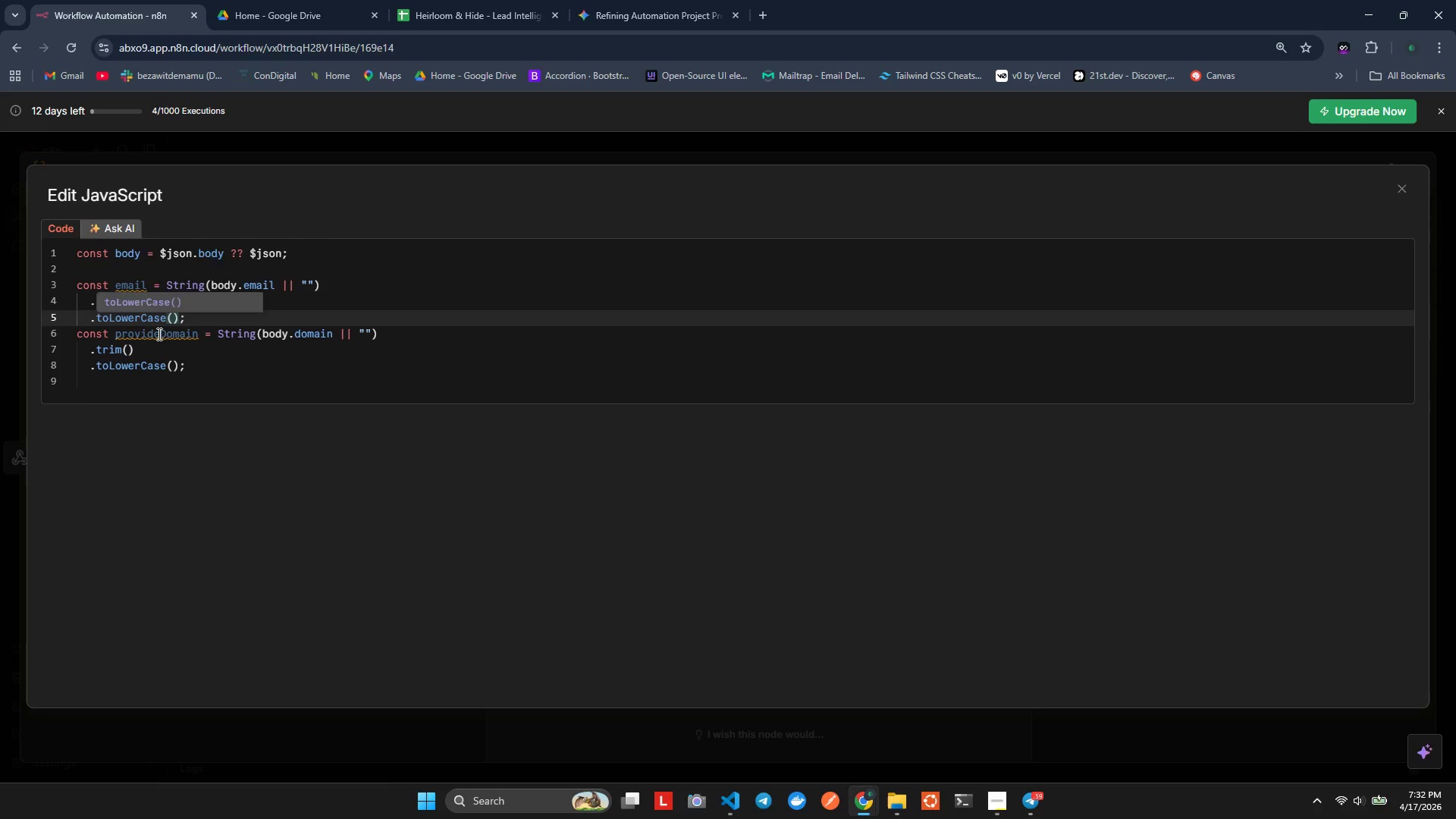 
hold_key(key=ArrowRight, duration=0.8)
 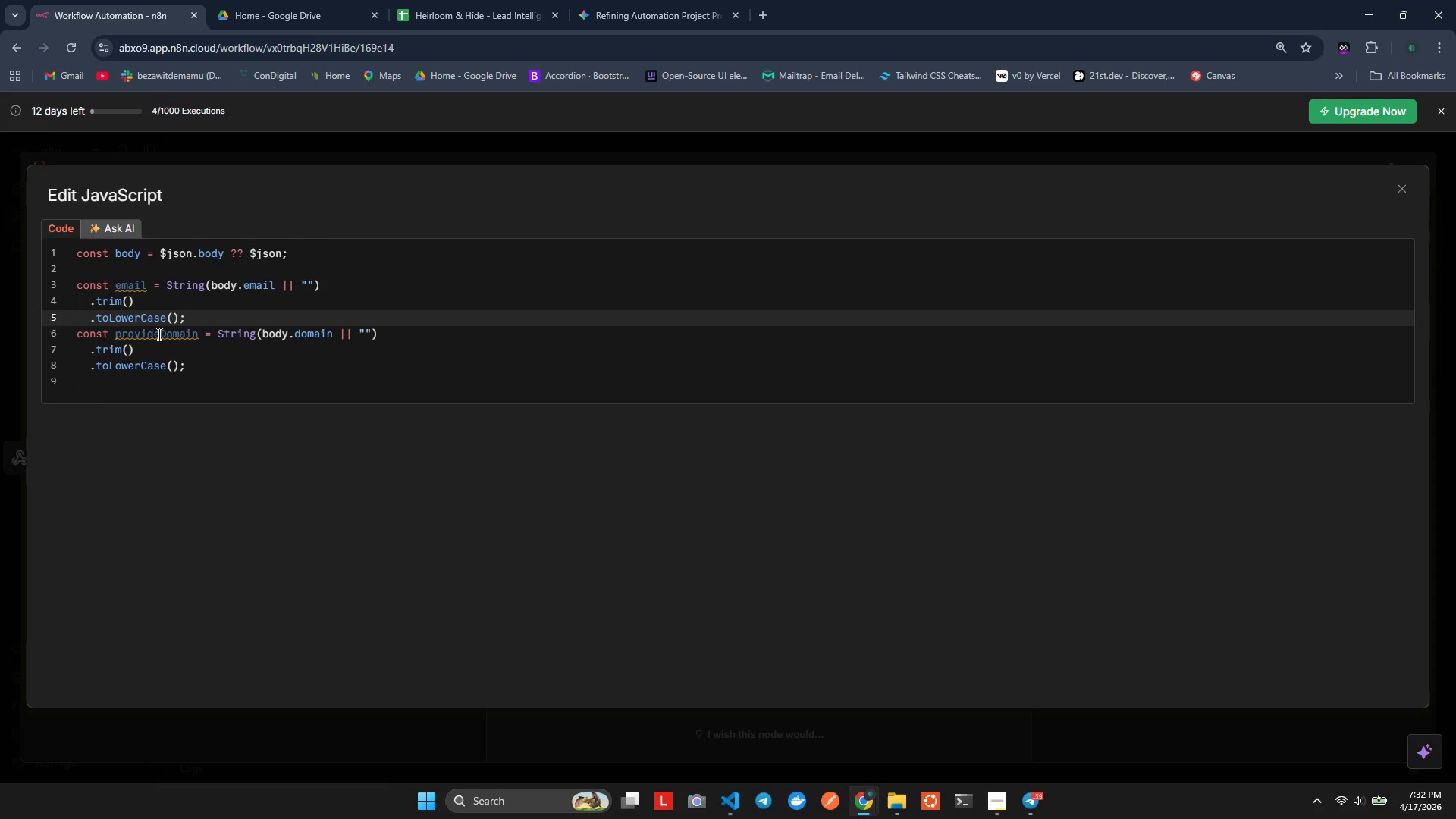 
hold_key(key=ArrowRight, duration=1.33)
 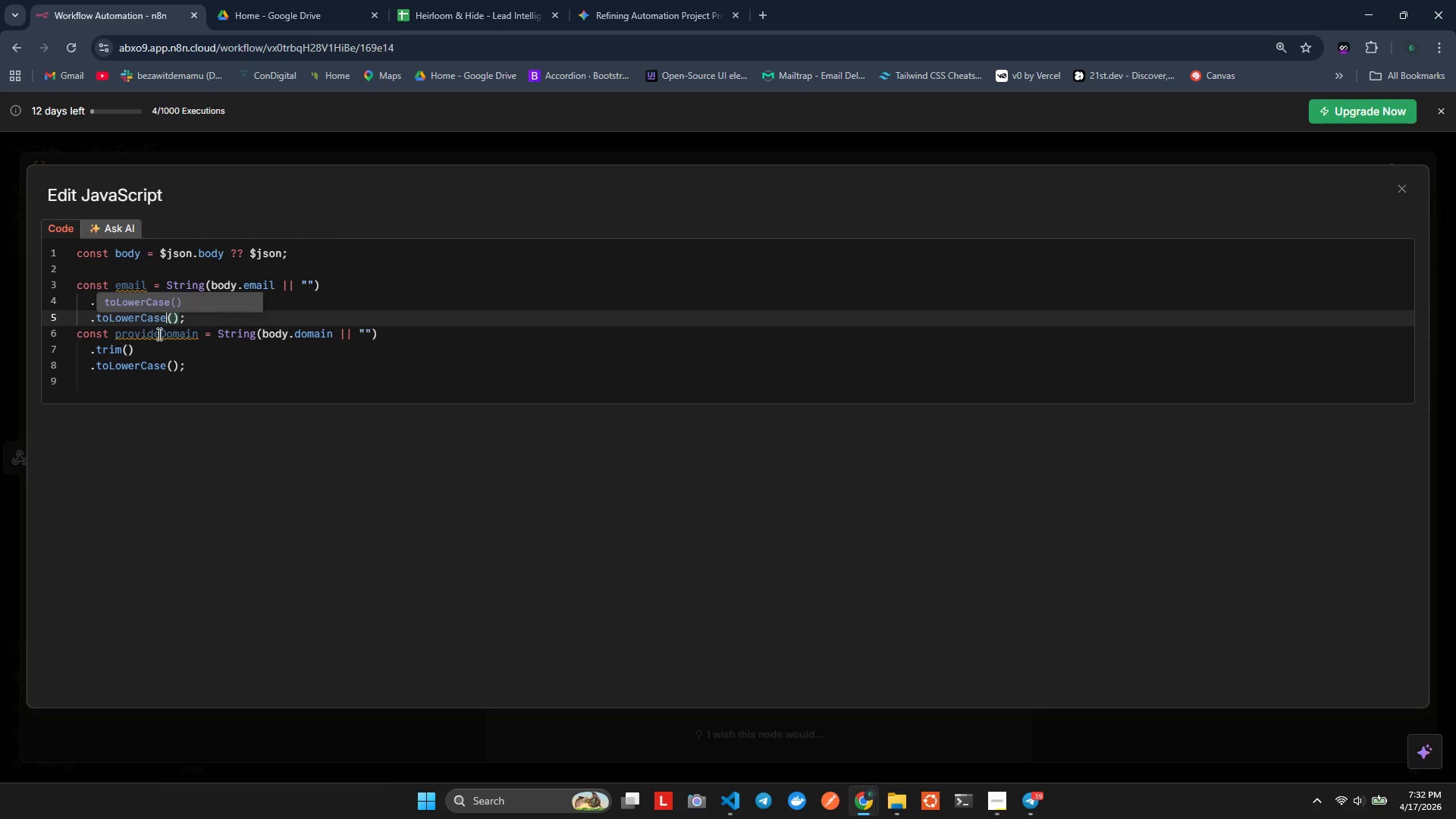 
key(ArrowUp)
 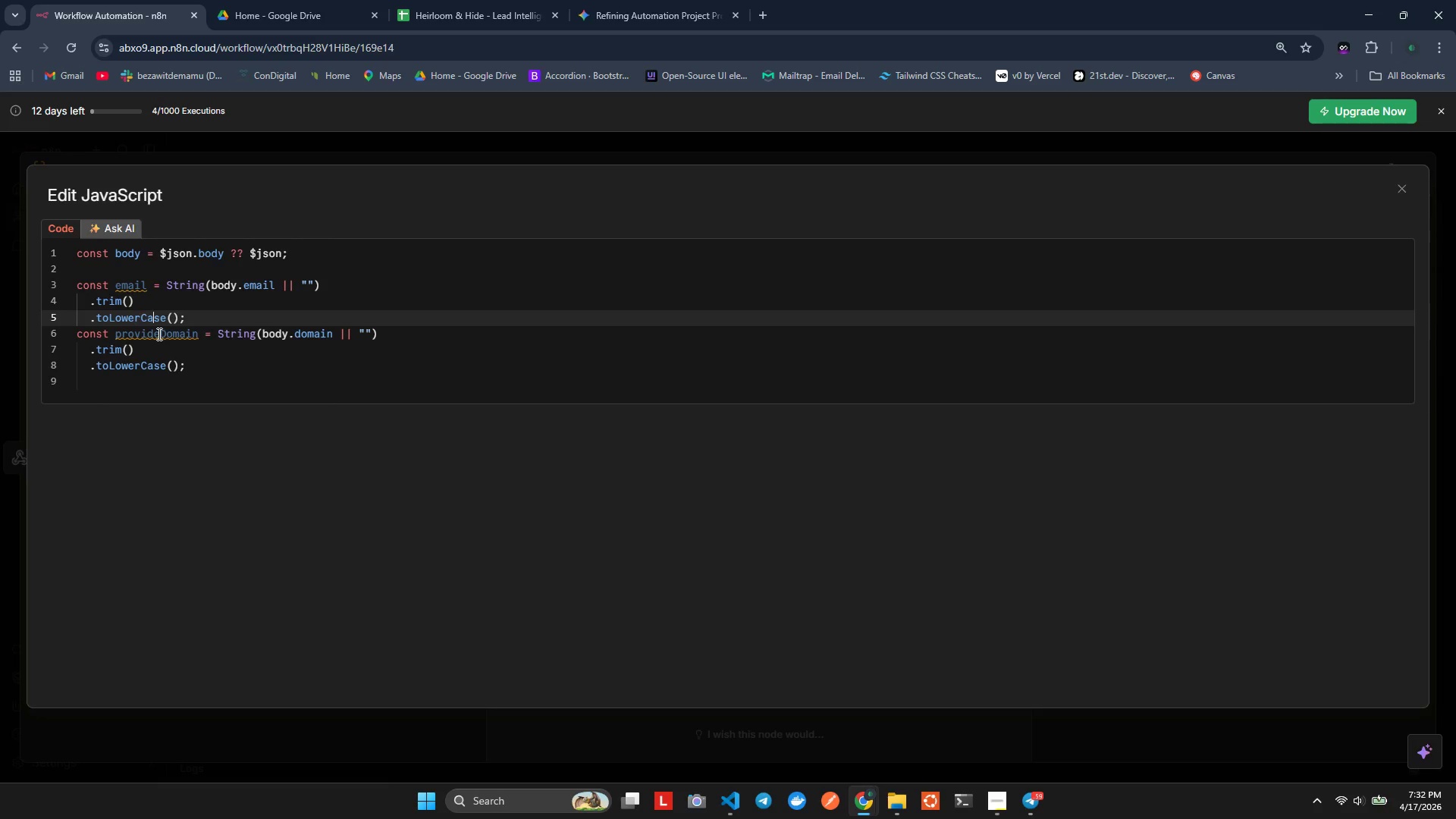 
key(ArrowRight)
 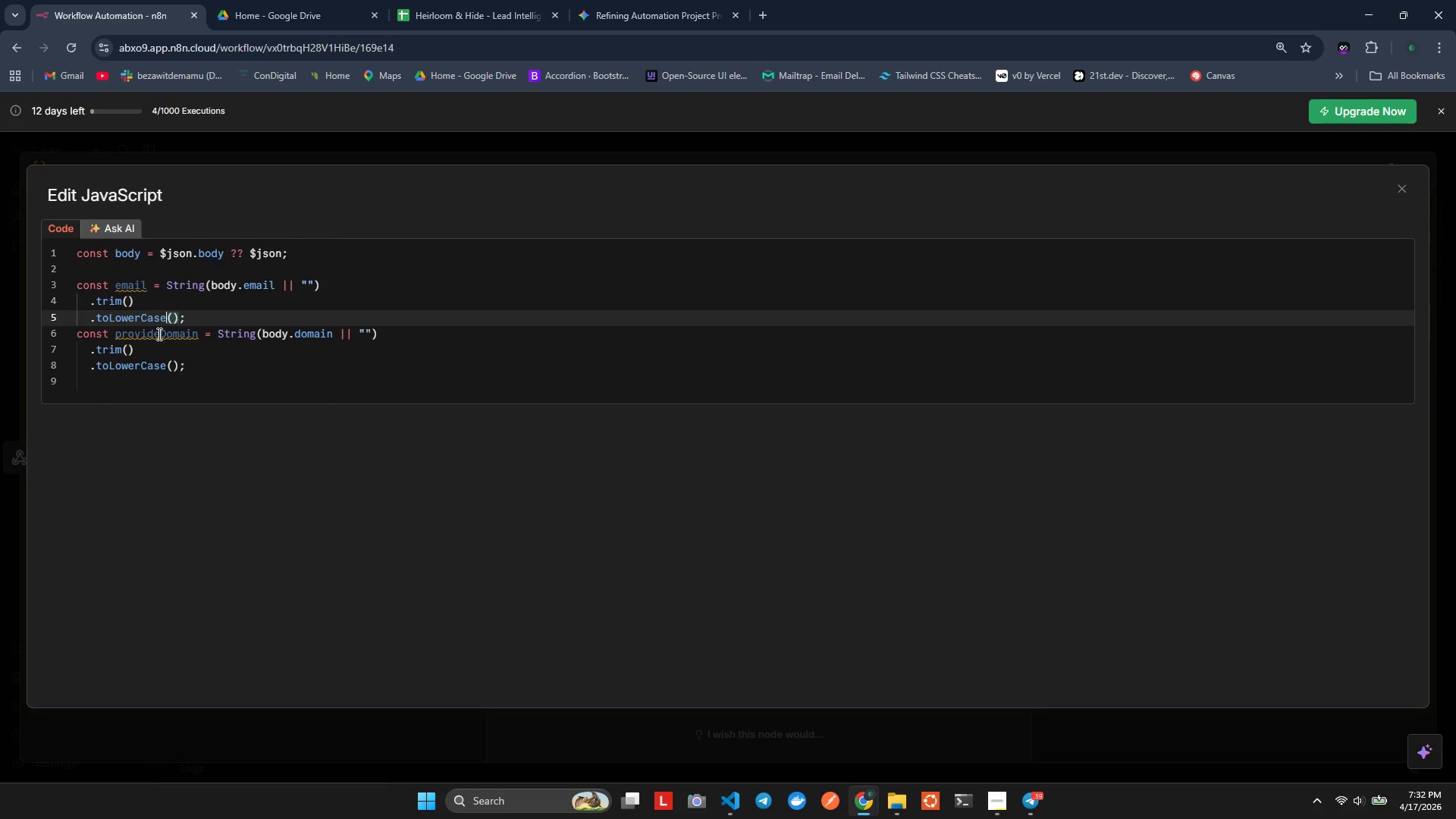 
key(Control+Space)
 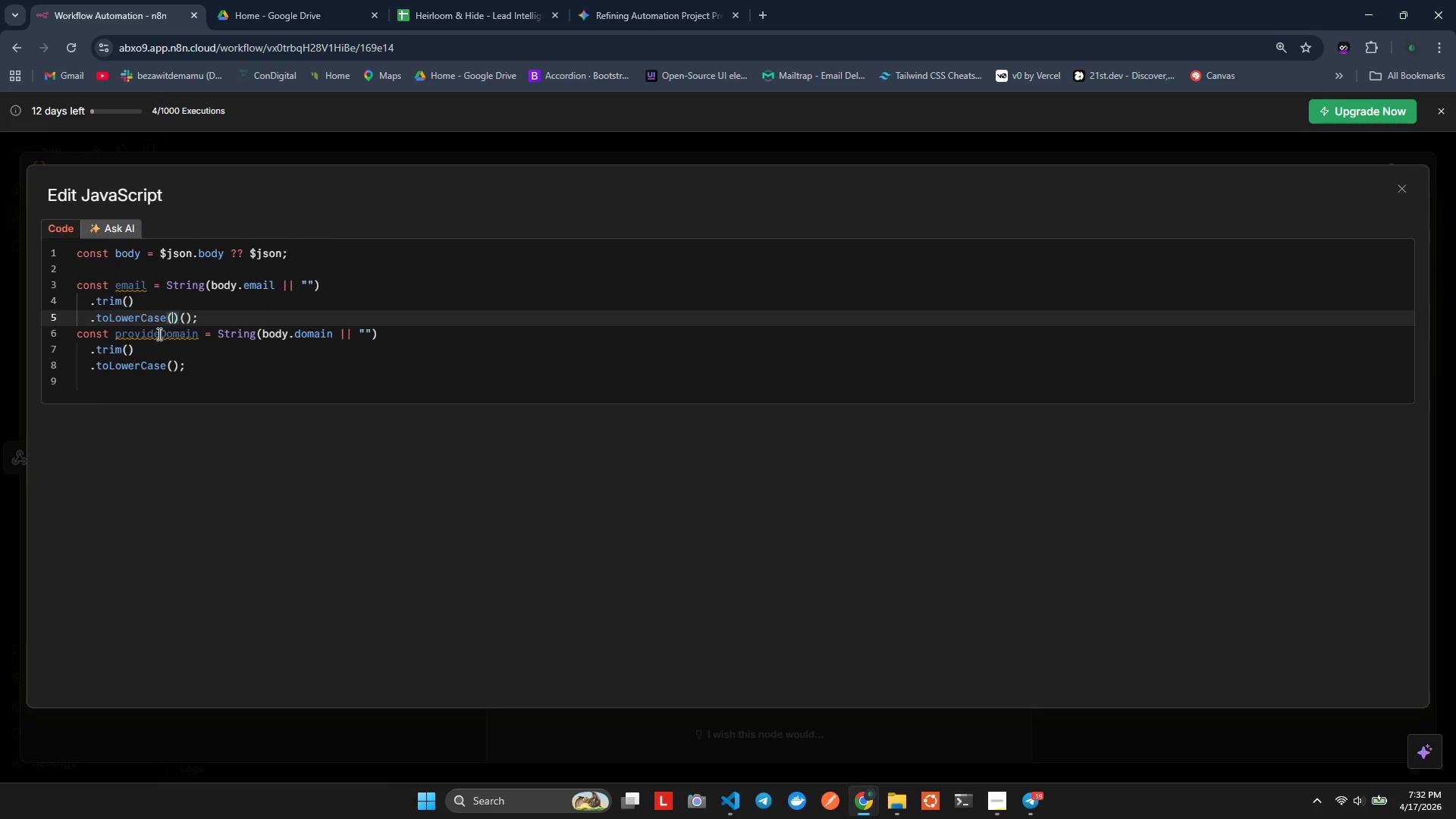 
key(Enter)
 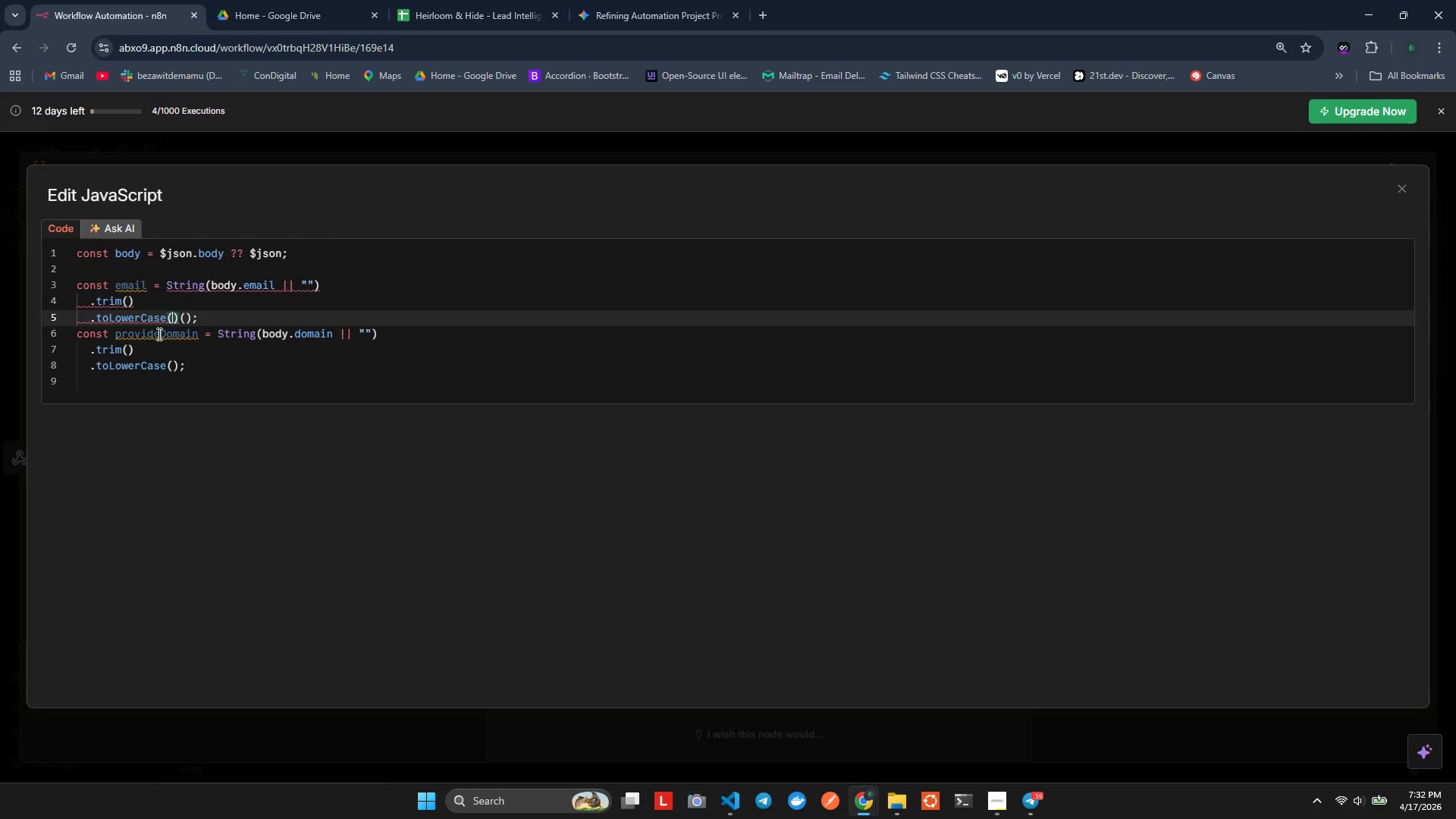 
key(ArrowRight)
 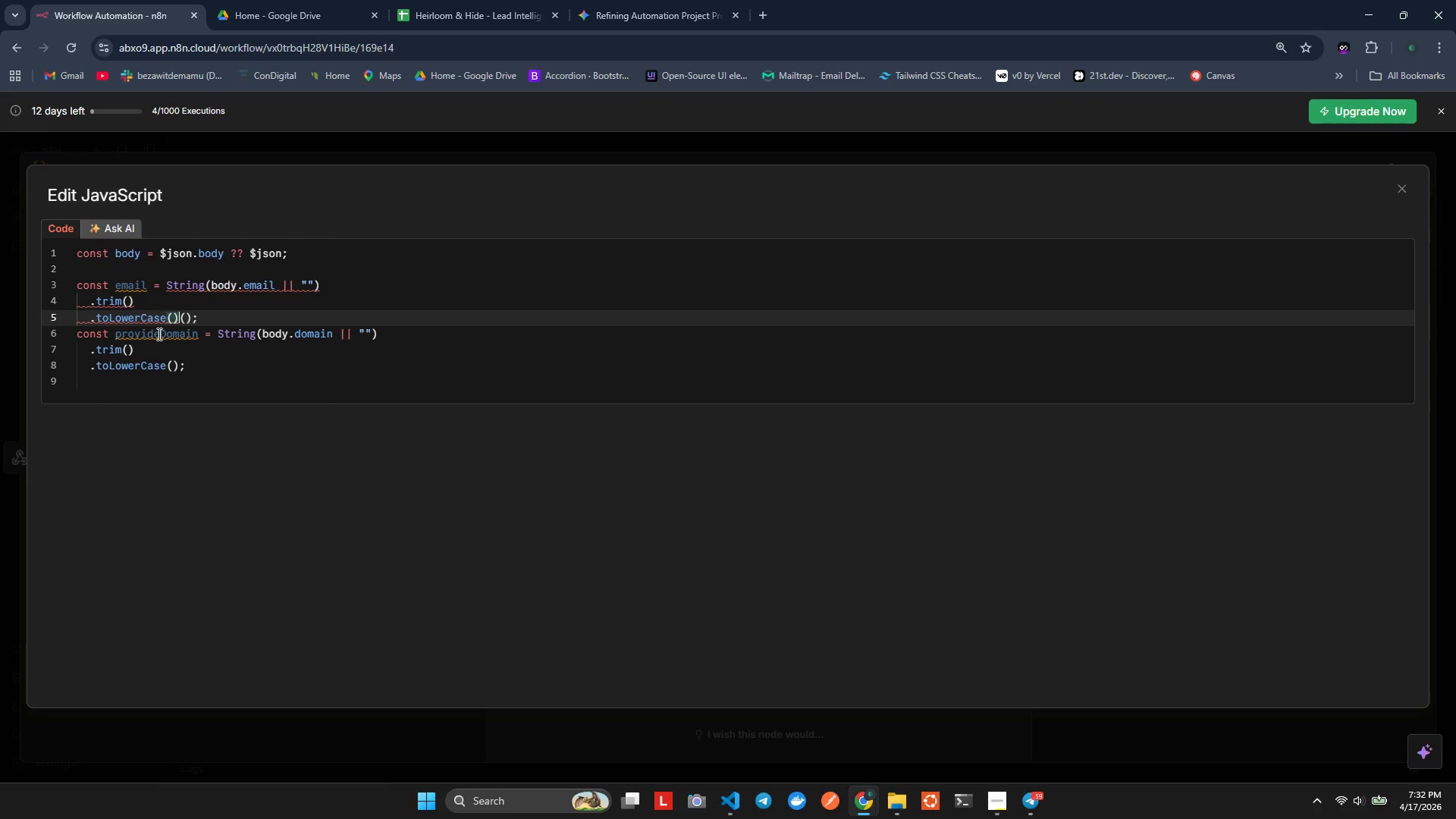 
key(ArrowRight)
 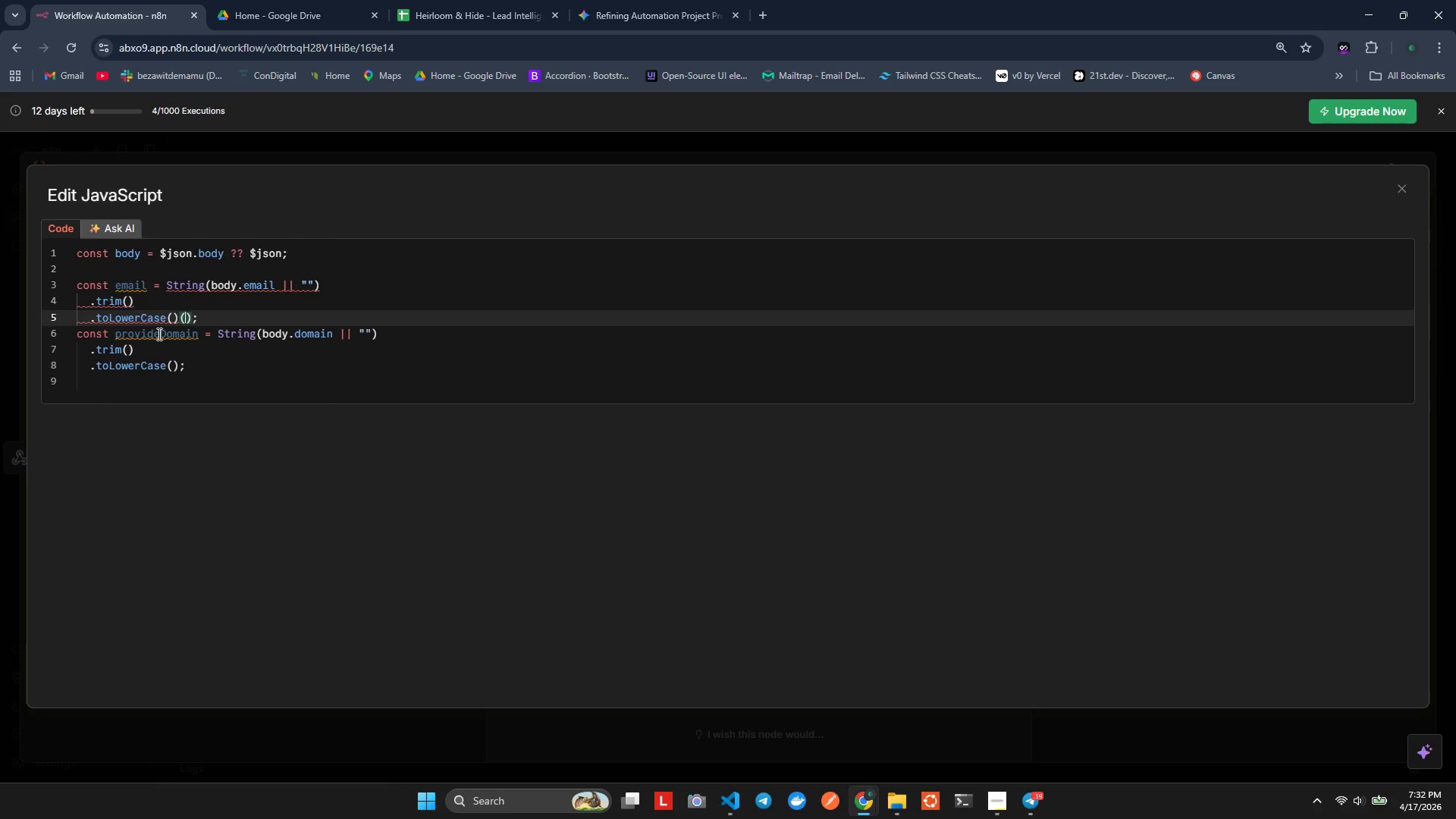 
key(ArrowRight)
 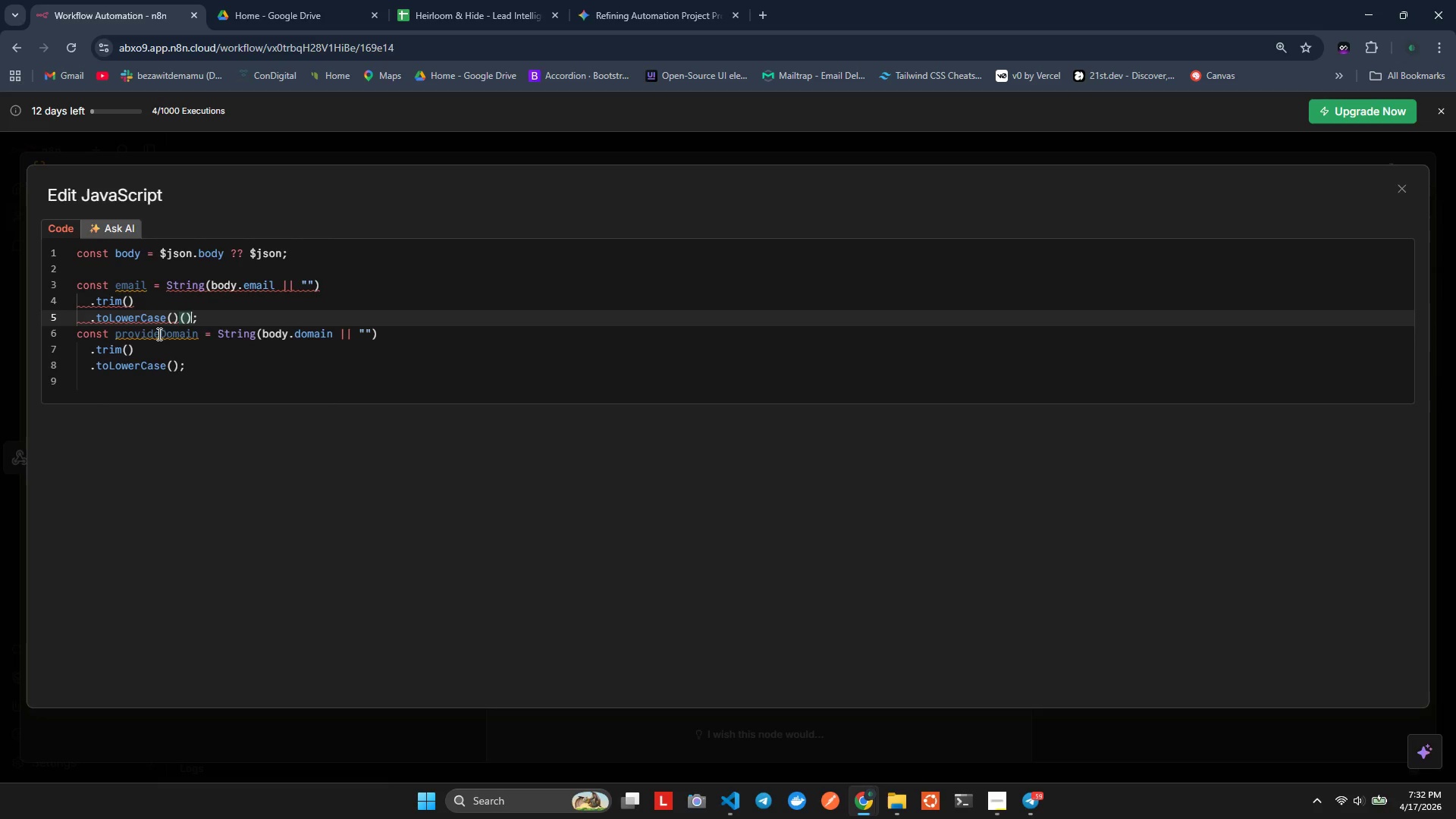 
key(Backspace)
 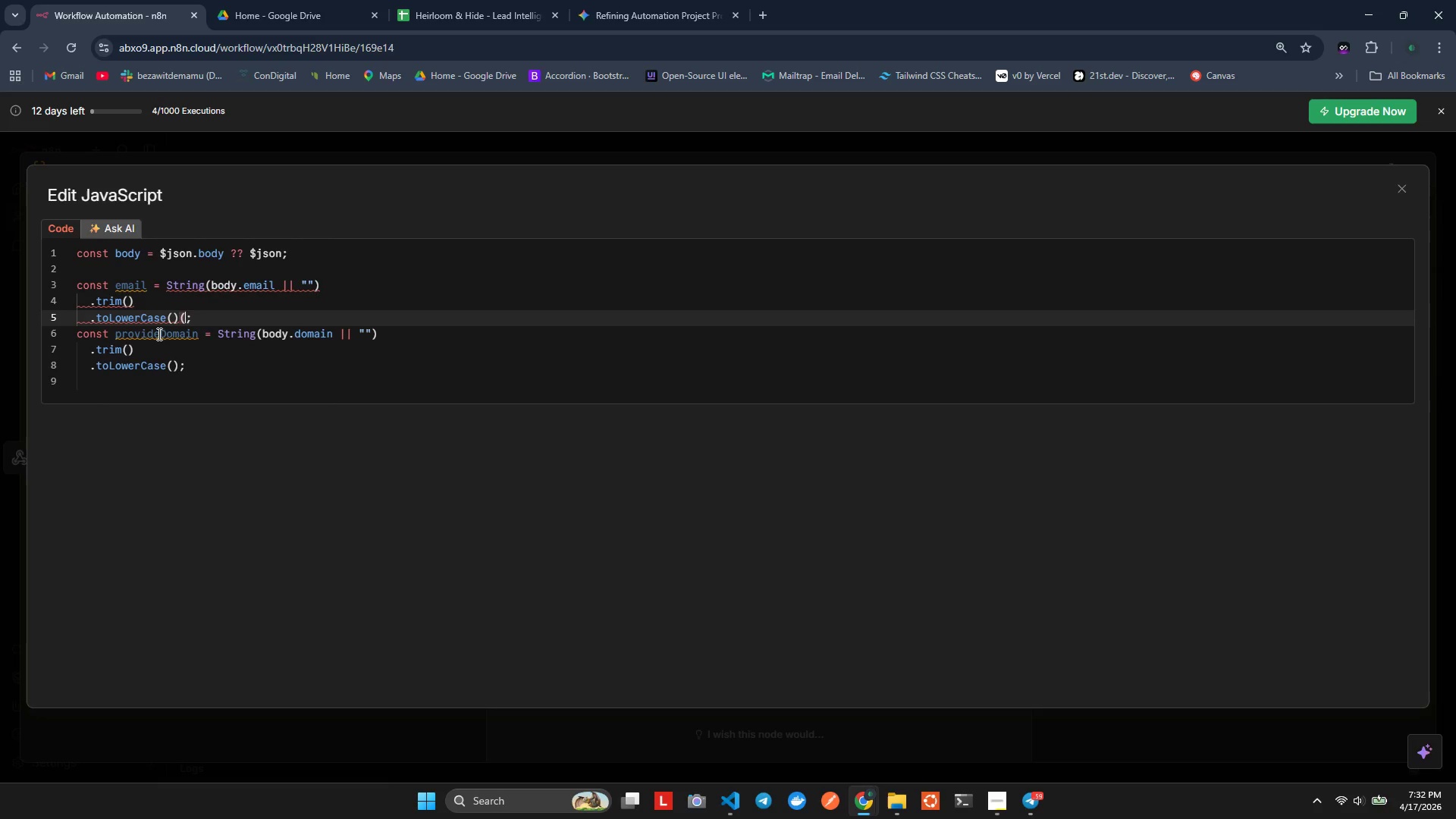 
key(Backspace)
 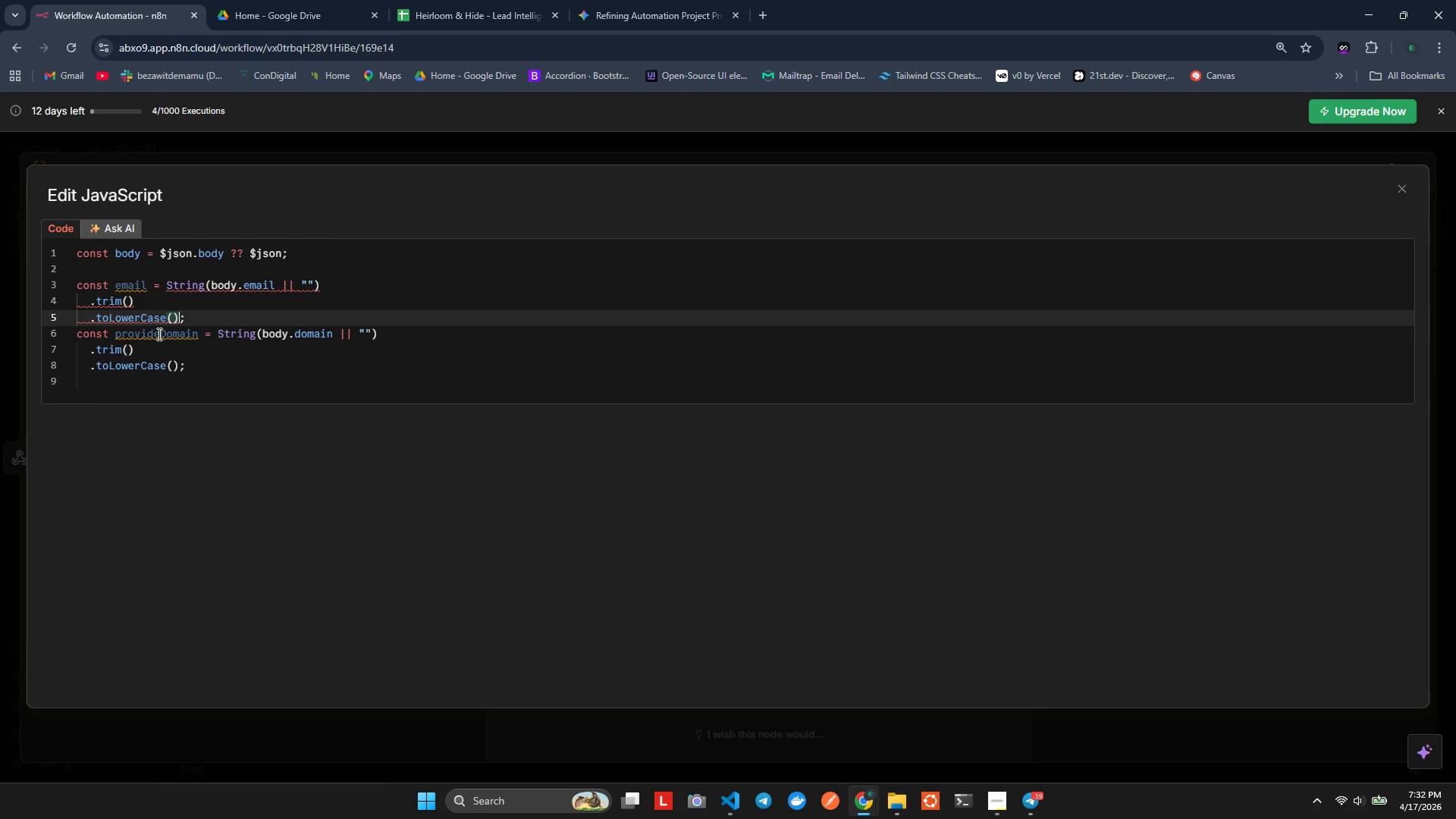 
key(ArrowRight)
 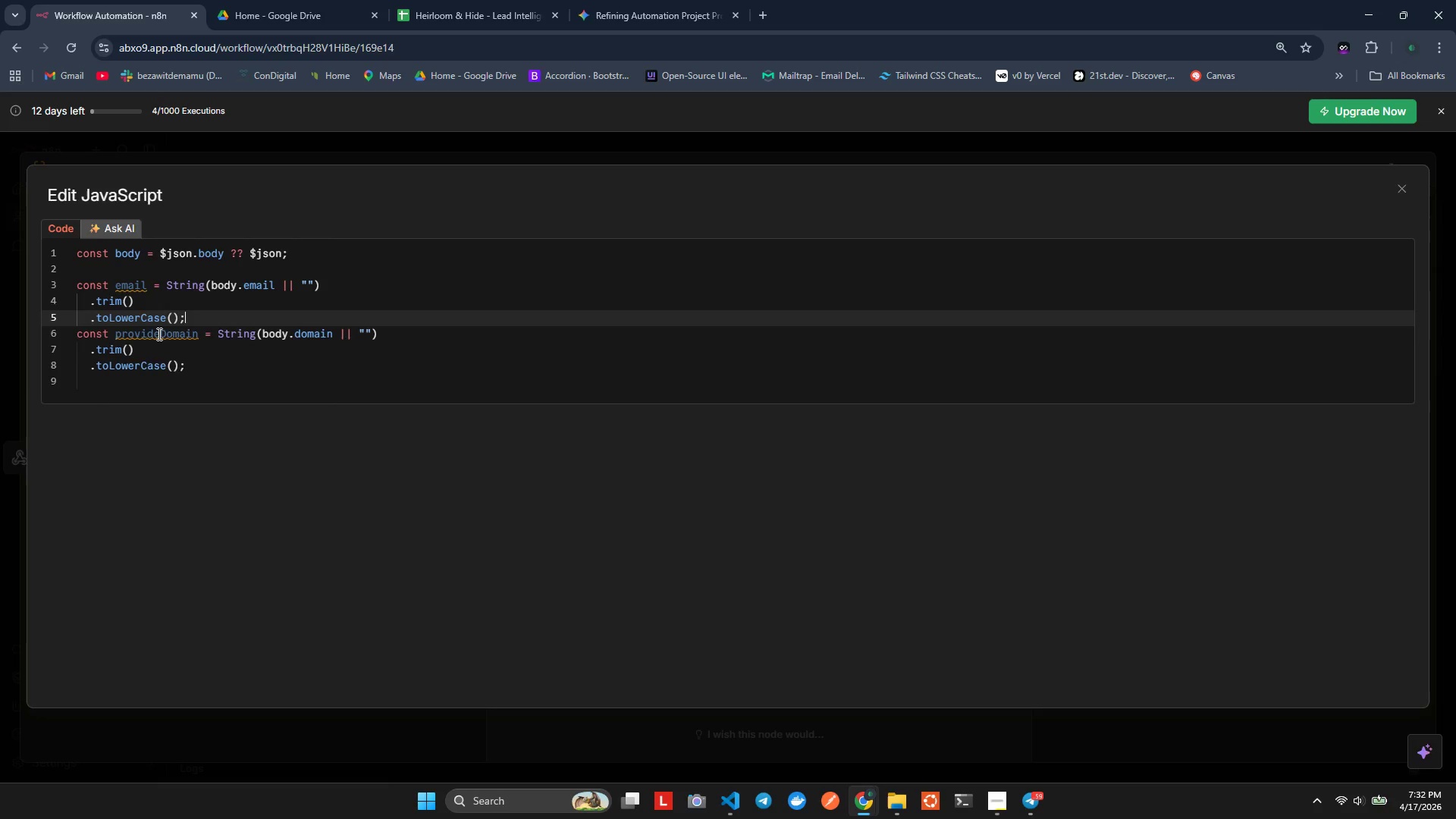 
key(ArrowDown)
 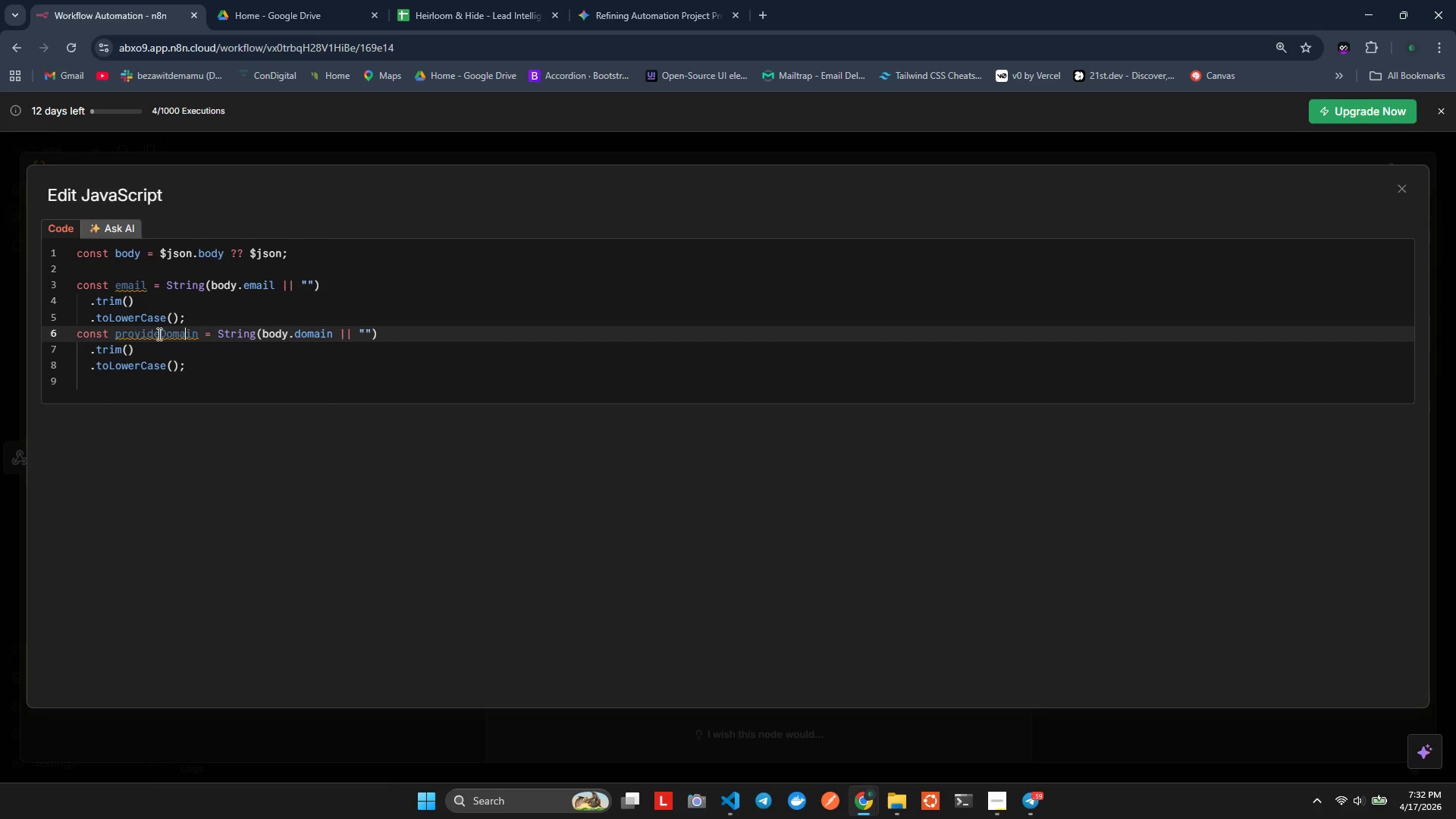 
key(ArrowDown)
 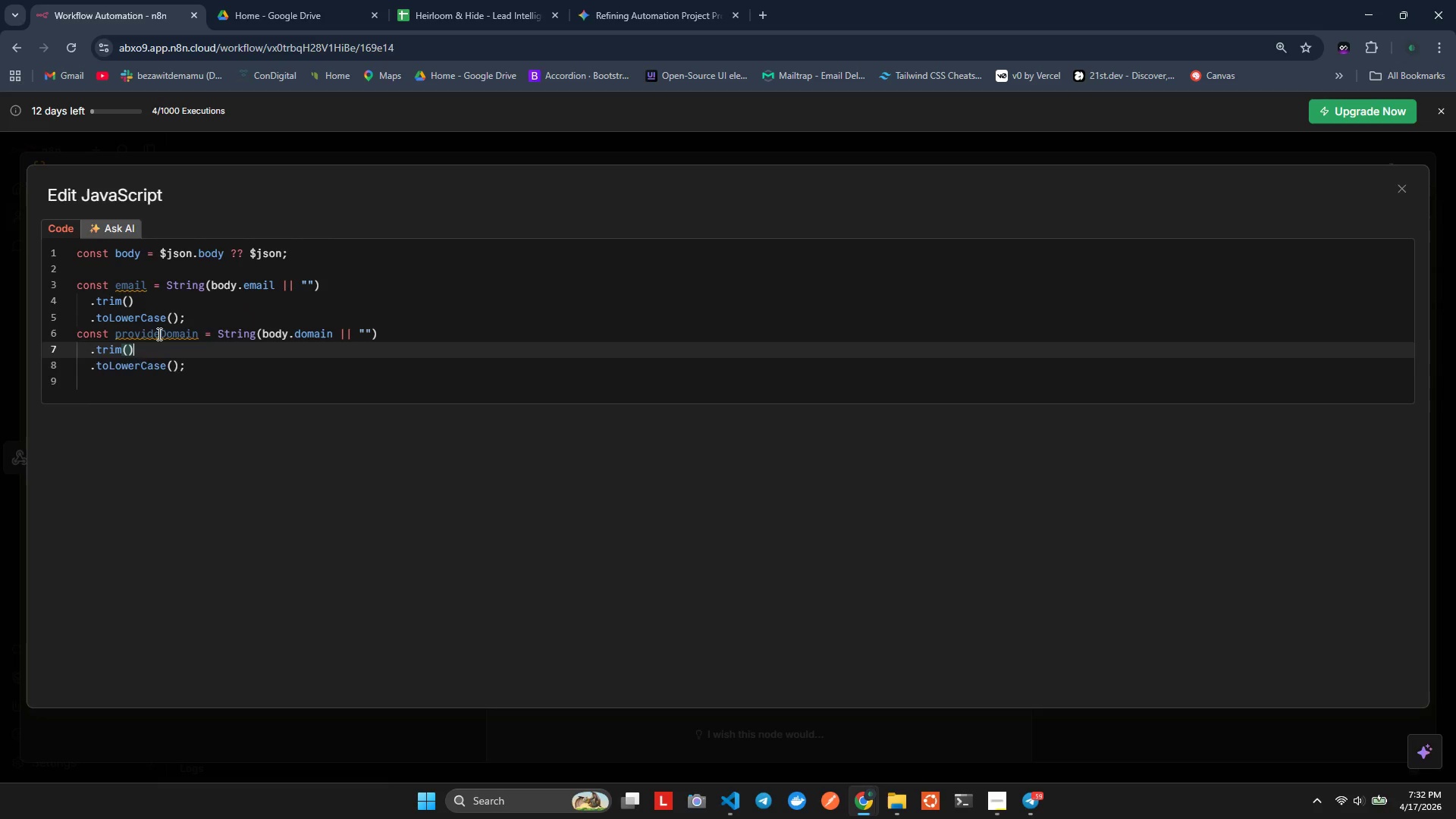 
key(ArrowDown)
 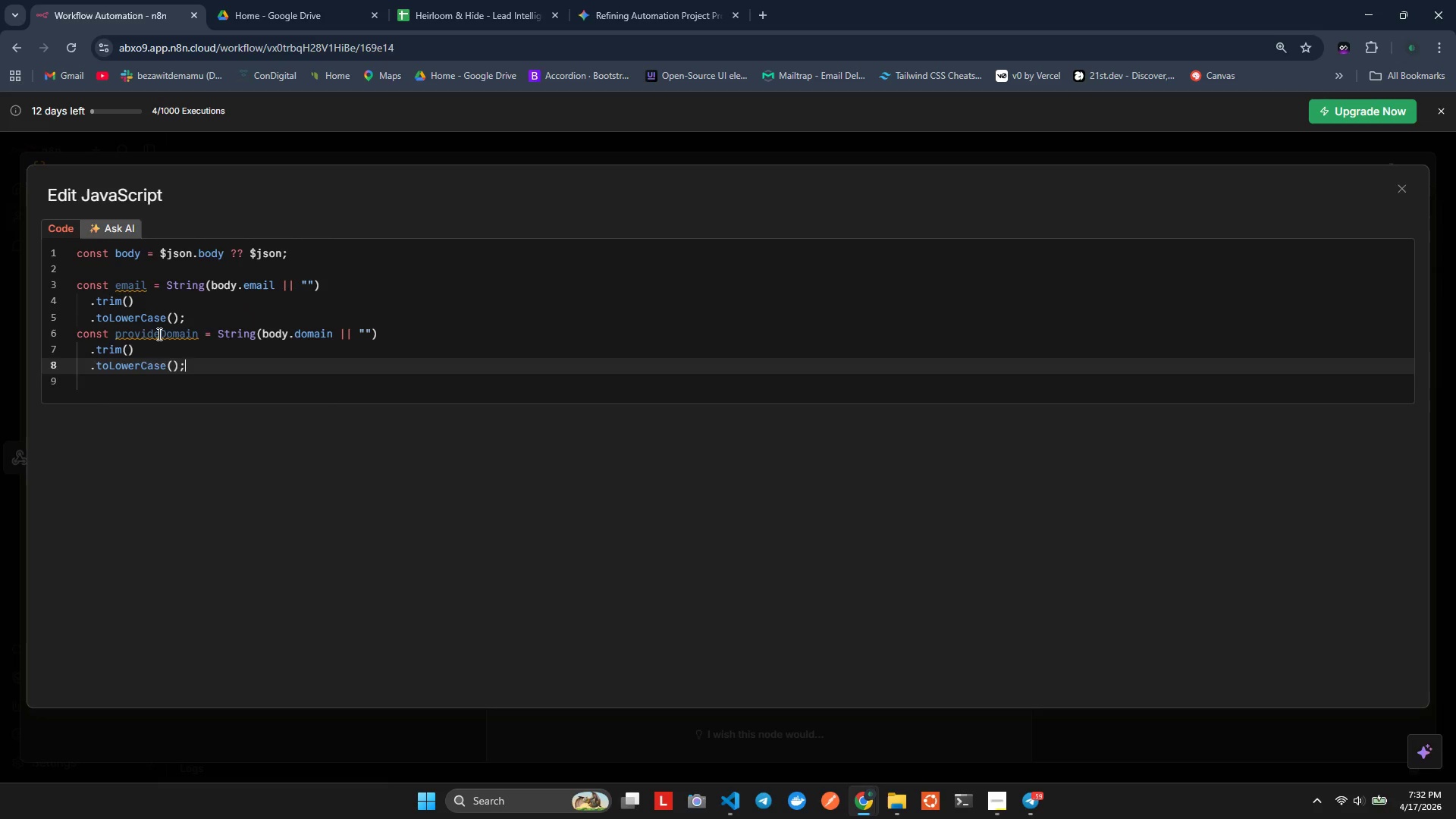 
key(ArrowRight)
 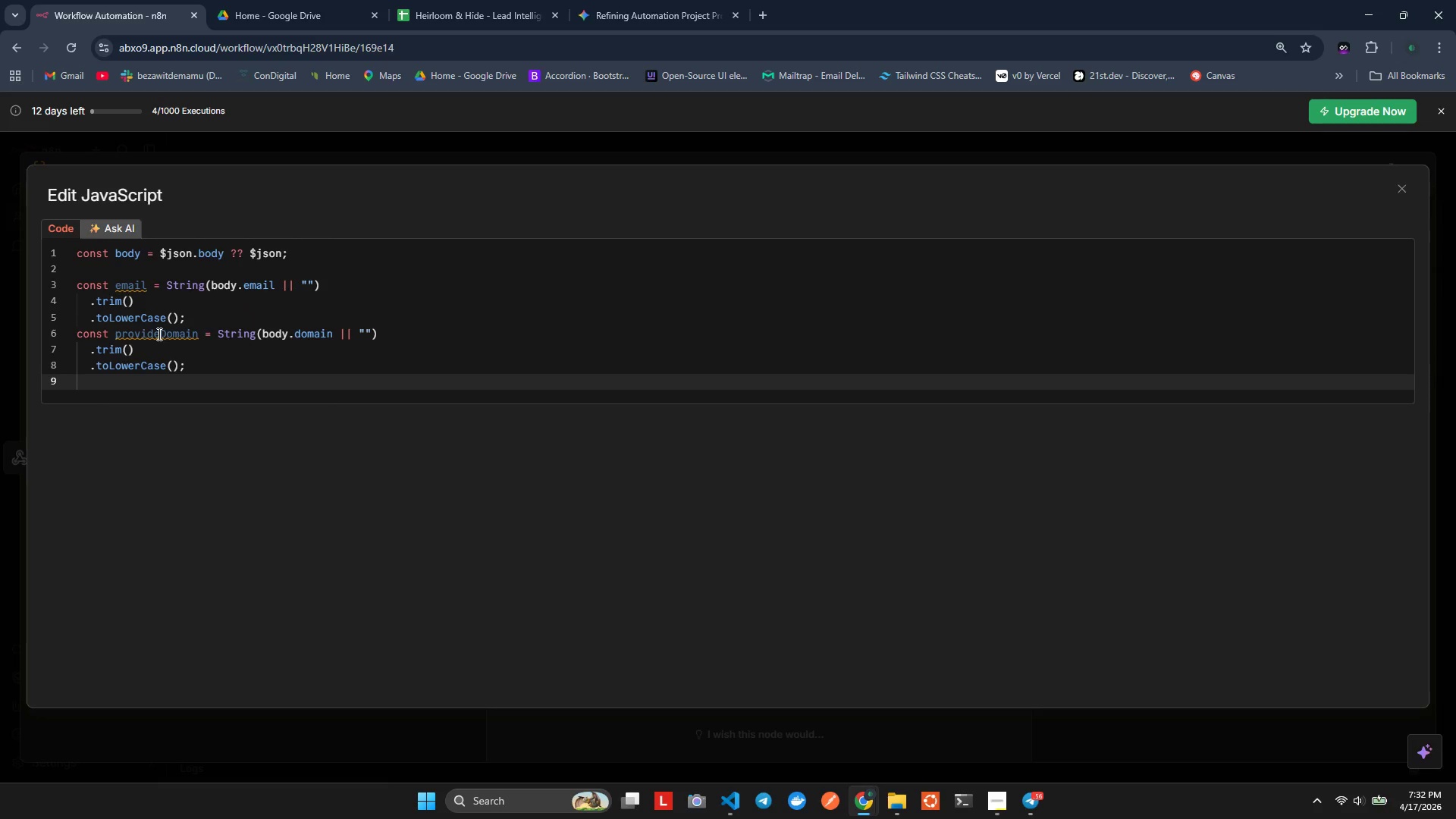 
type(const cmanyNae = String(body,)
key(Backspace)
type(.comany_name|| bdy.cmanyName)
 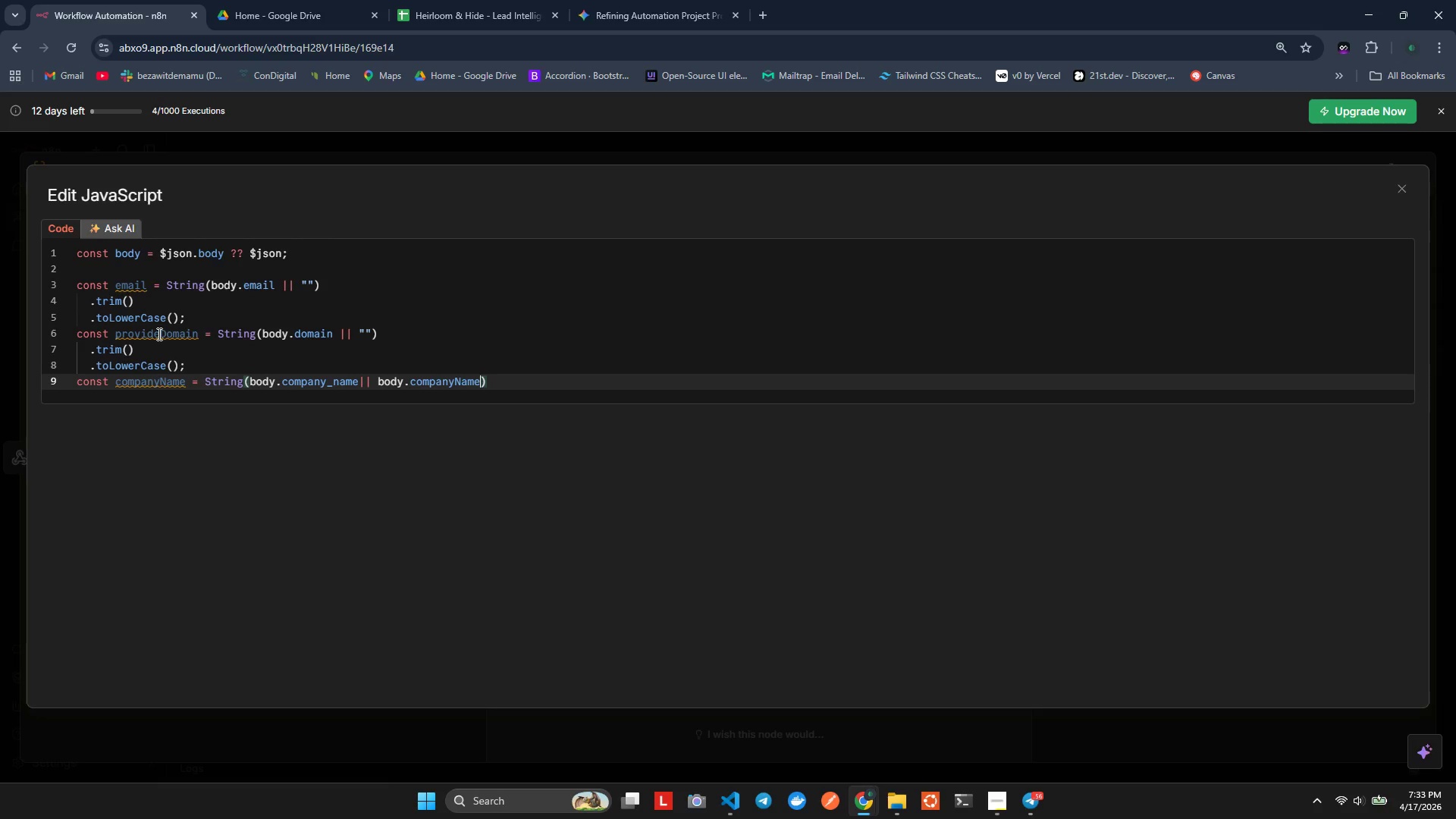 
hold_key(key=P, duration=0.36)
 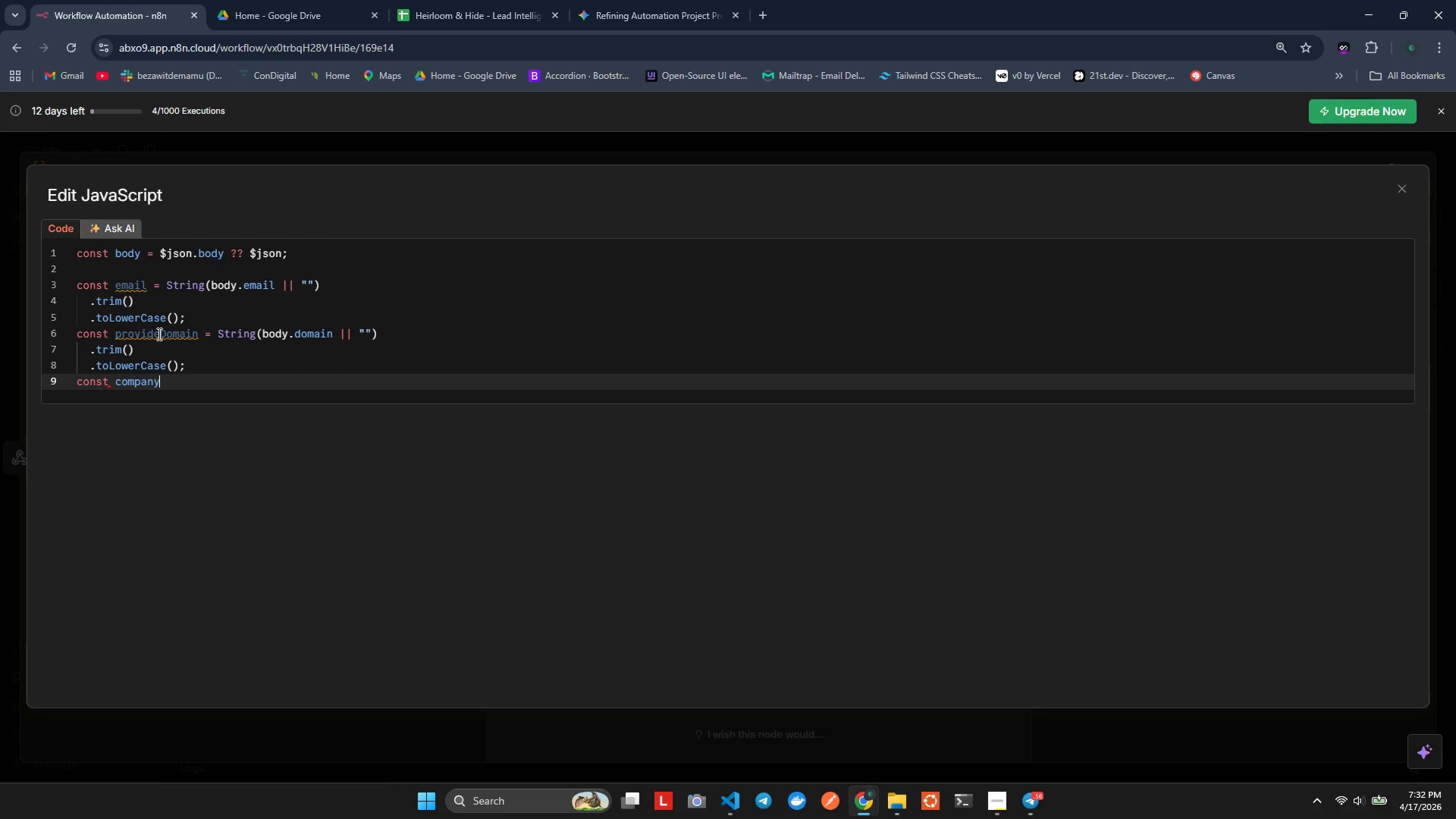 
hold_key(key=P, duration=0.41)
 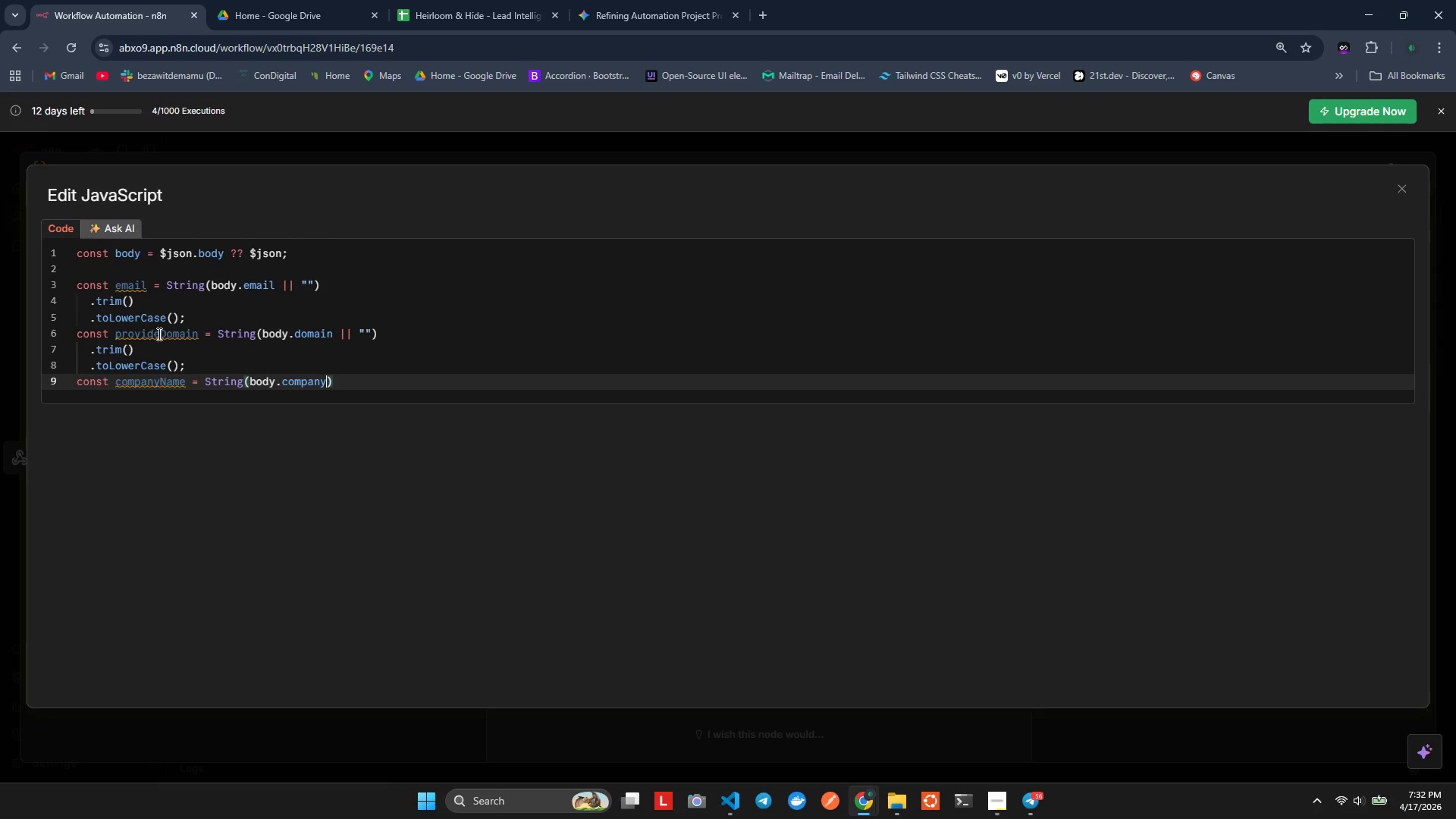 
hold_key(key=P, duration=0.36)
 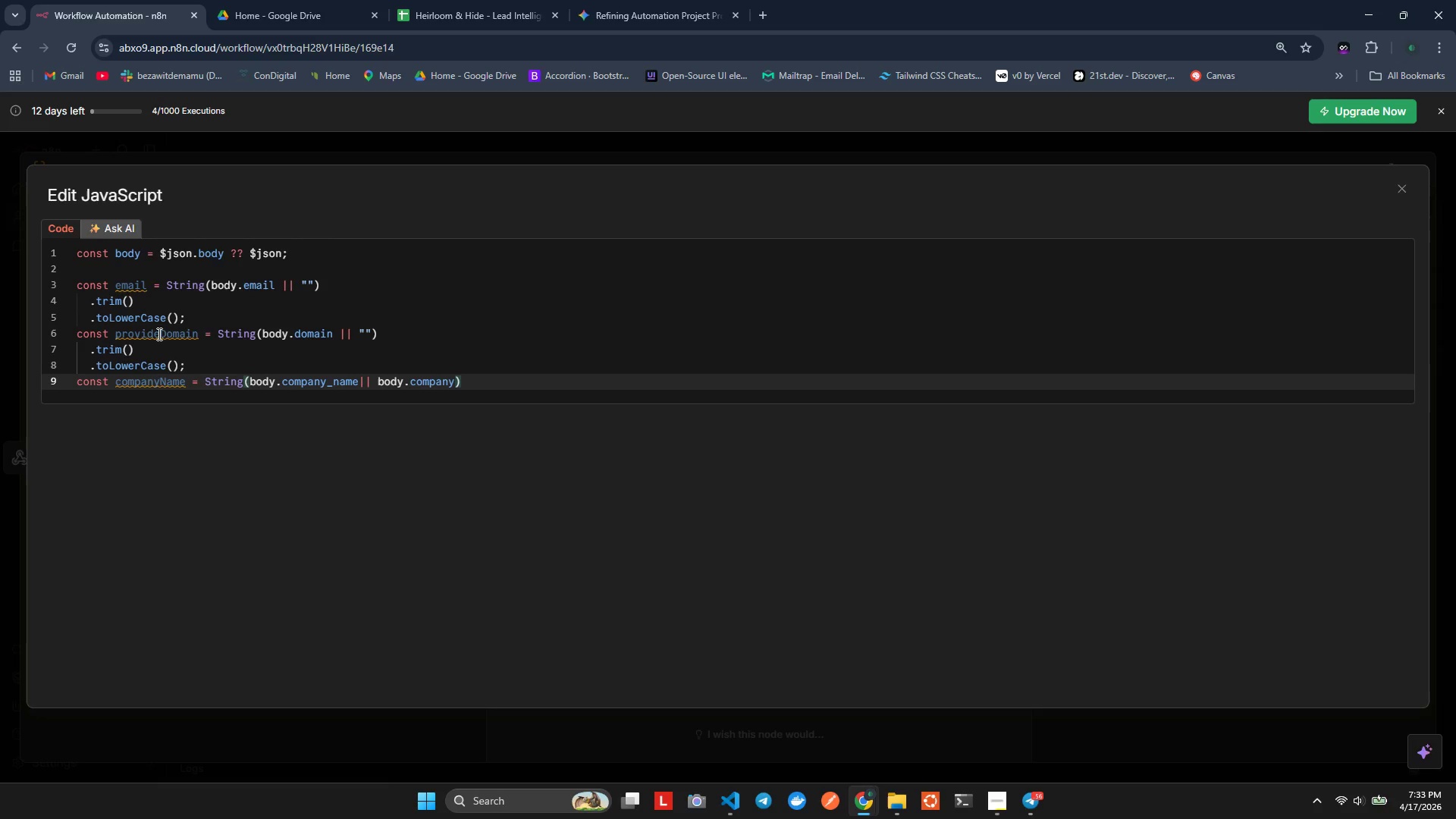 
key(Shift+Backslash)
 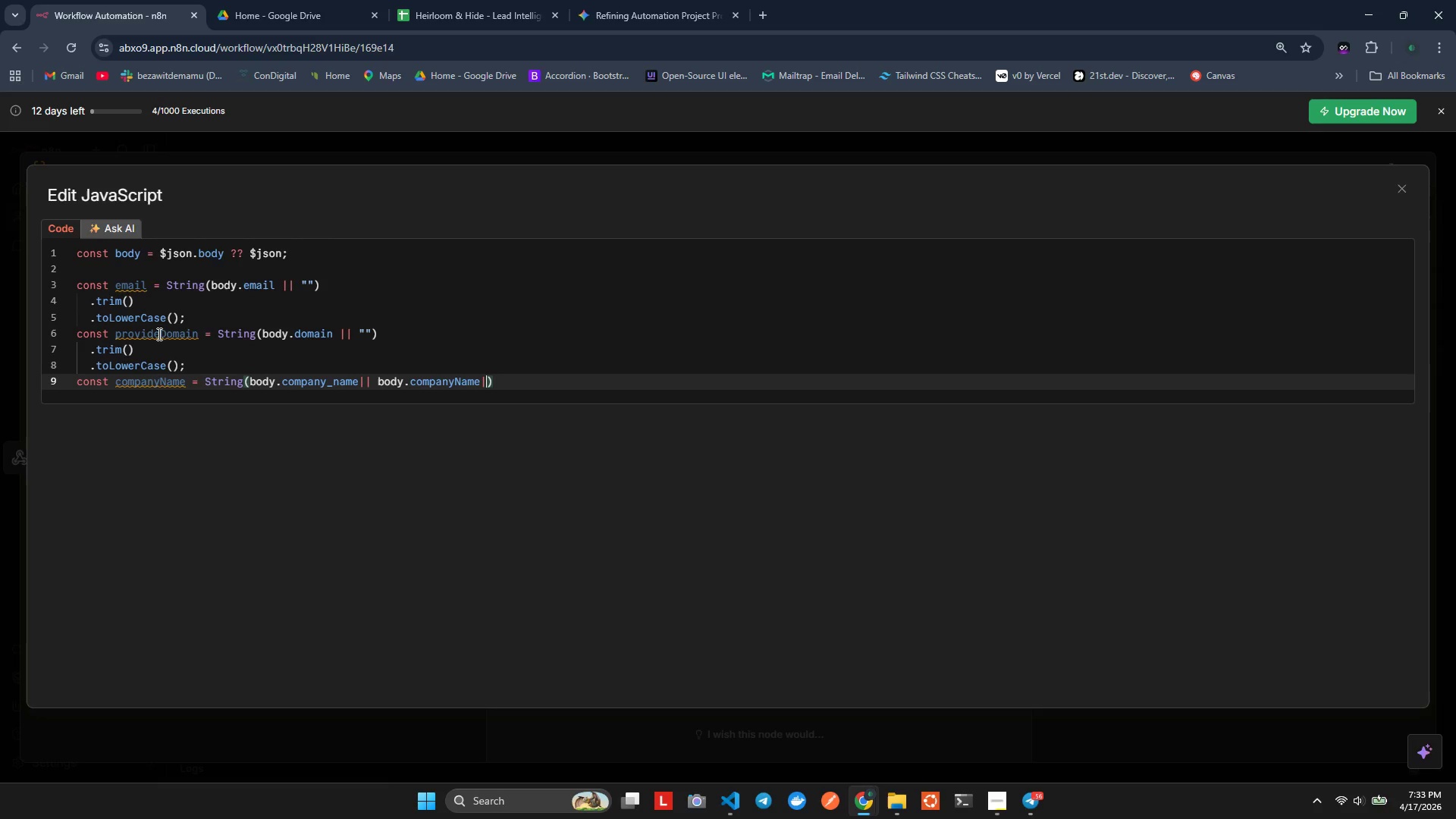 
key(Shift+Backslash)
 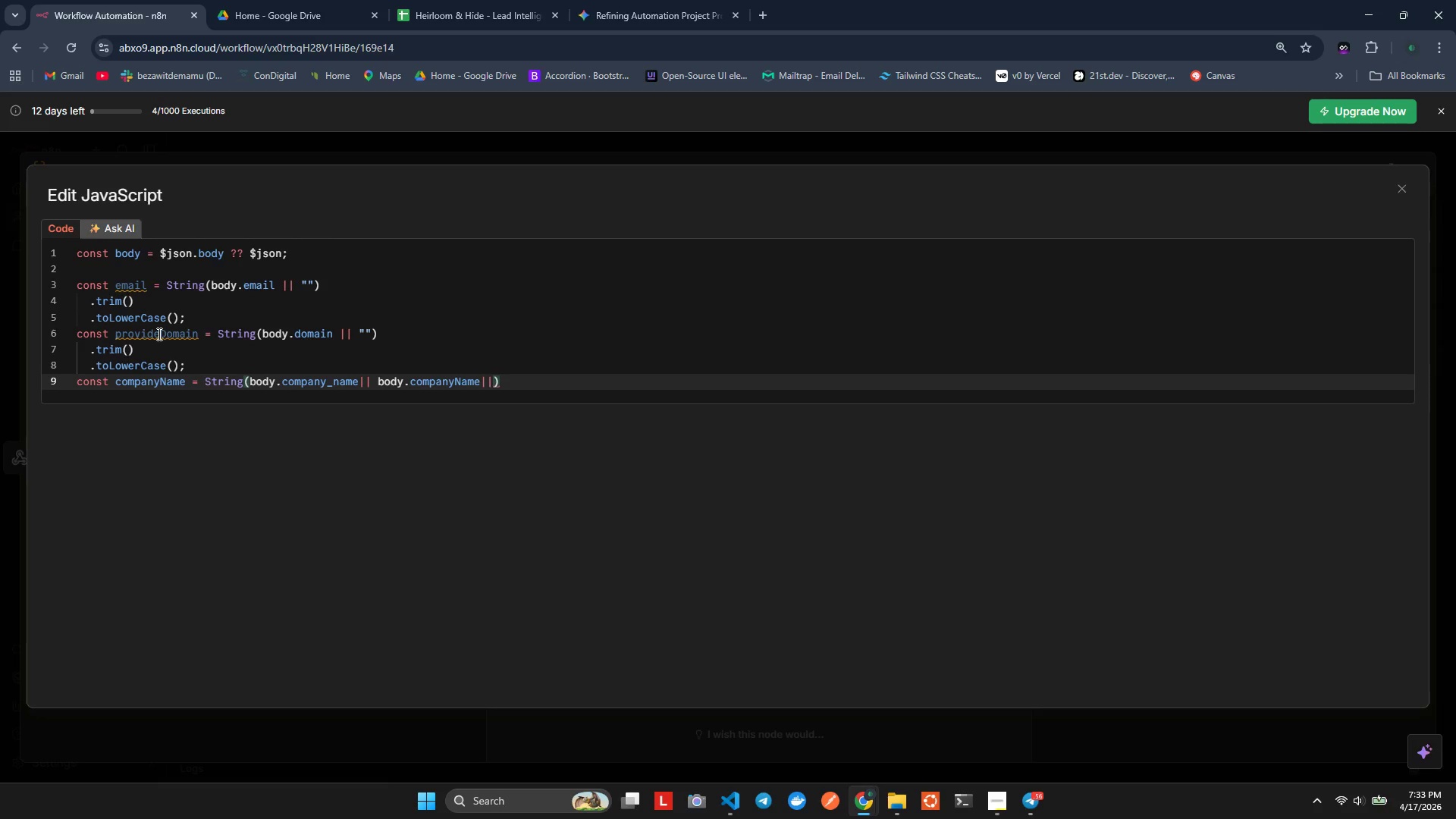 
key(Space)
 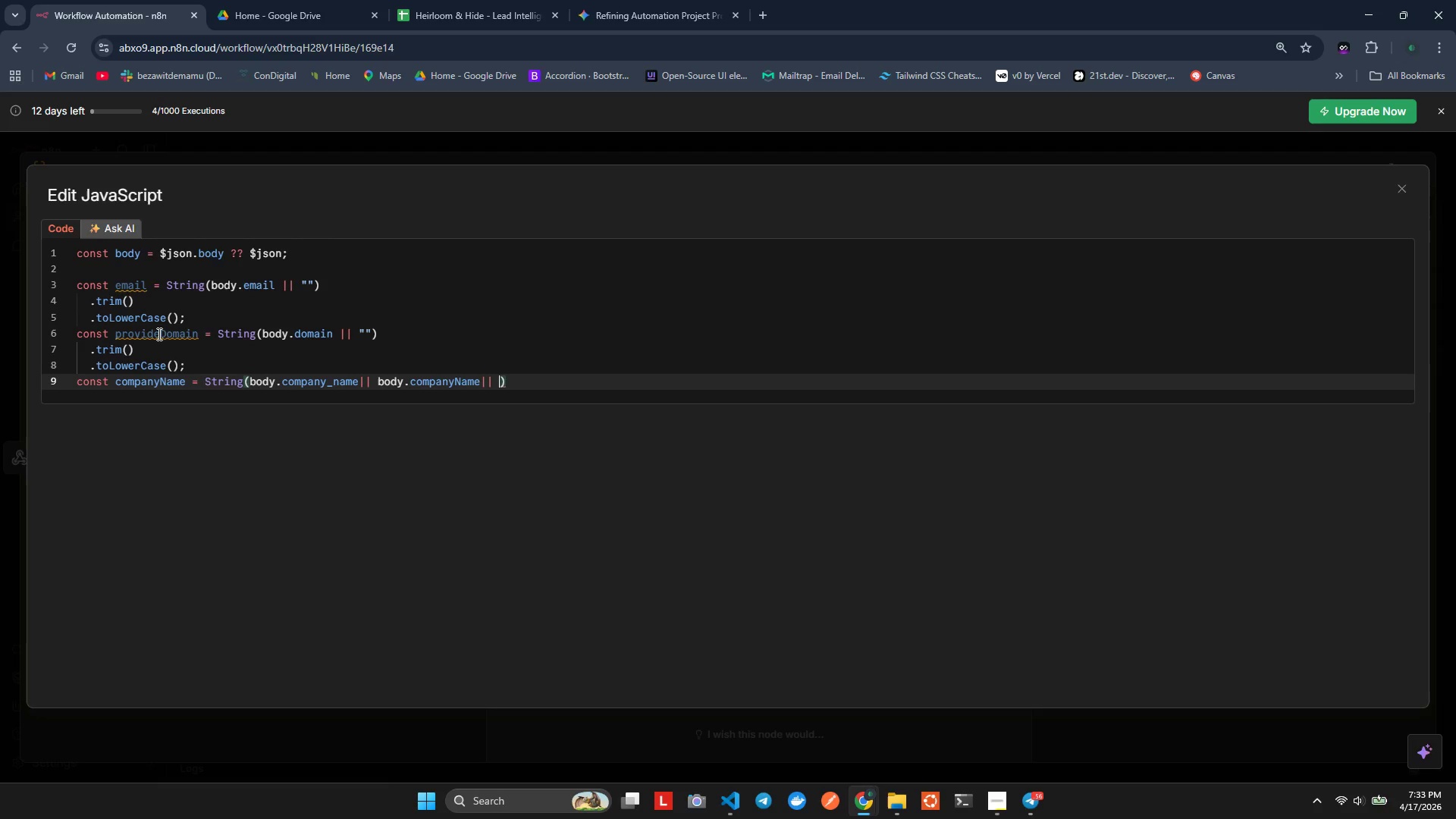 
key(Quote)
 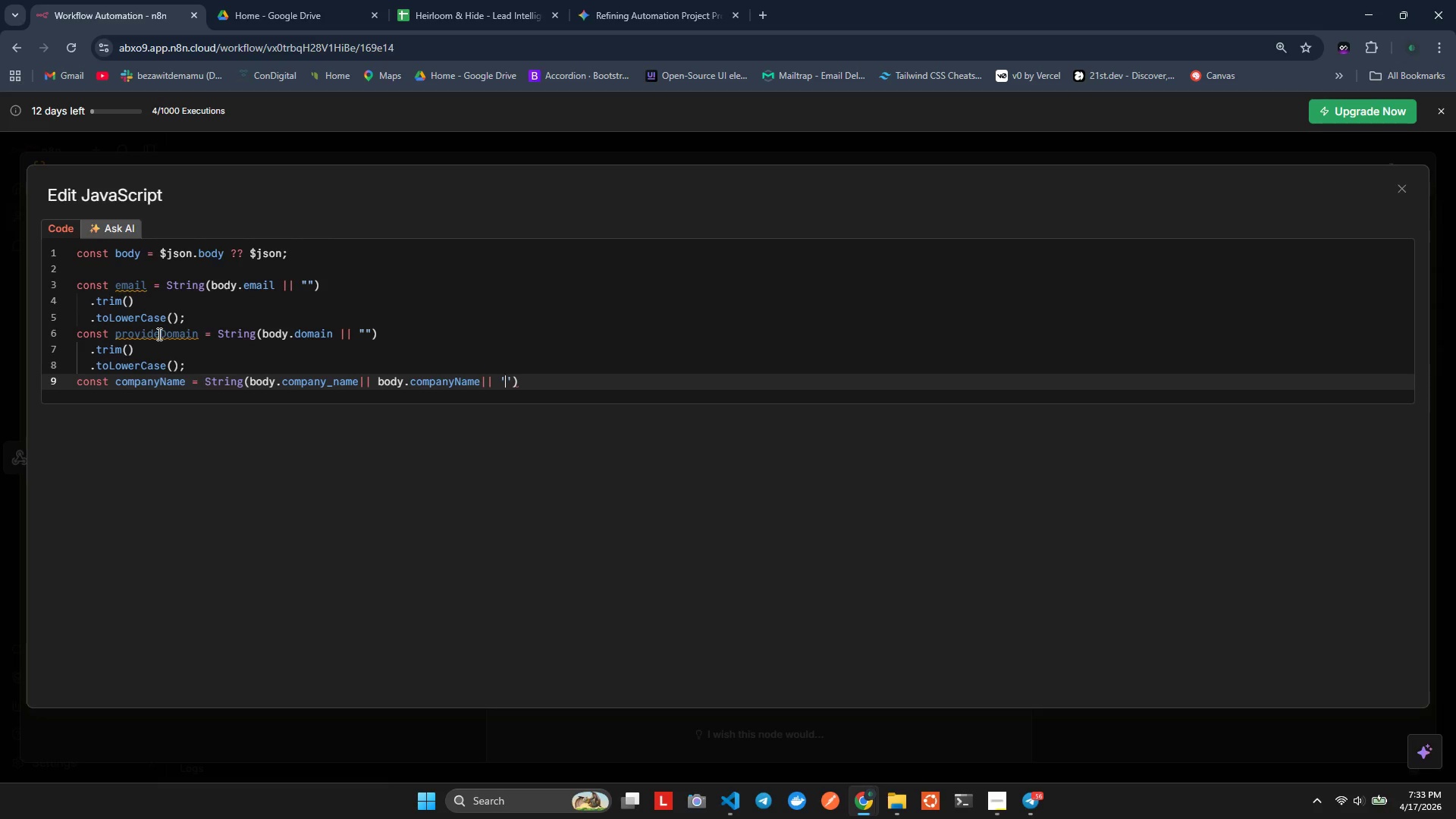 
key(Alt+Shift+AltLeft)
 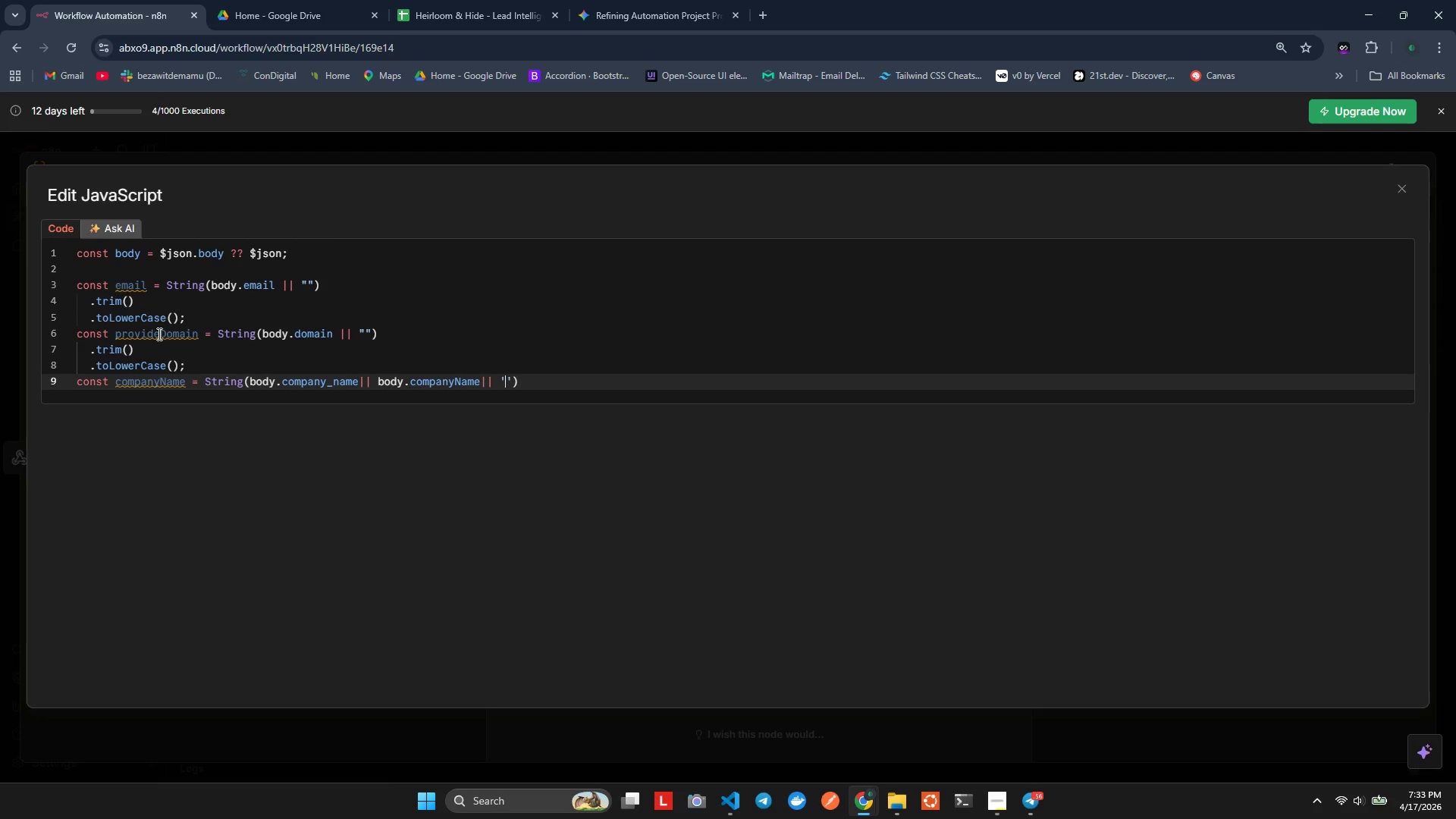 
key(Alt+Shift+F)
 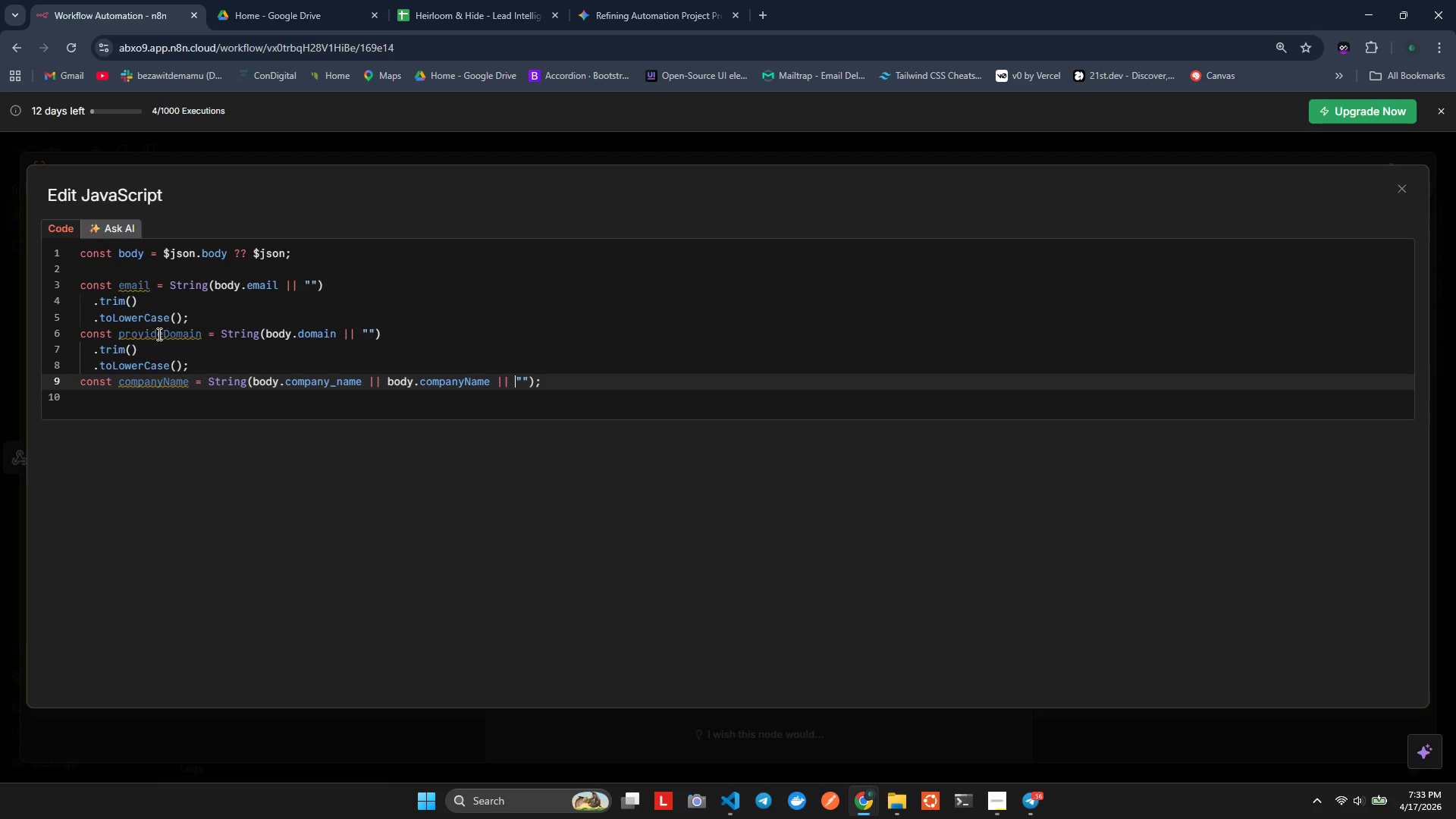 
key(ArrowRight)
 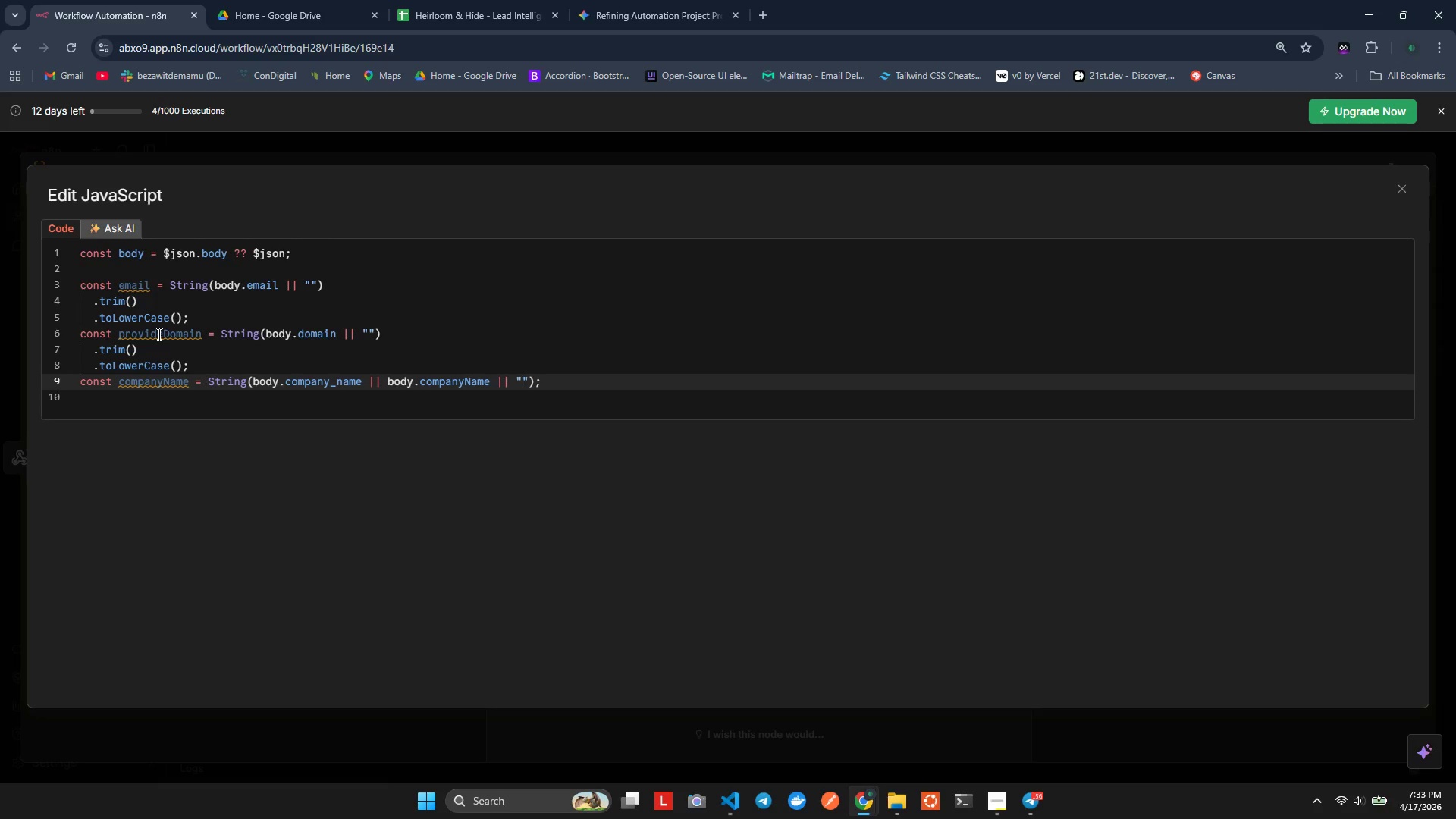 
key(ArrowRight)
 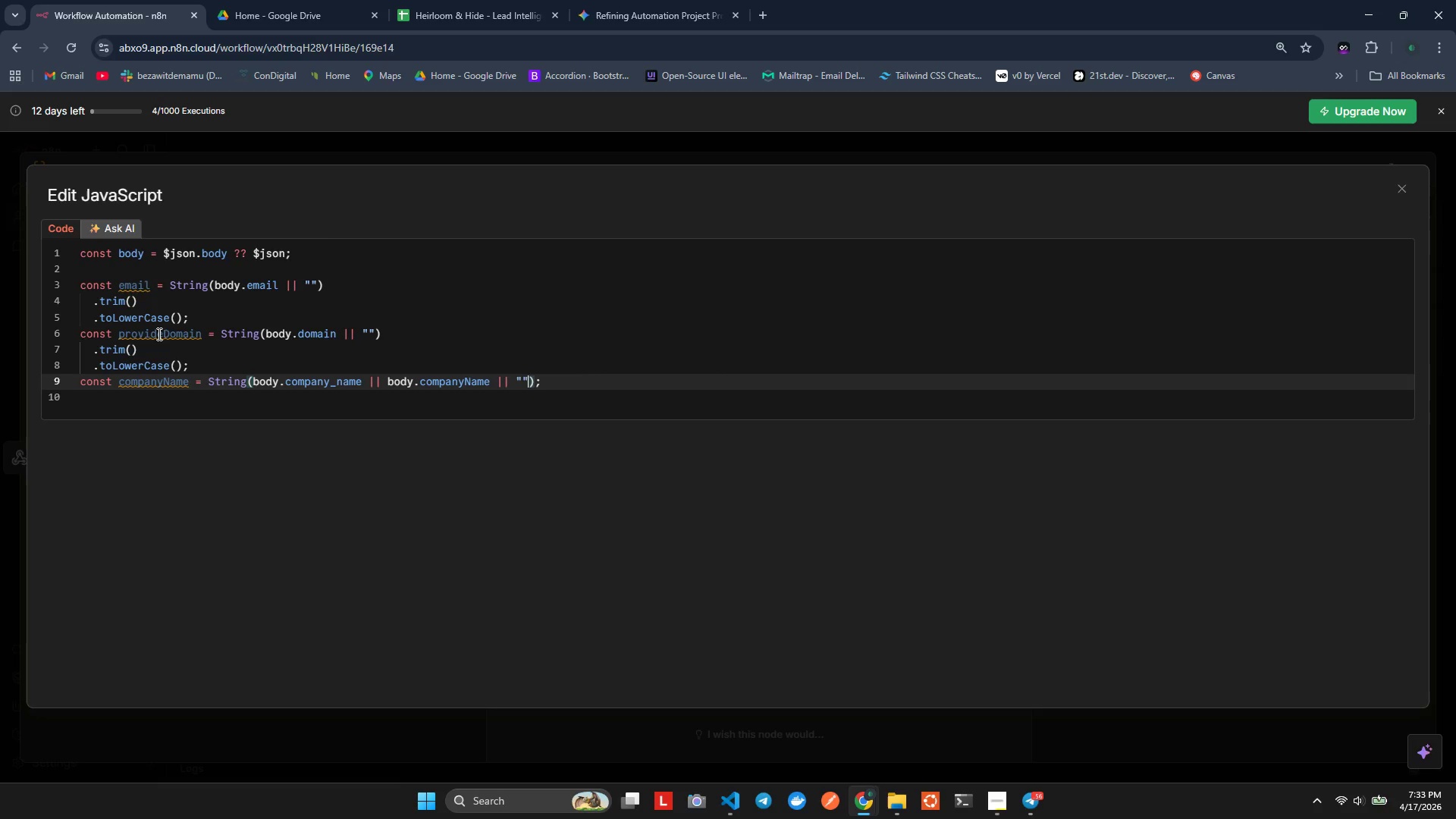 
key(ArrowRight)
 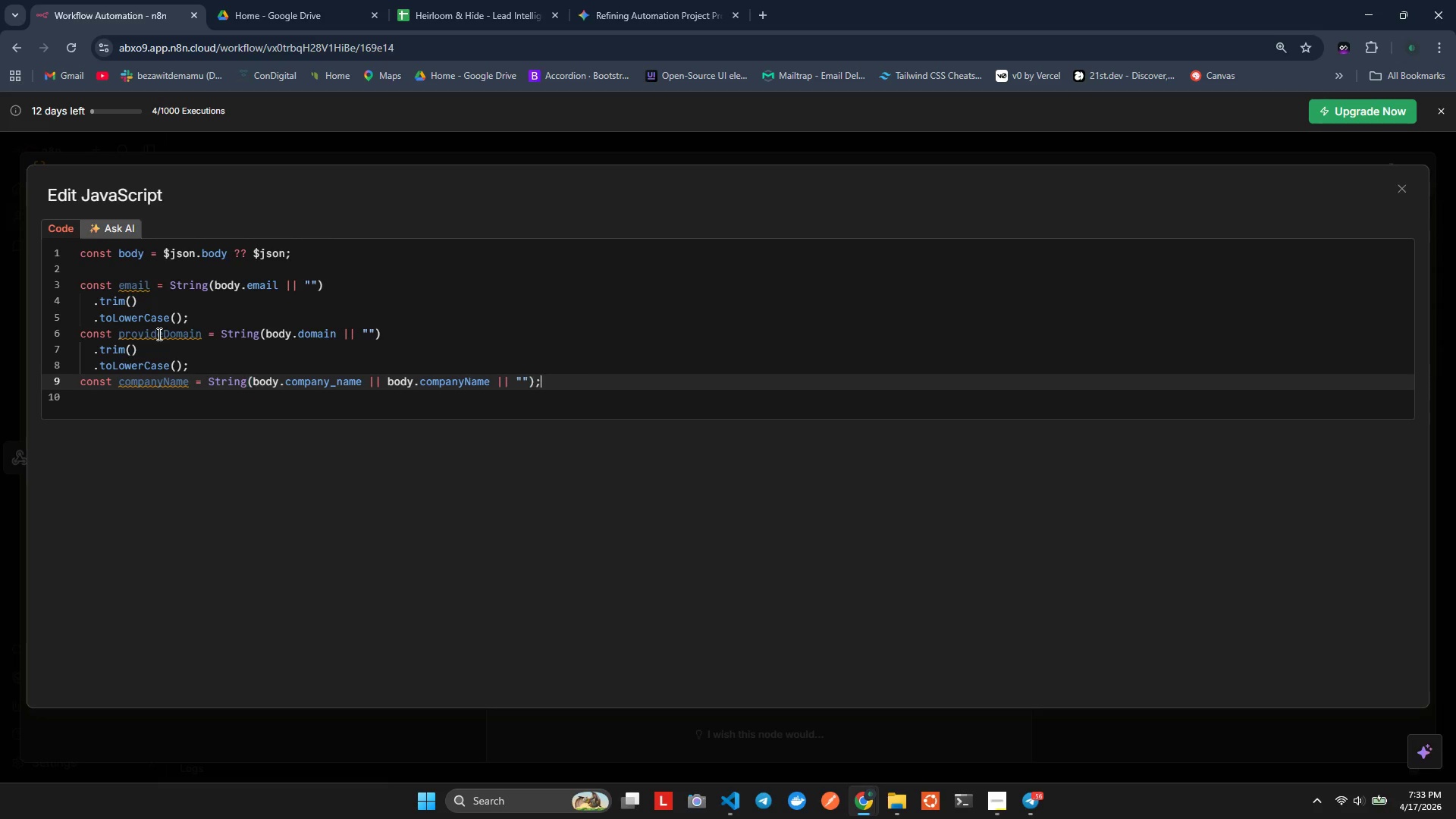 
key(ArrowRight)
 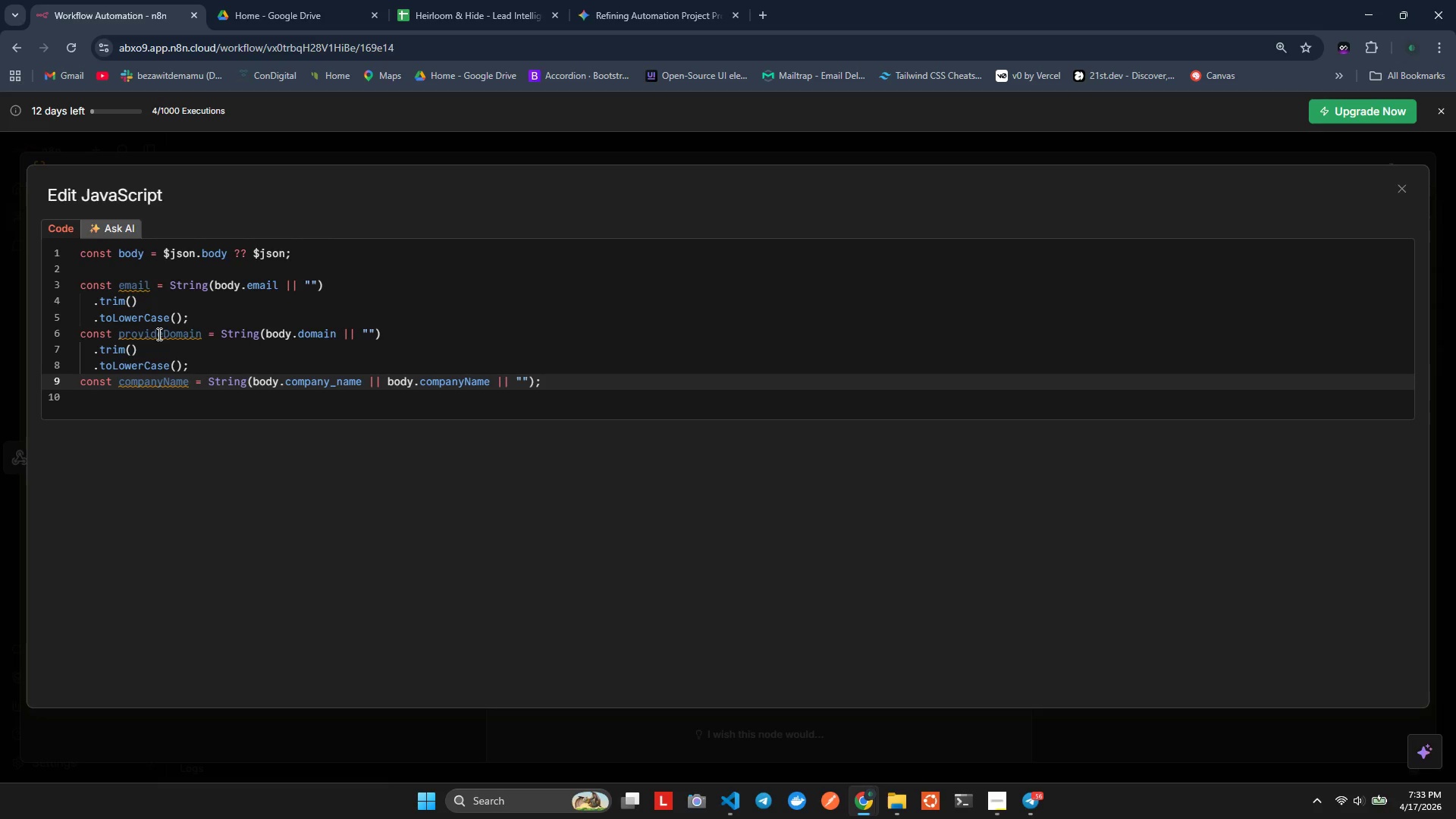 
key(ArrowRight)
 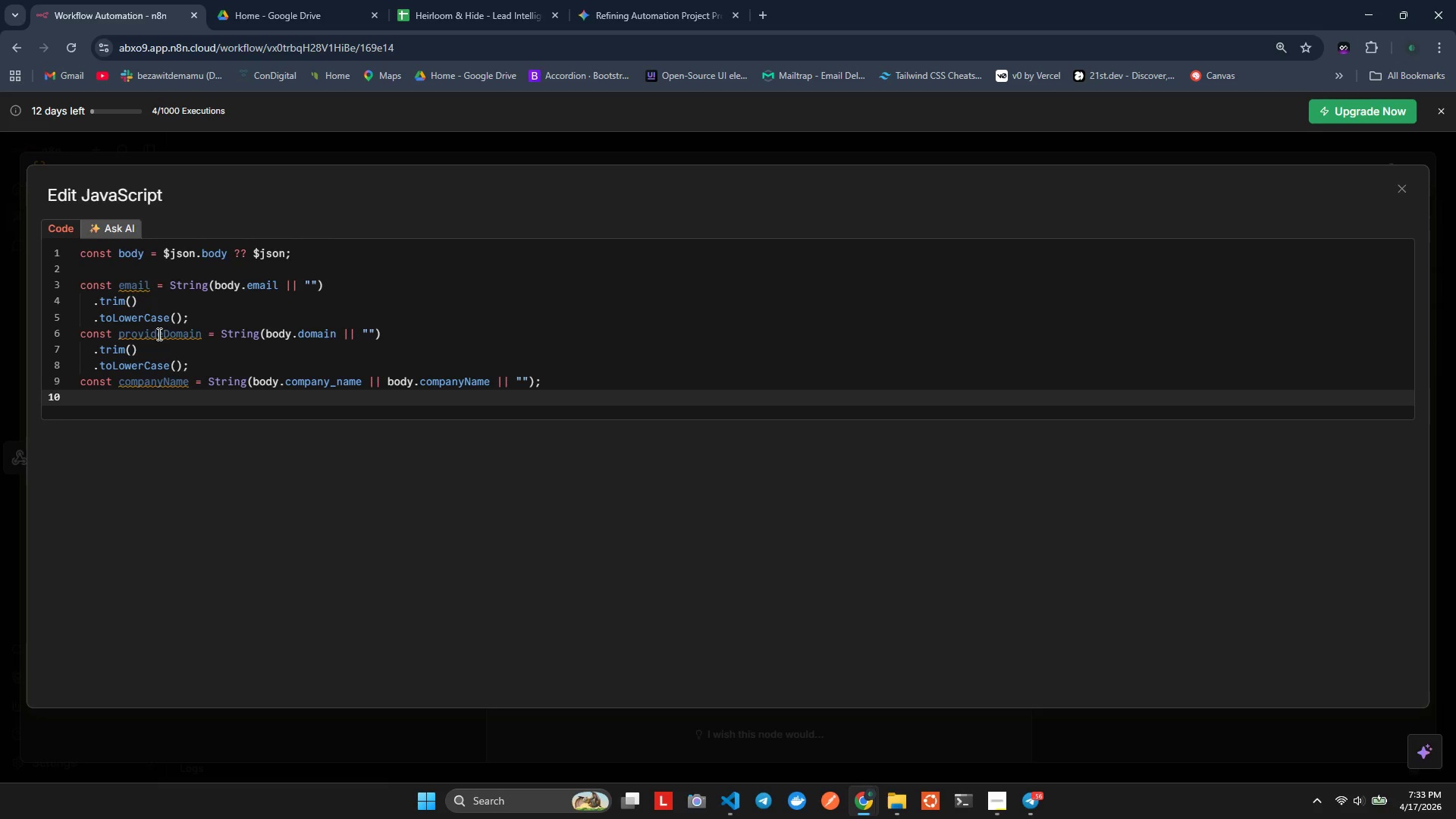 
key(ArrowLeft)
 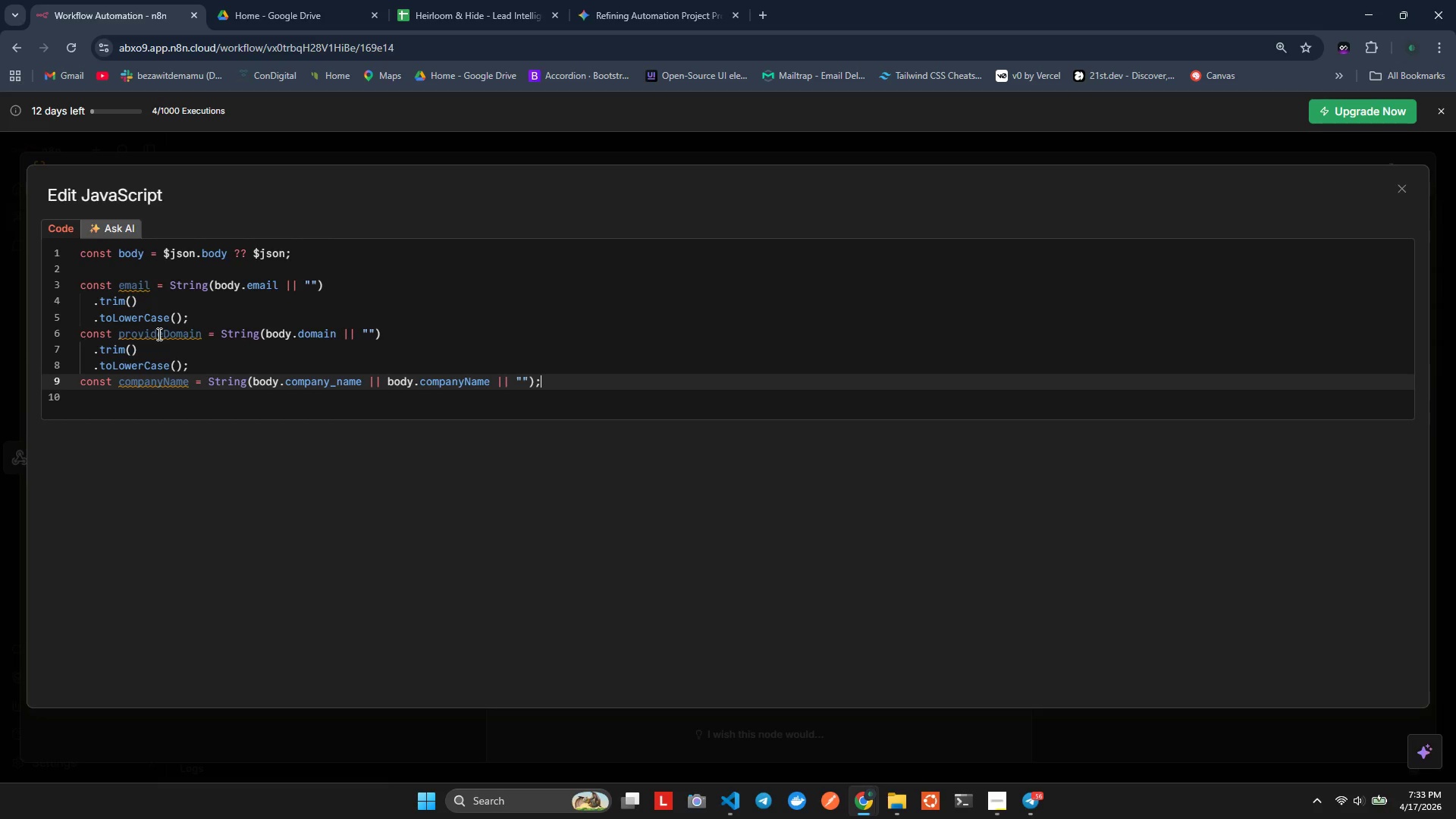 
key(ArrowLeft)
 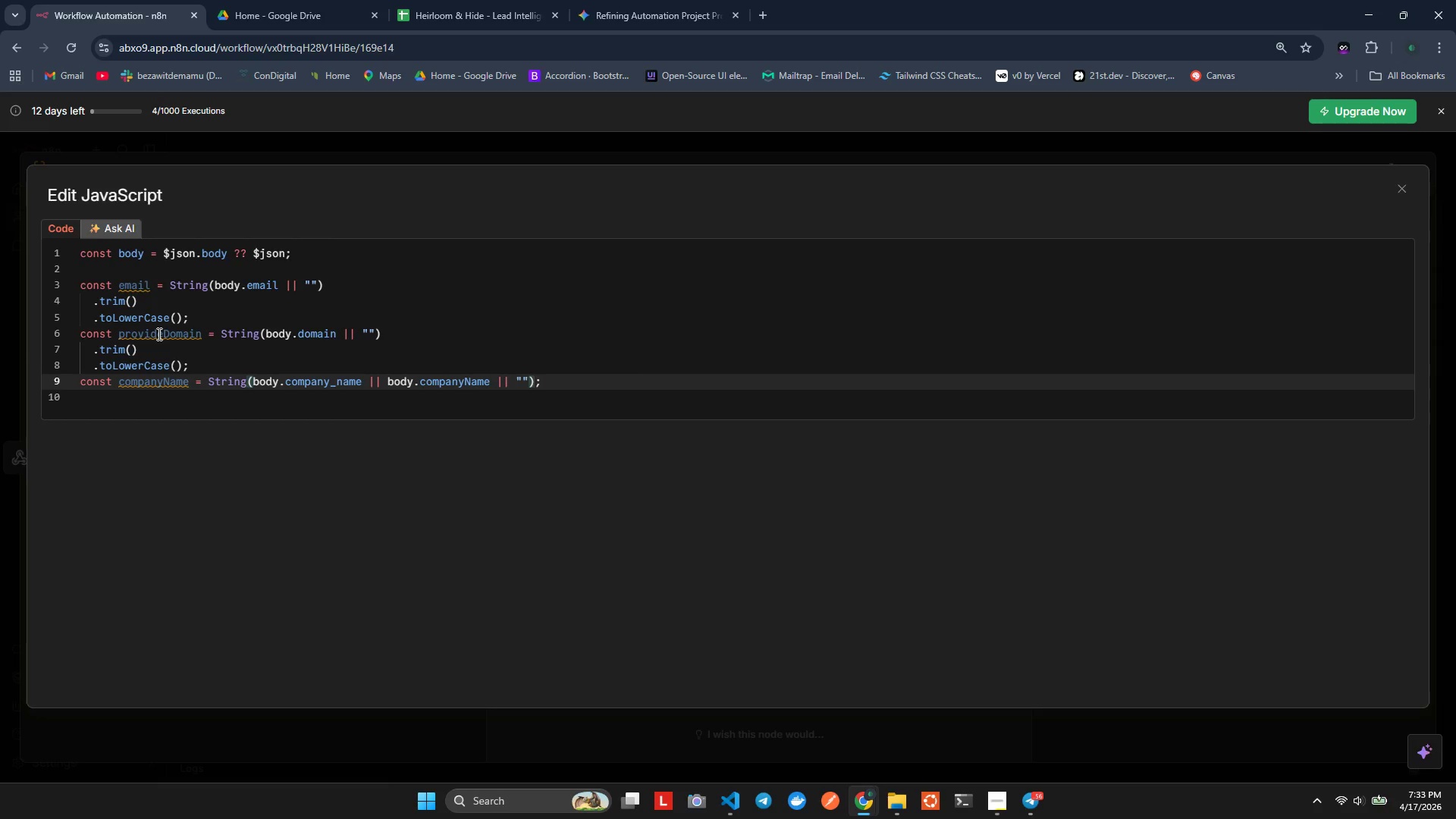 
type(.tri)
 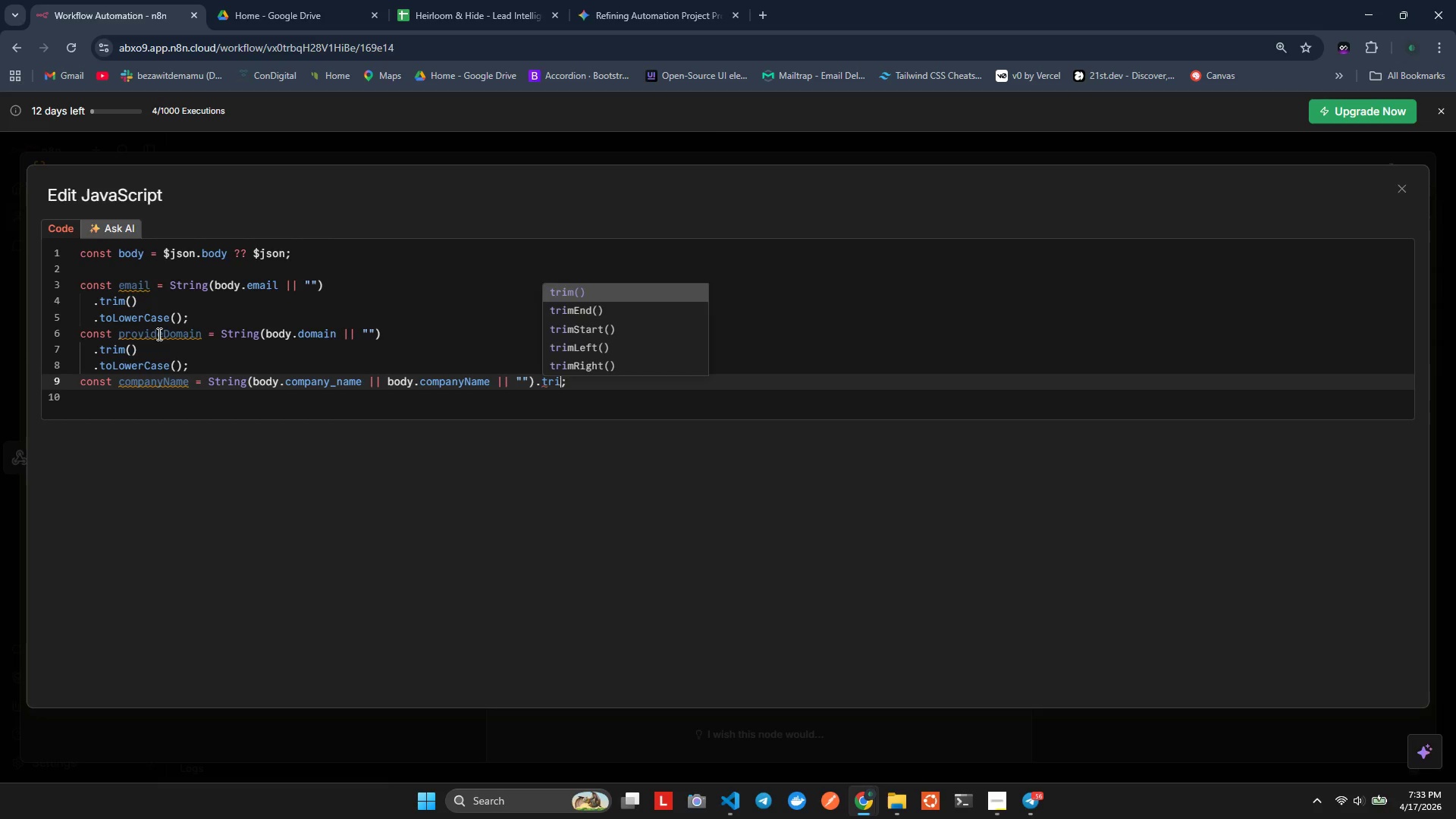 
key(Enter)
 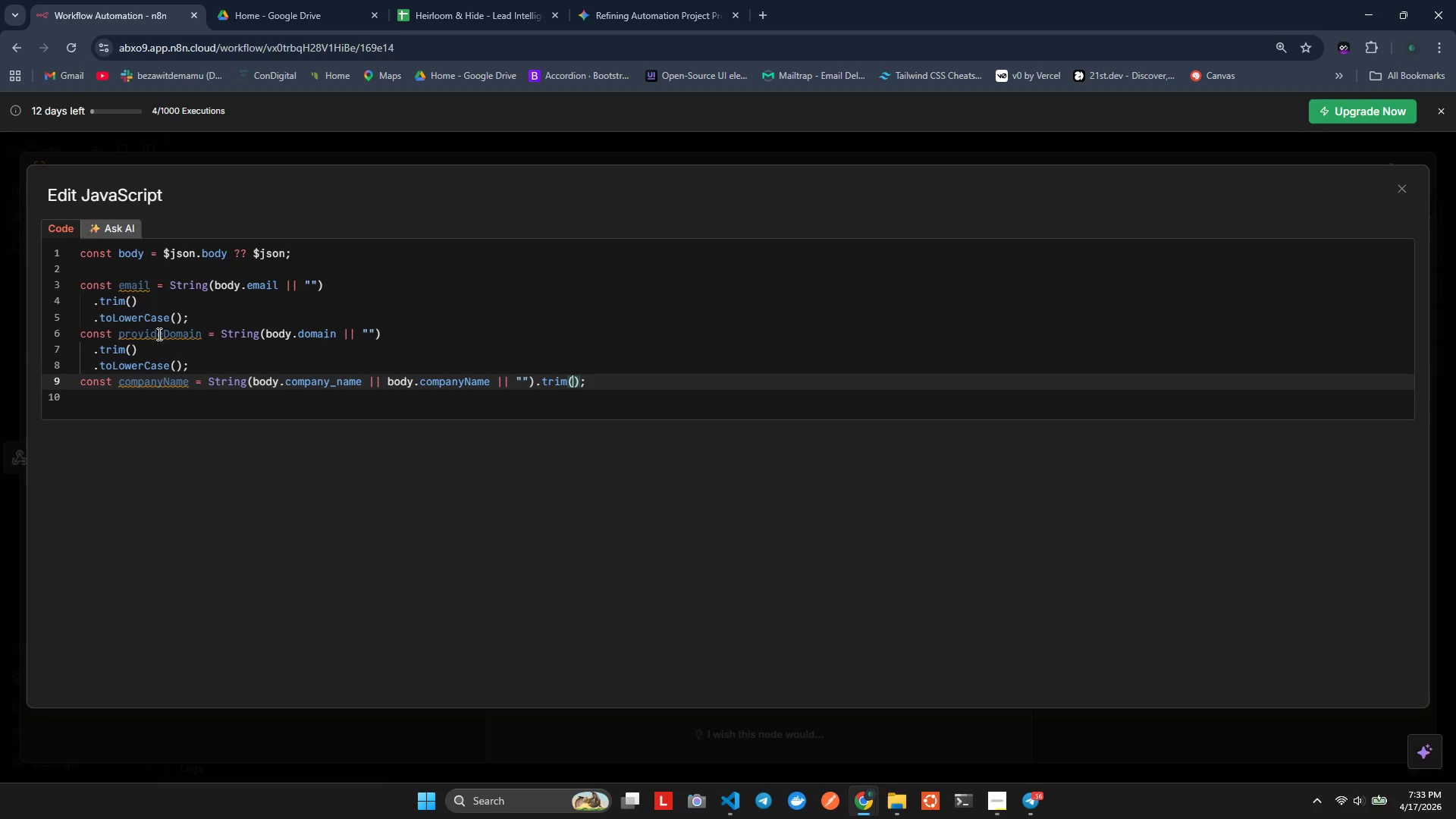 
key(Alt+Shift+F)
 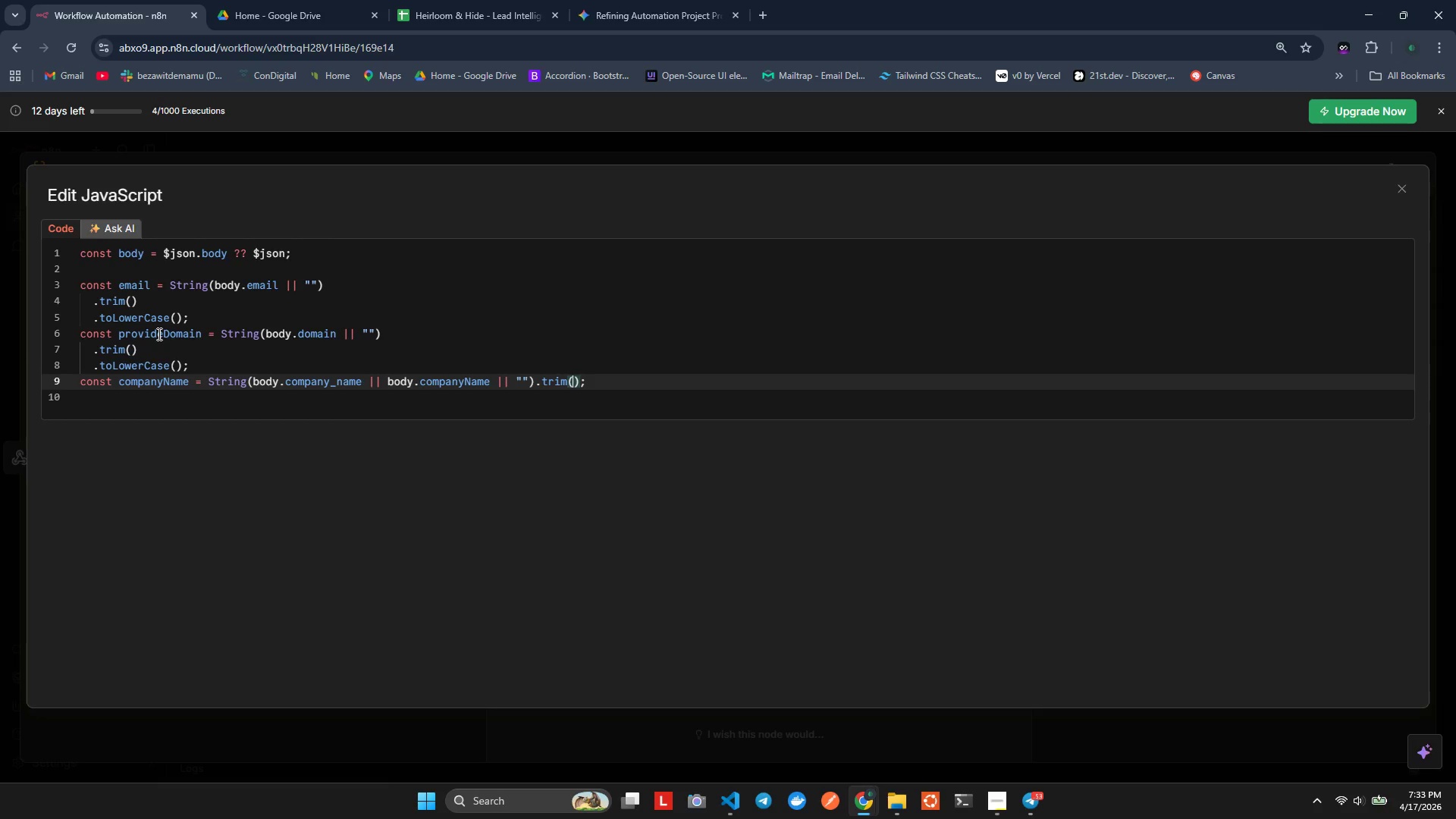 
key(ArrowRight)
 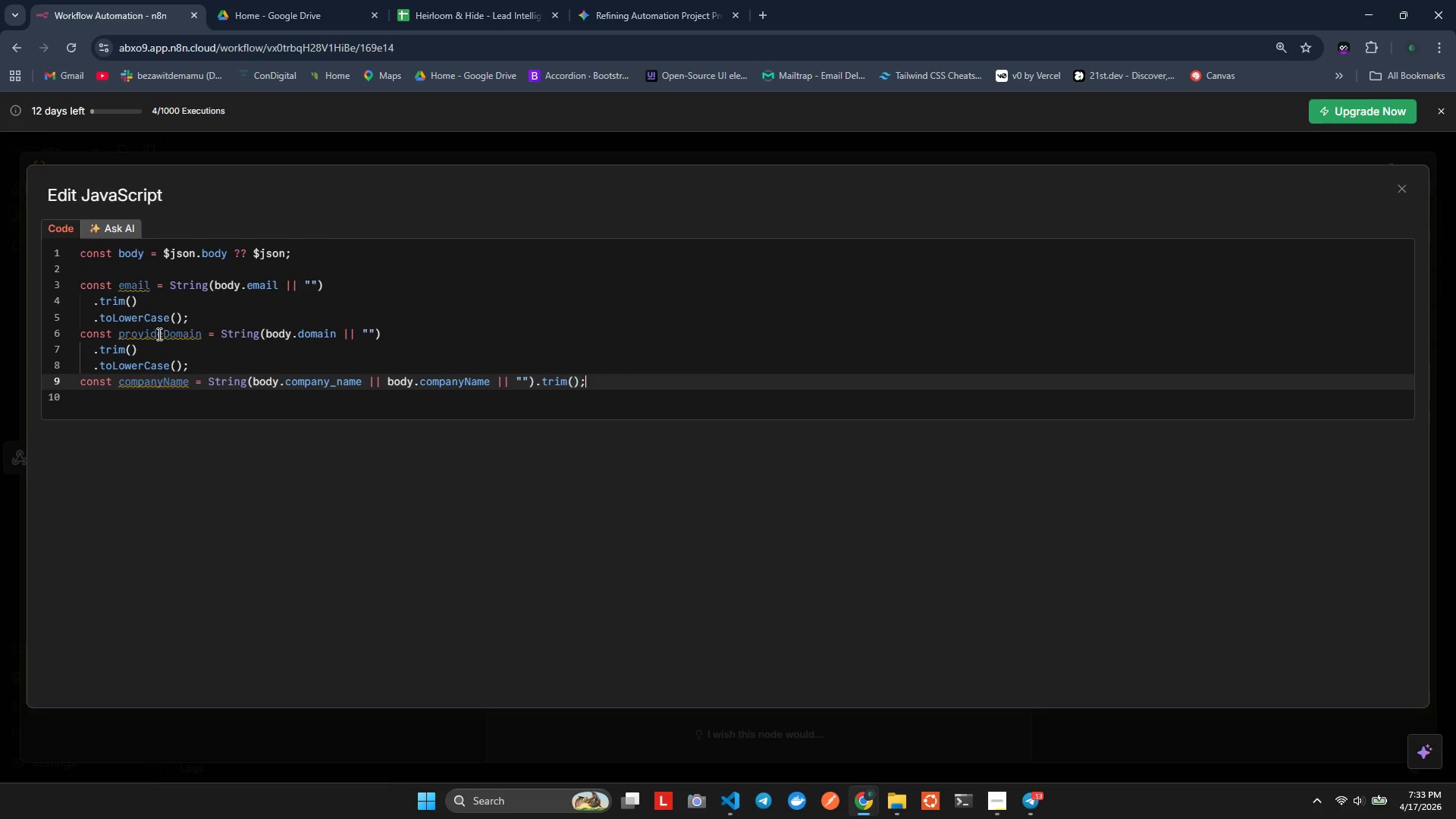 
key(ArrowRight)
 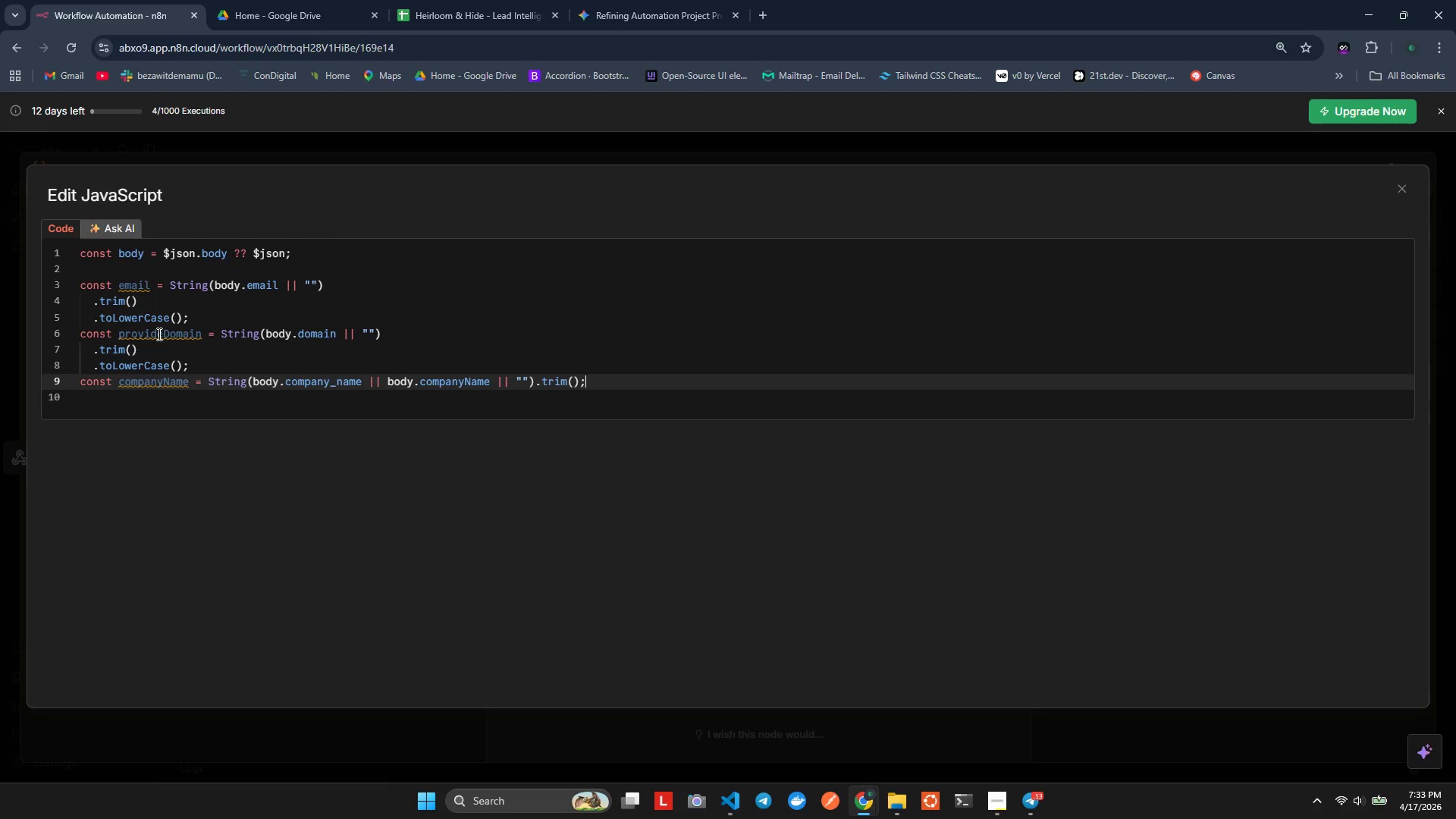 
key(Enter)
 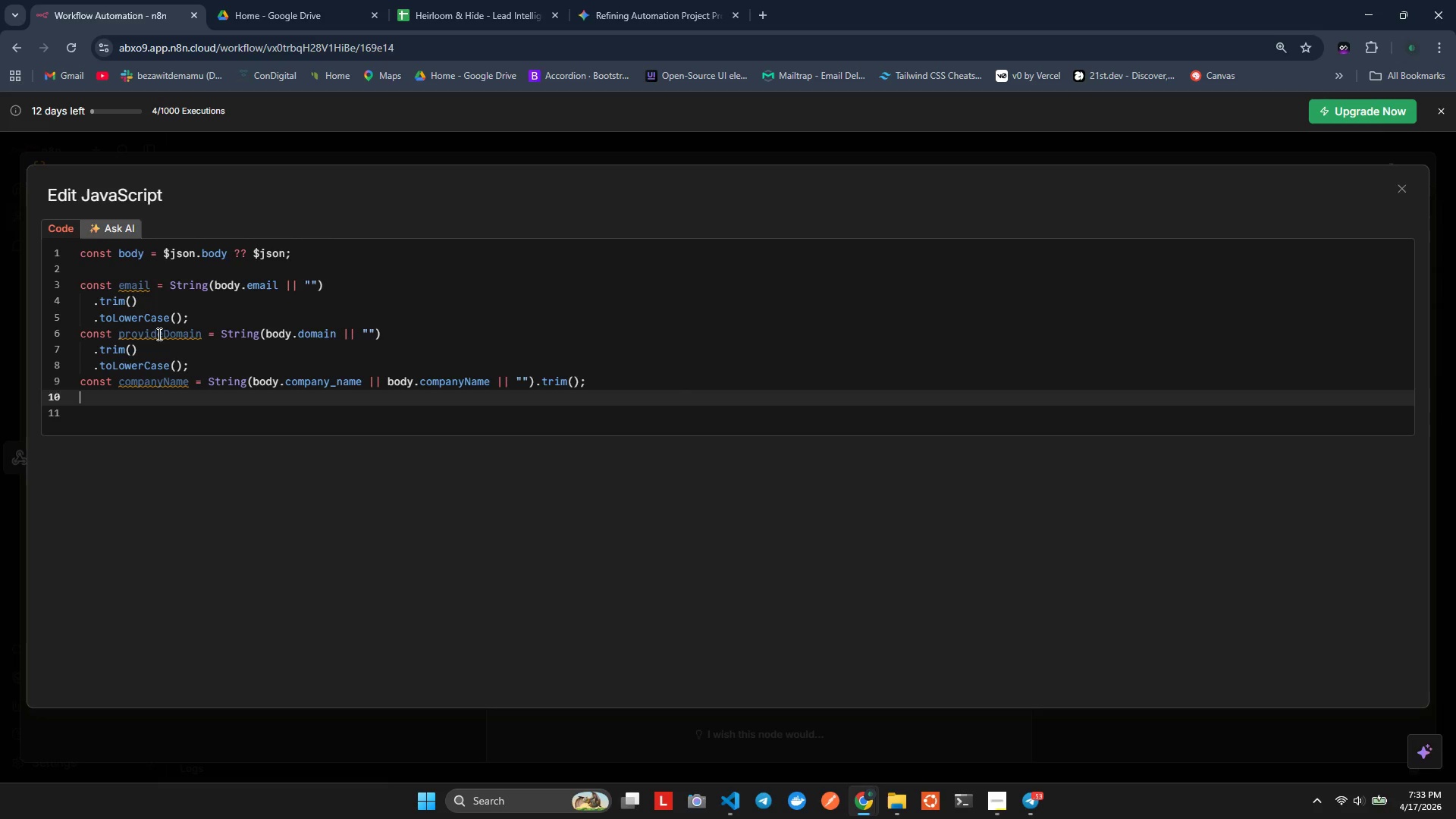 
key(Enter)
 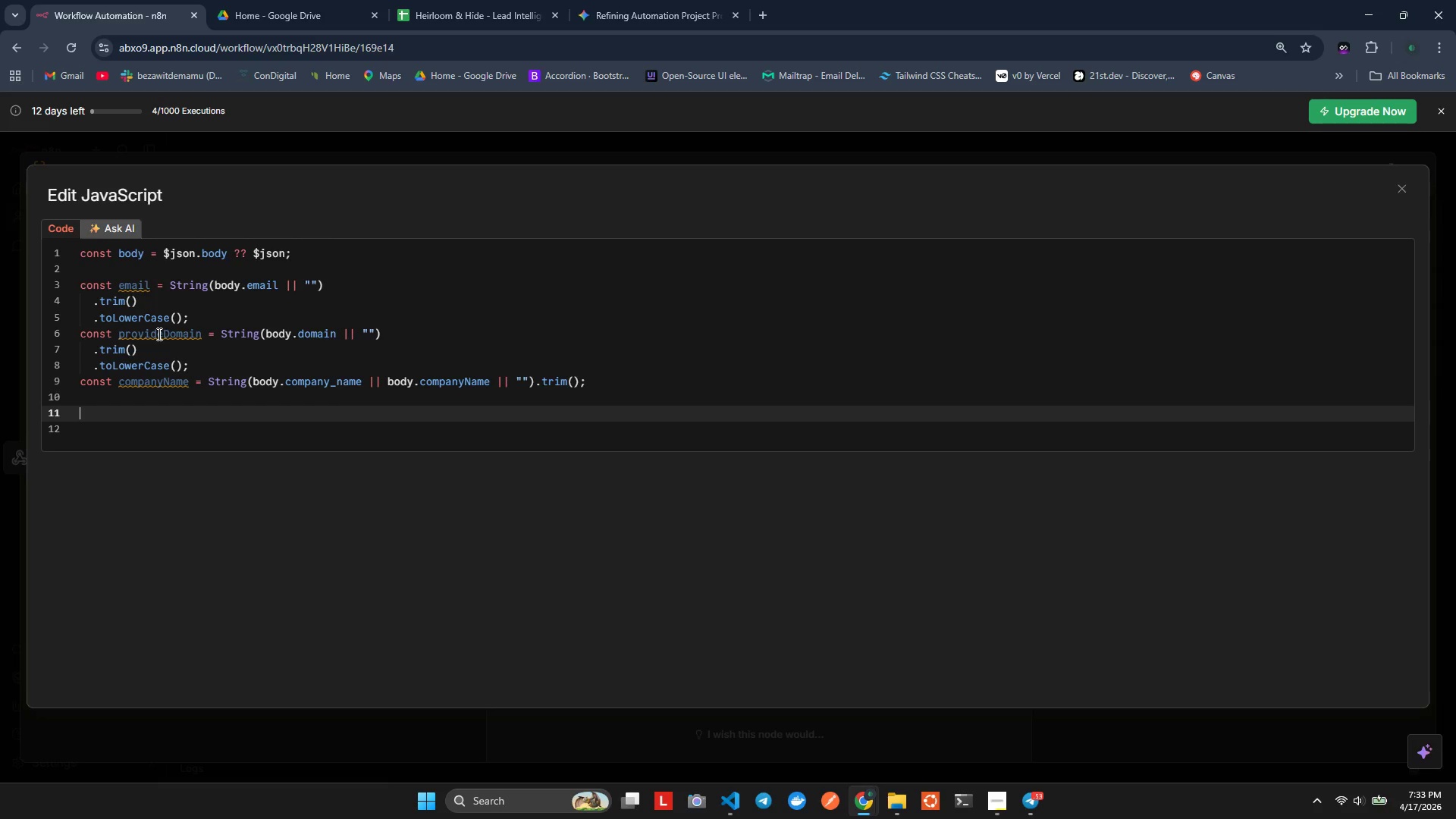 
type(const emailDomain = email)
 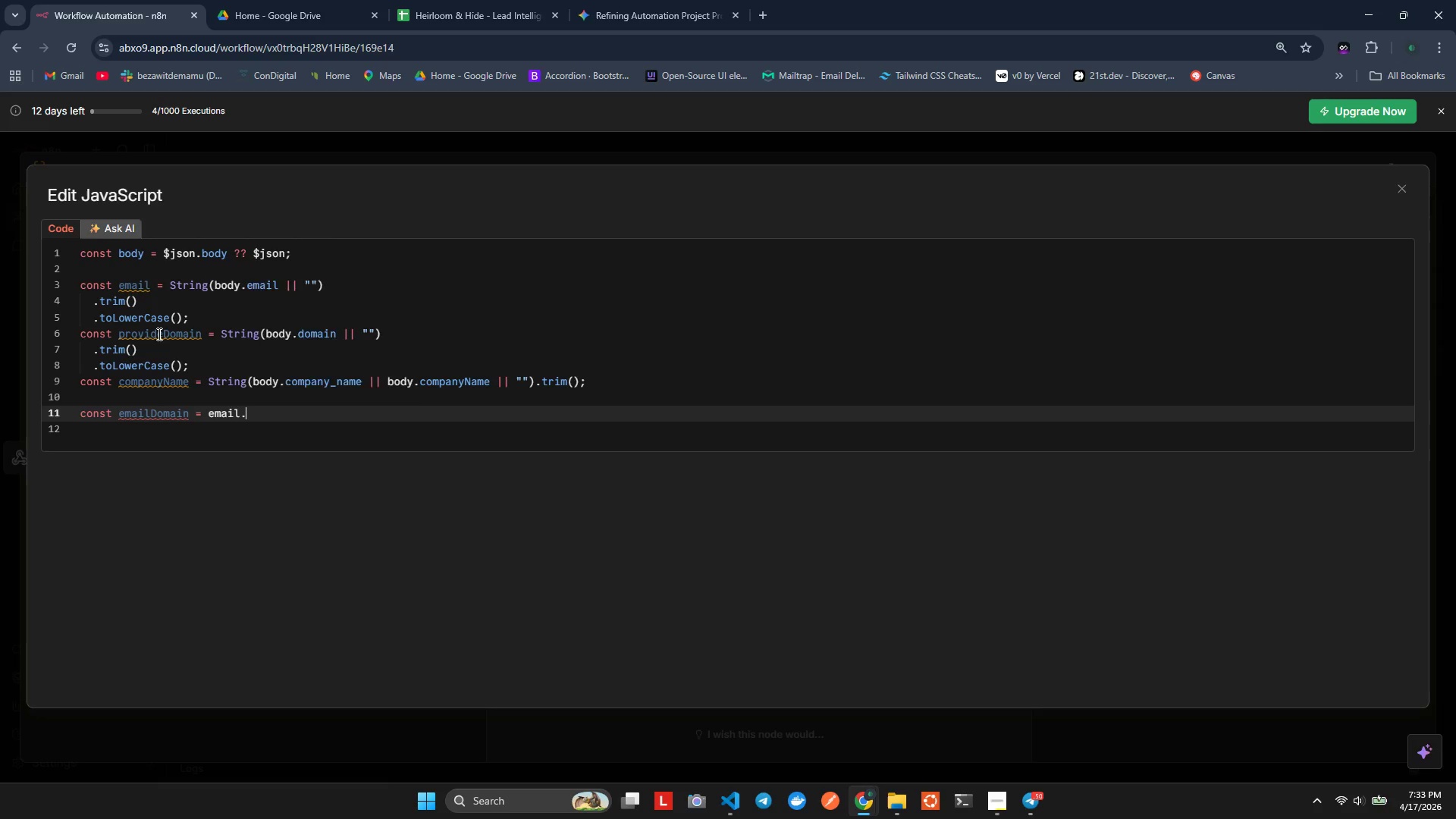 
 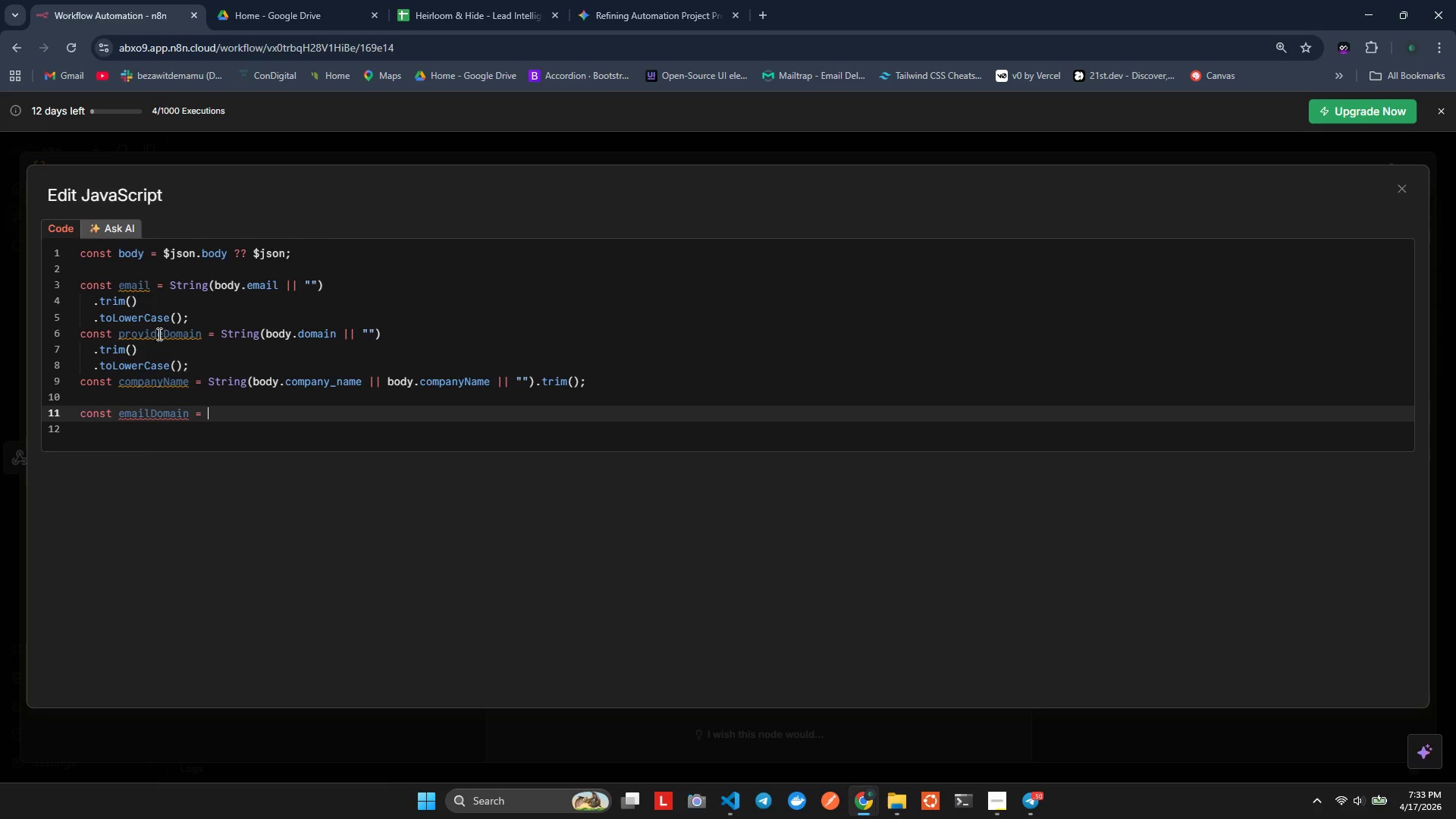 
key(Enter)
 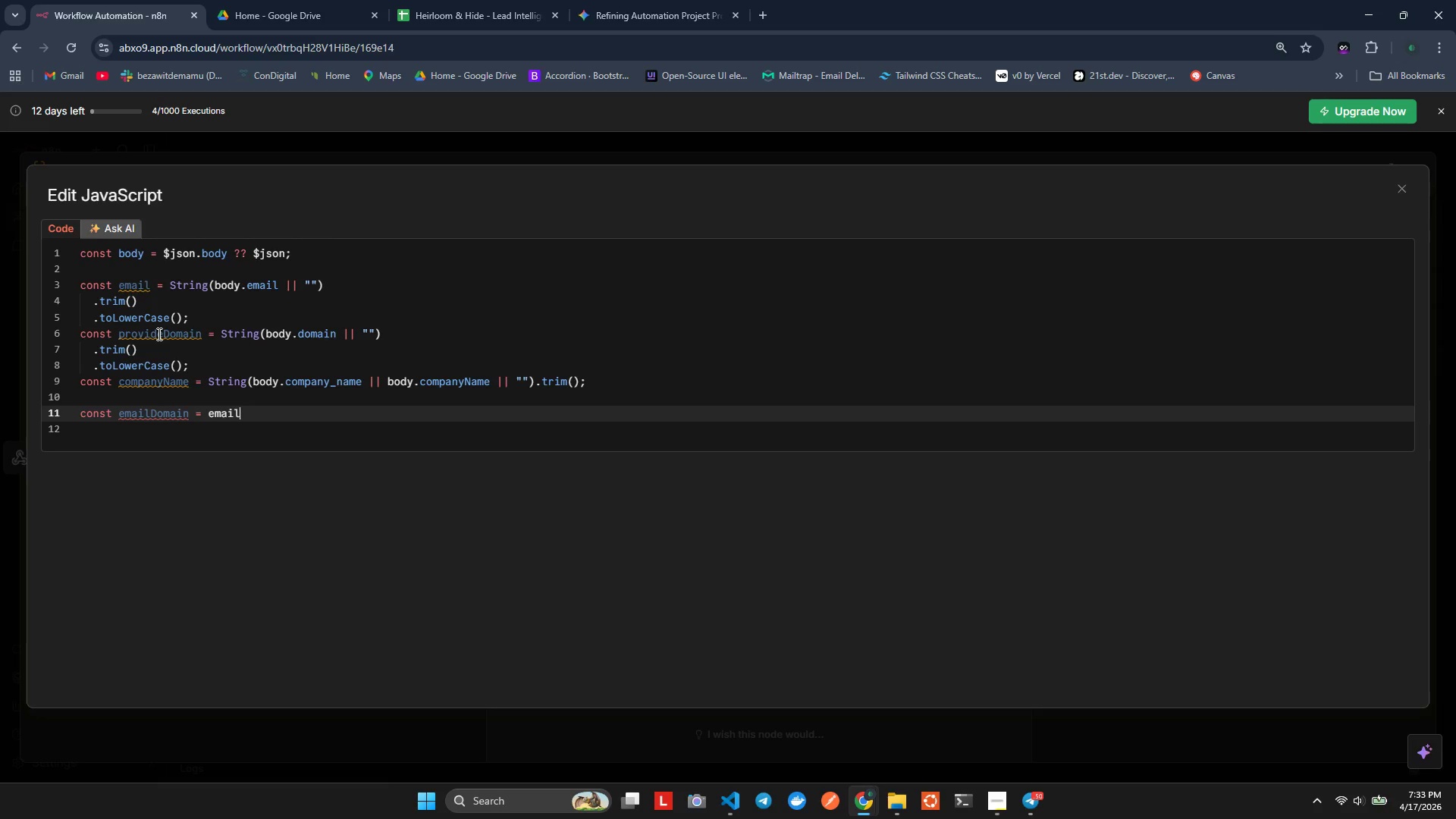 
type(.in)
 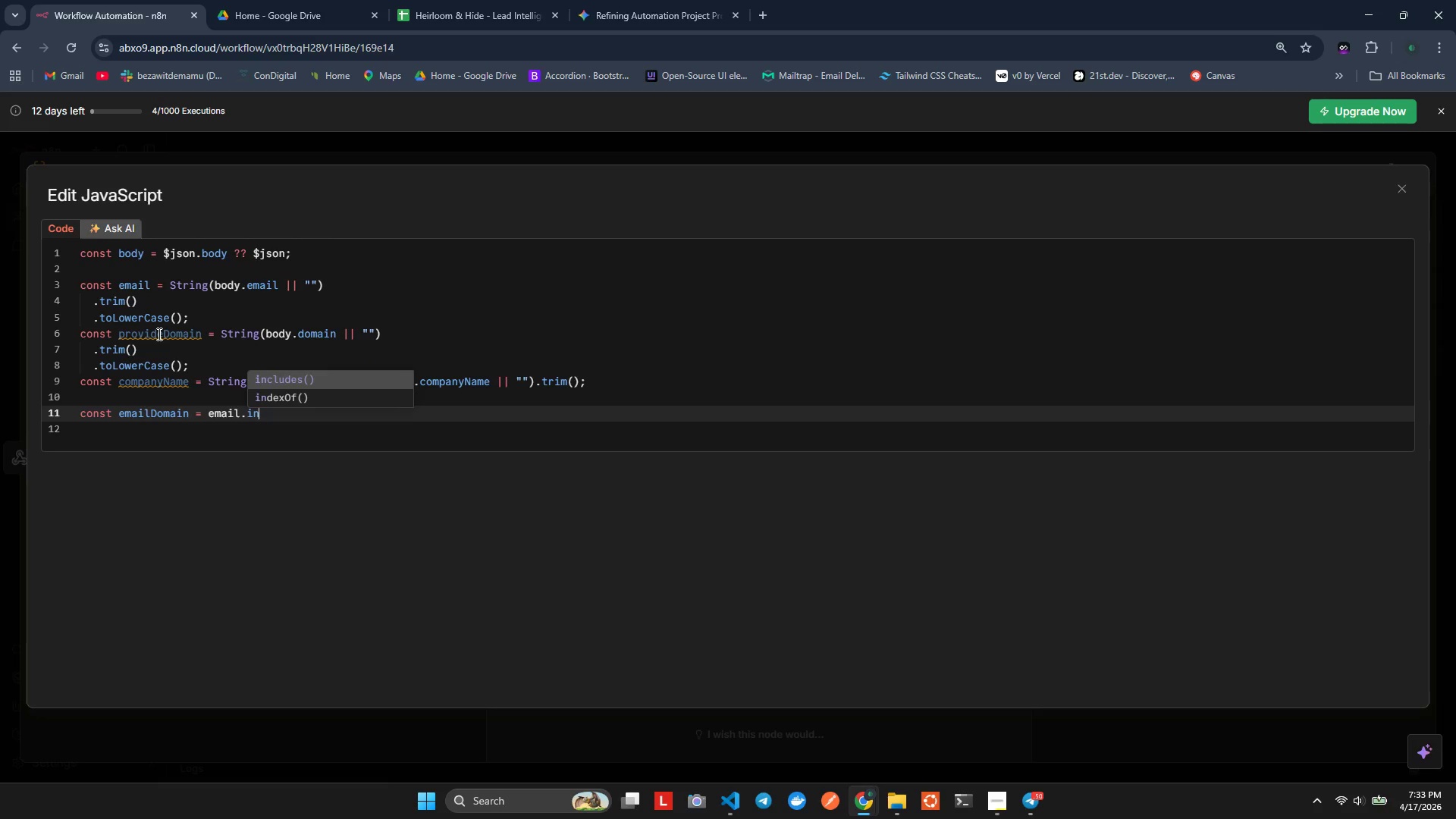 
key(Enter)
 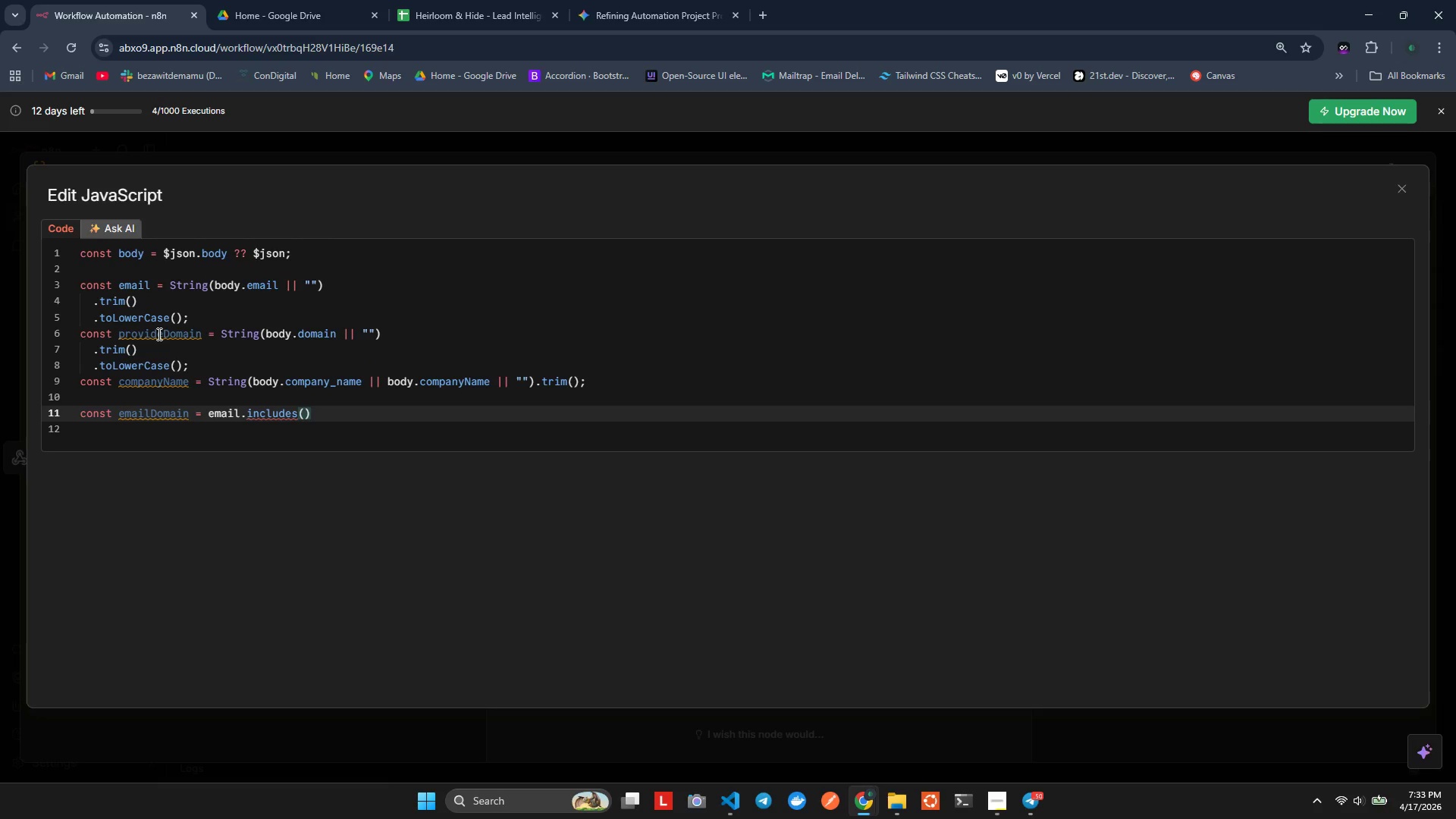 
key(Quote)
 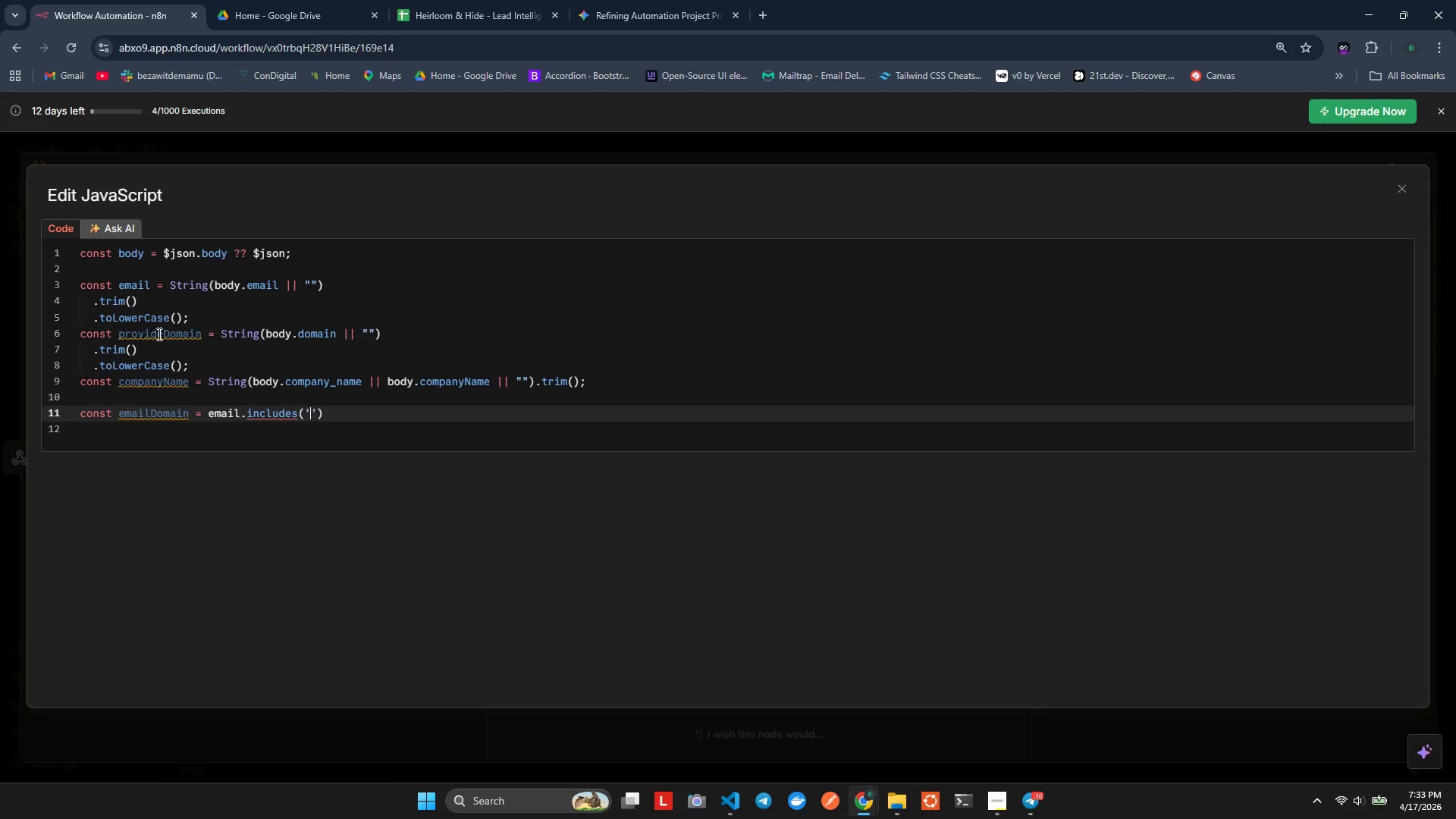 
key(Shift+2)
 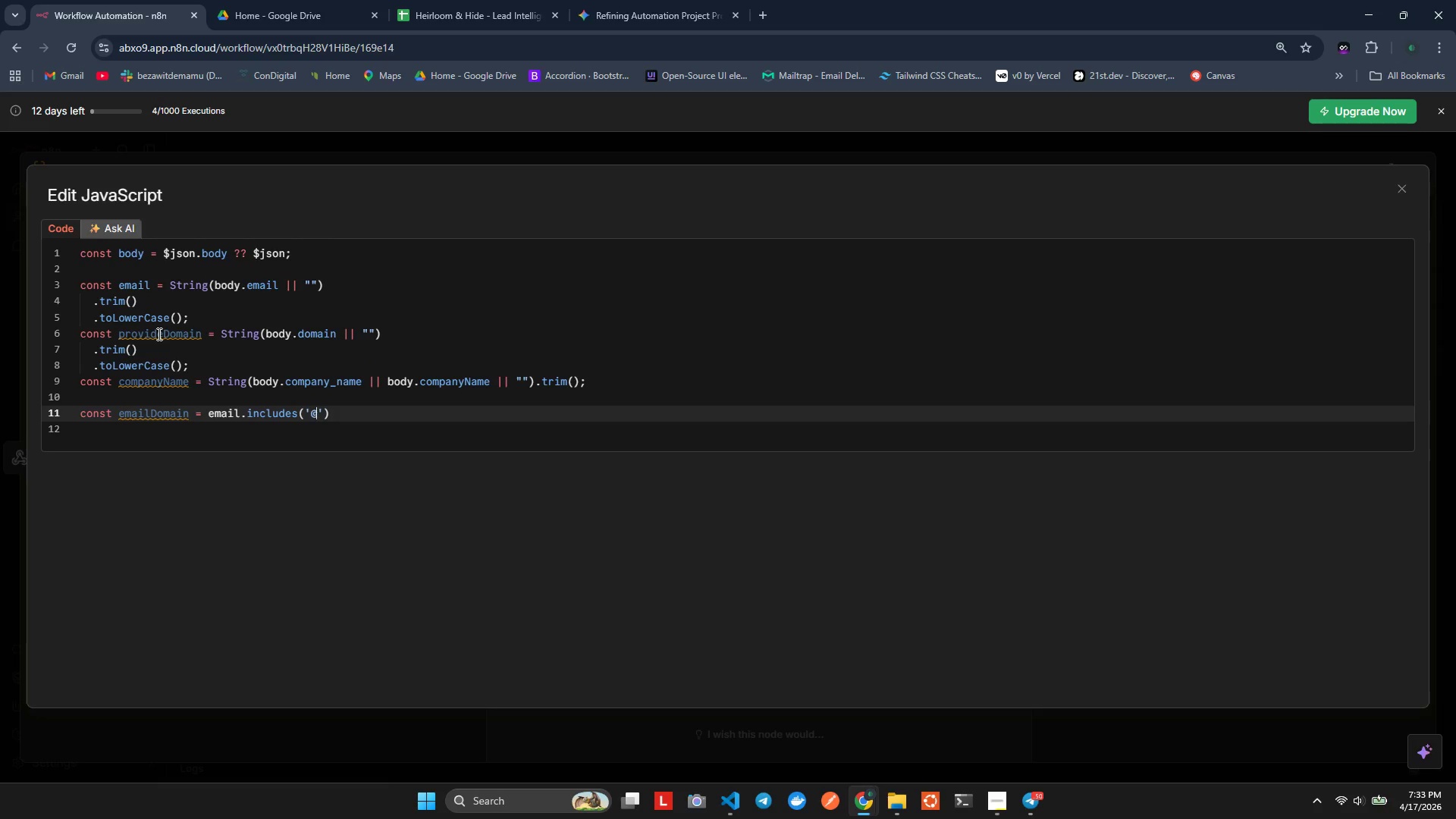 
key(ArrowRight)
 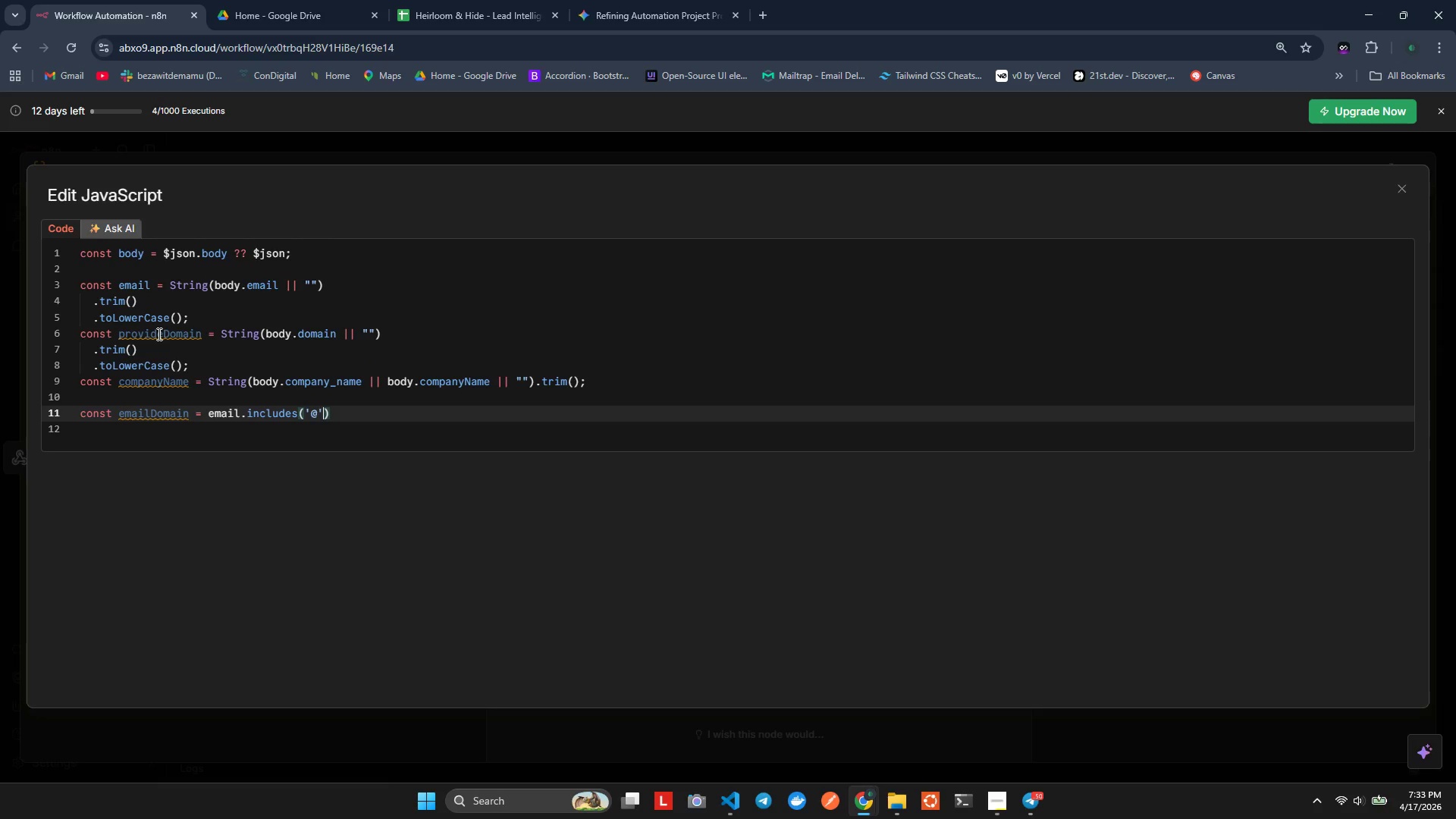 
key(ArrowRight)
 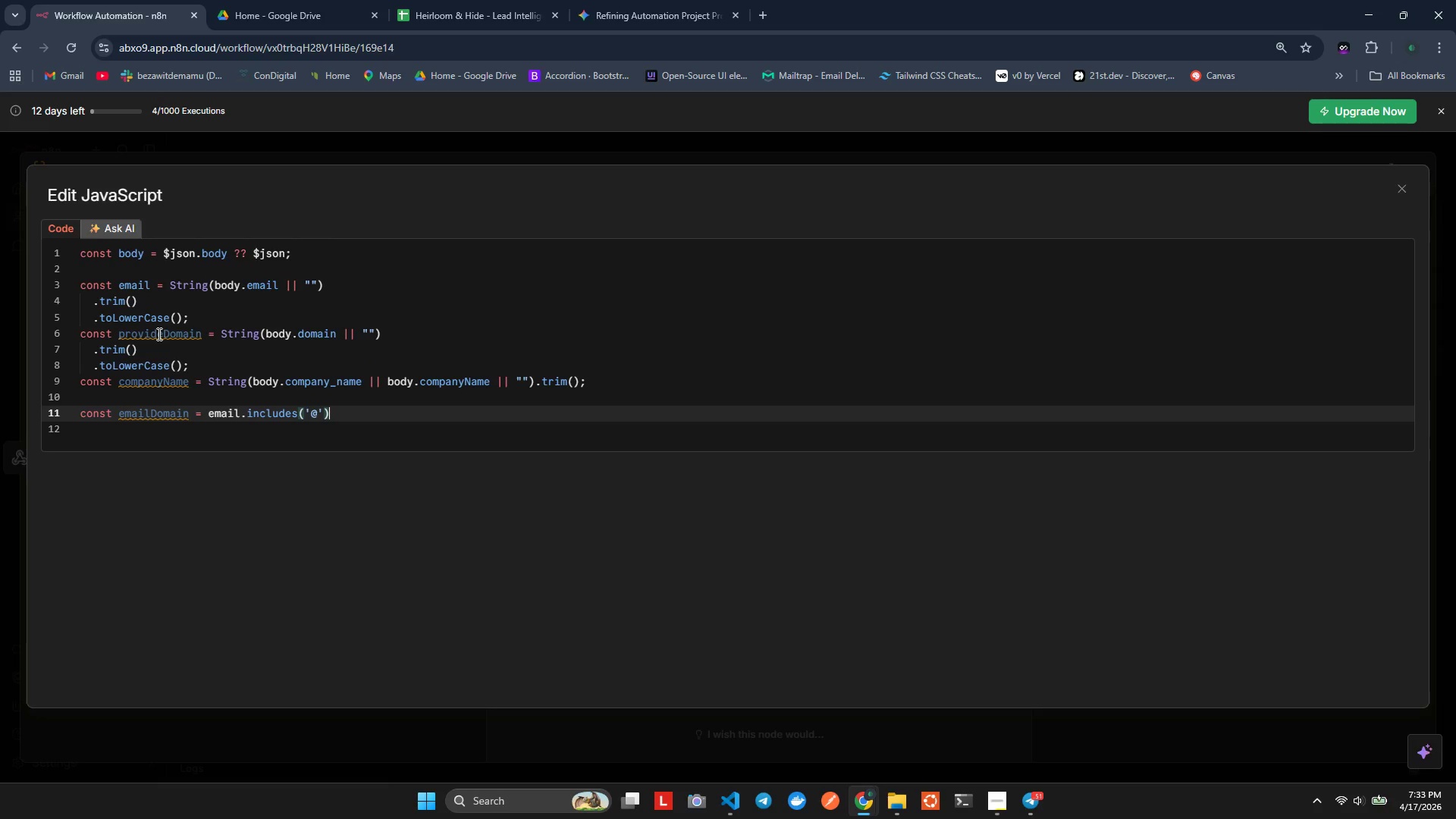 
type(? eai)
 